 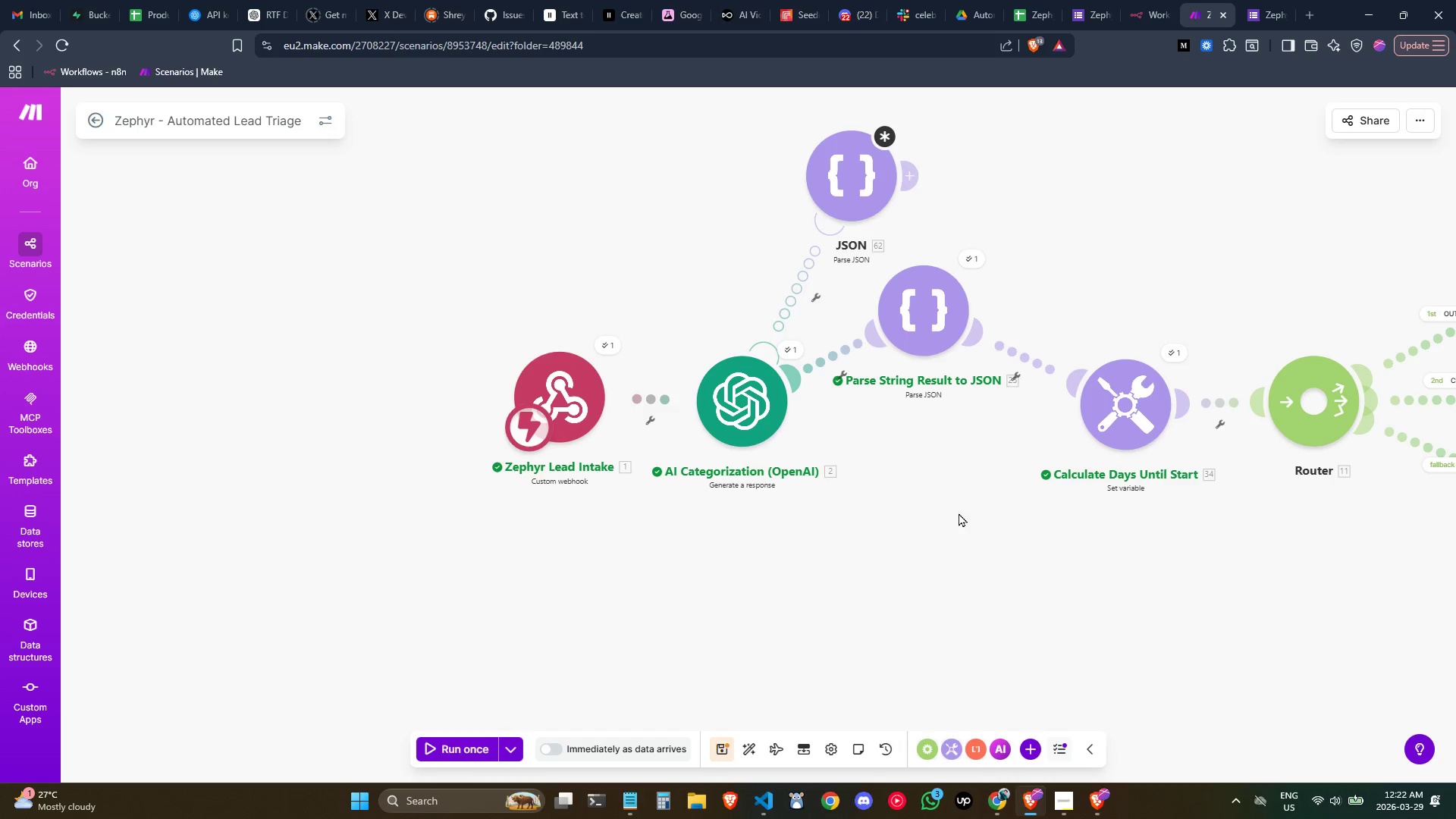 
right_click([865, 195])
 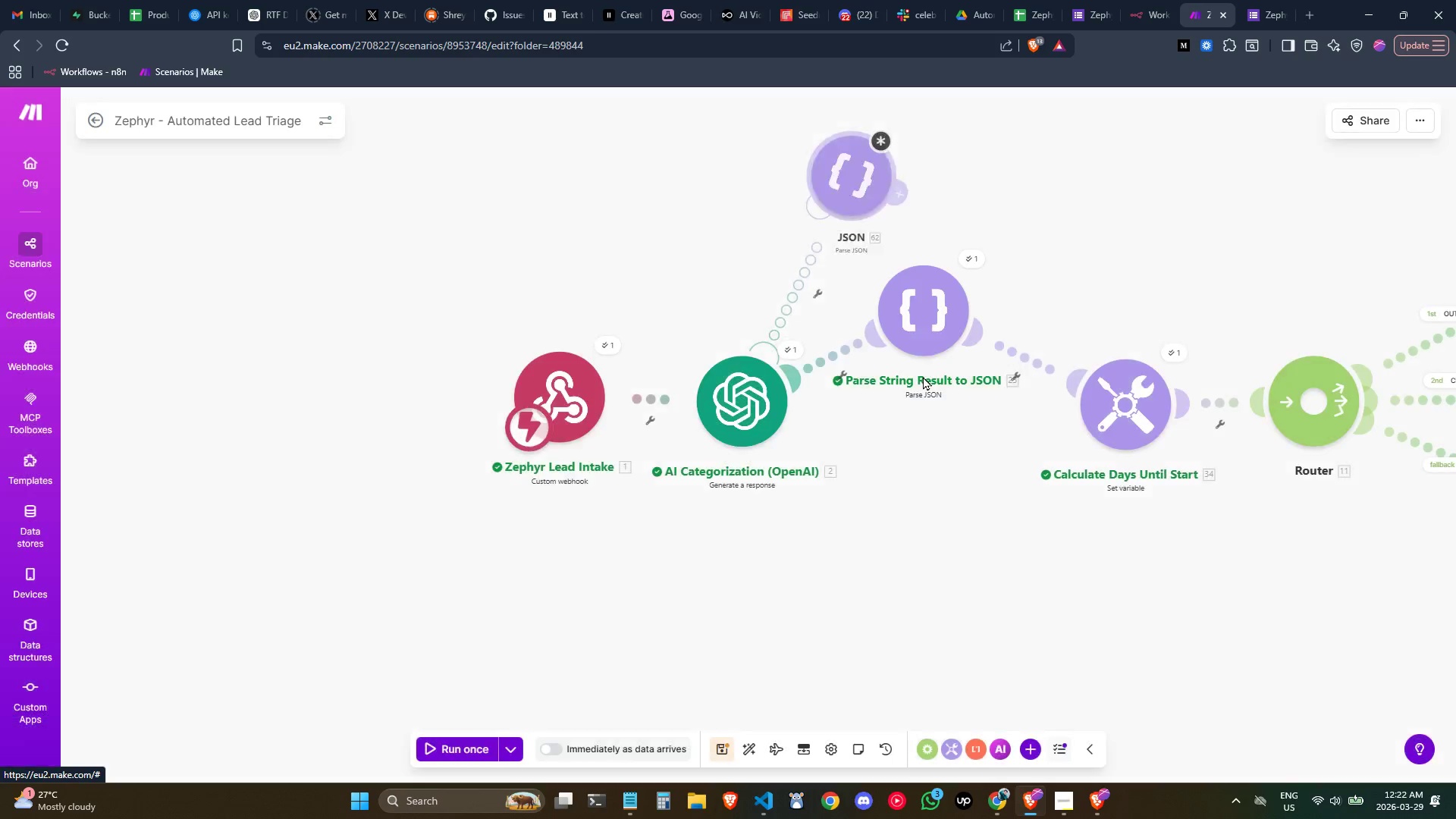 
left_click_drag(start_coordinate=[931, 312], to_coordinate=[936, 405])
 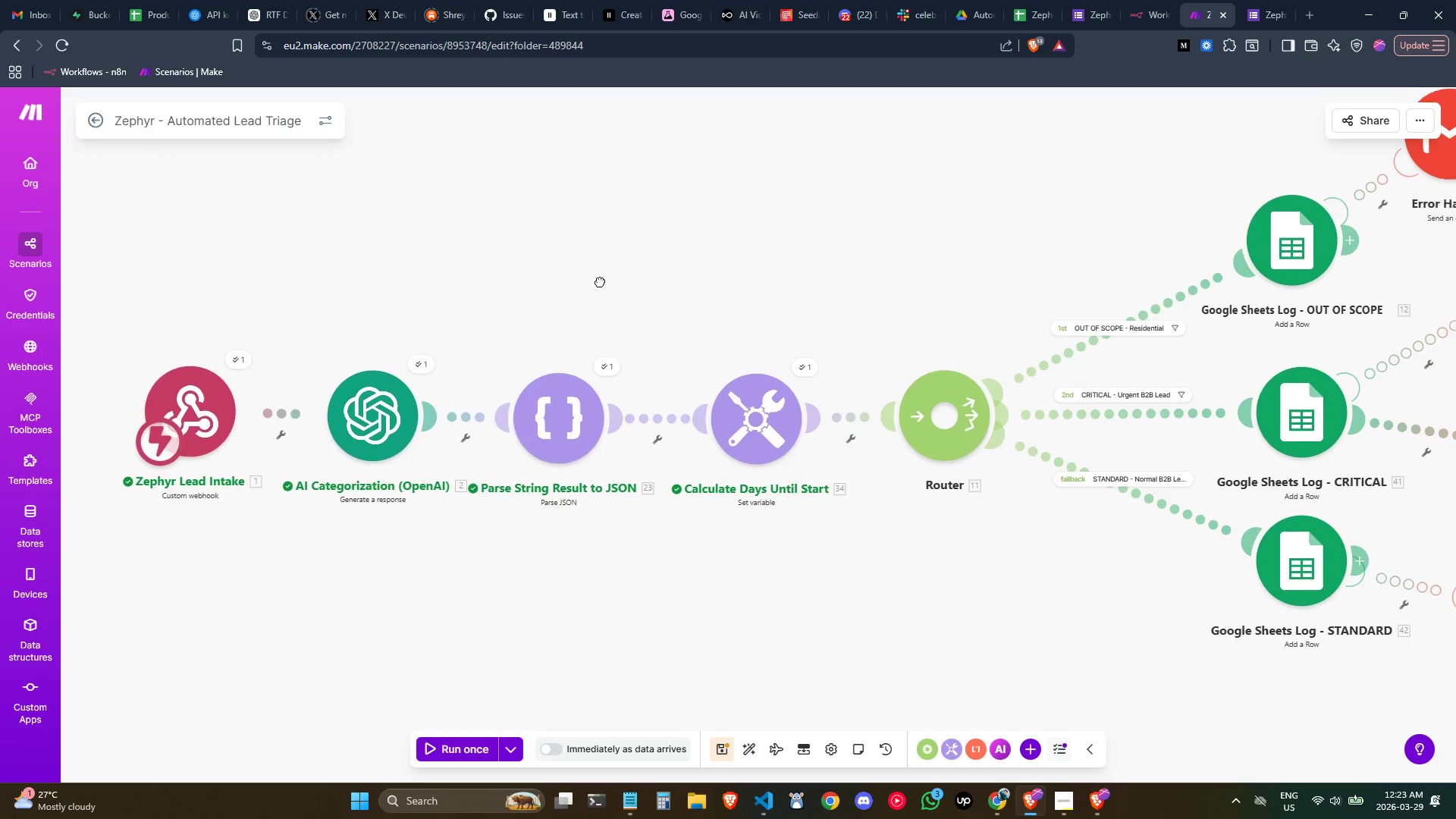 
key(Control+ControlLeft)
 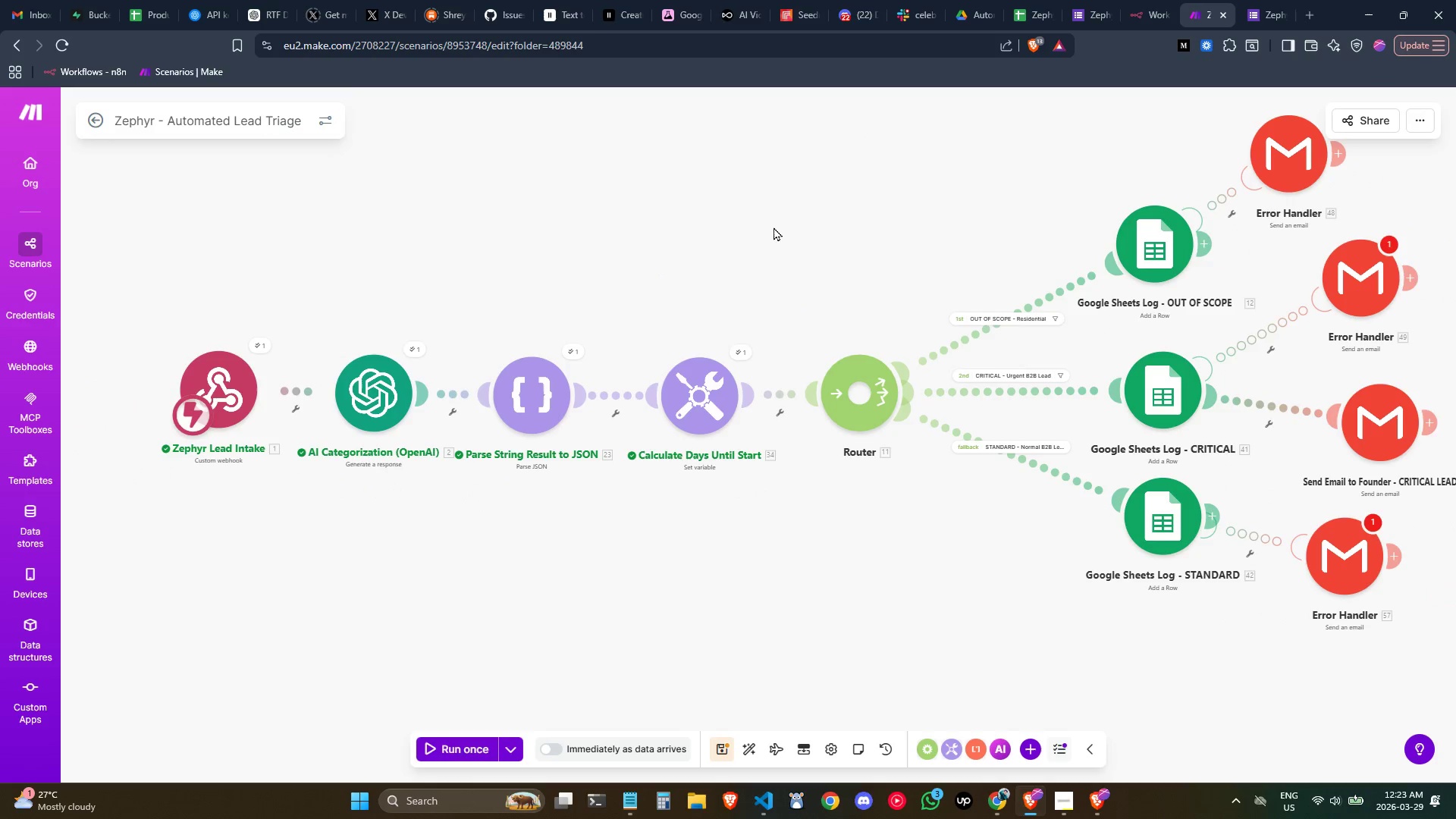 
scroll: coordinate [774, 227], scroll_direction: down, amount: 1.0
 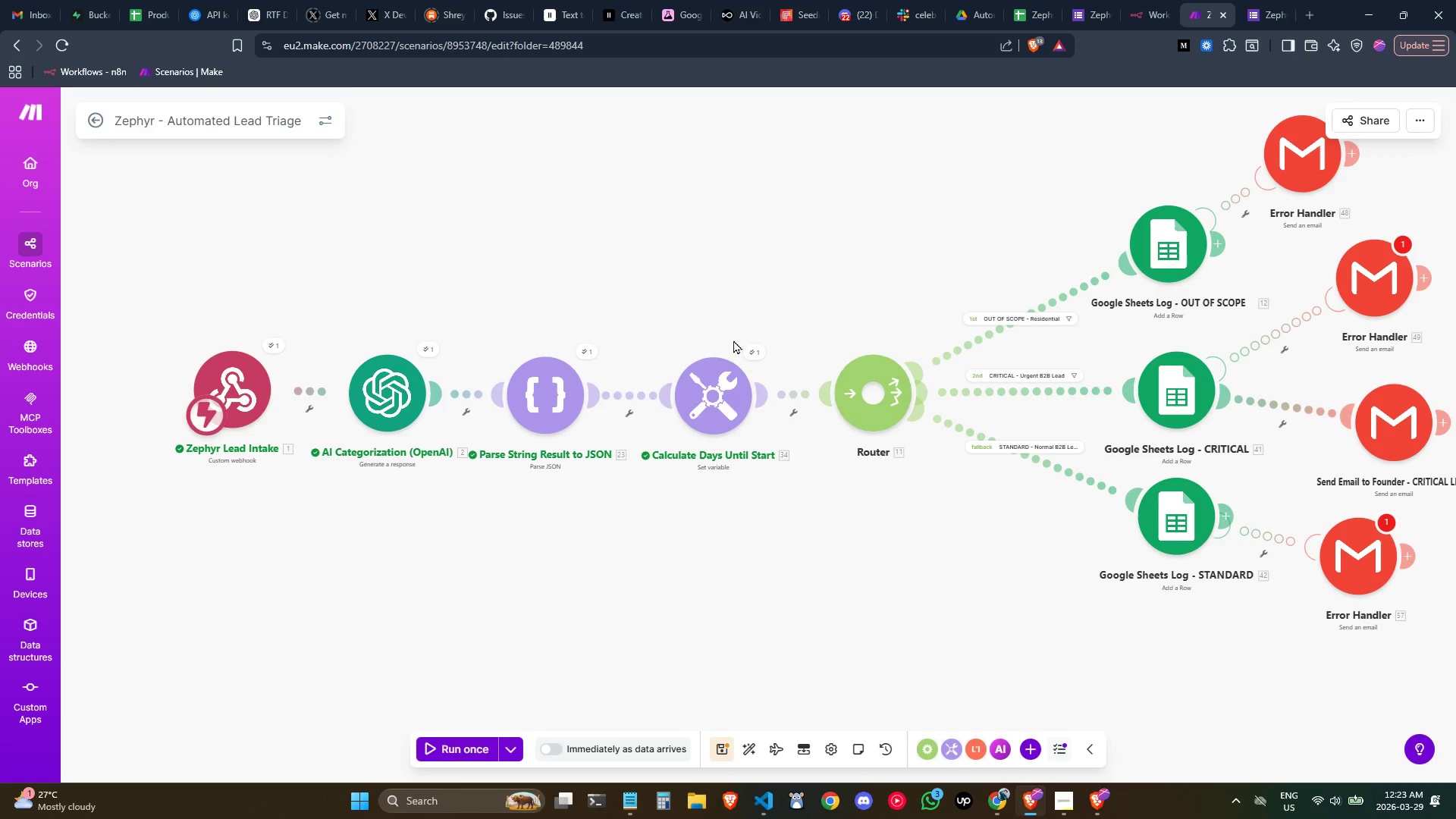 
left_click_drag(start_coordinate=[559, 391], to_coordinate=[565, 391])
 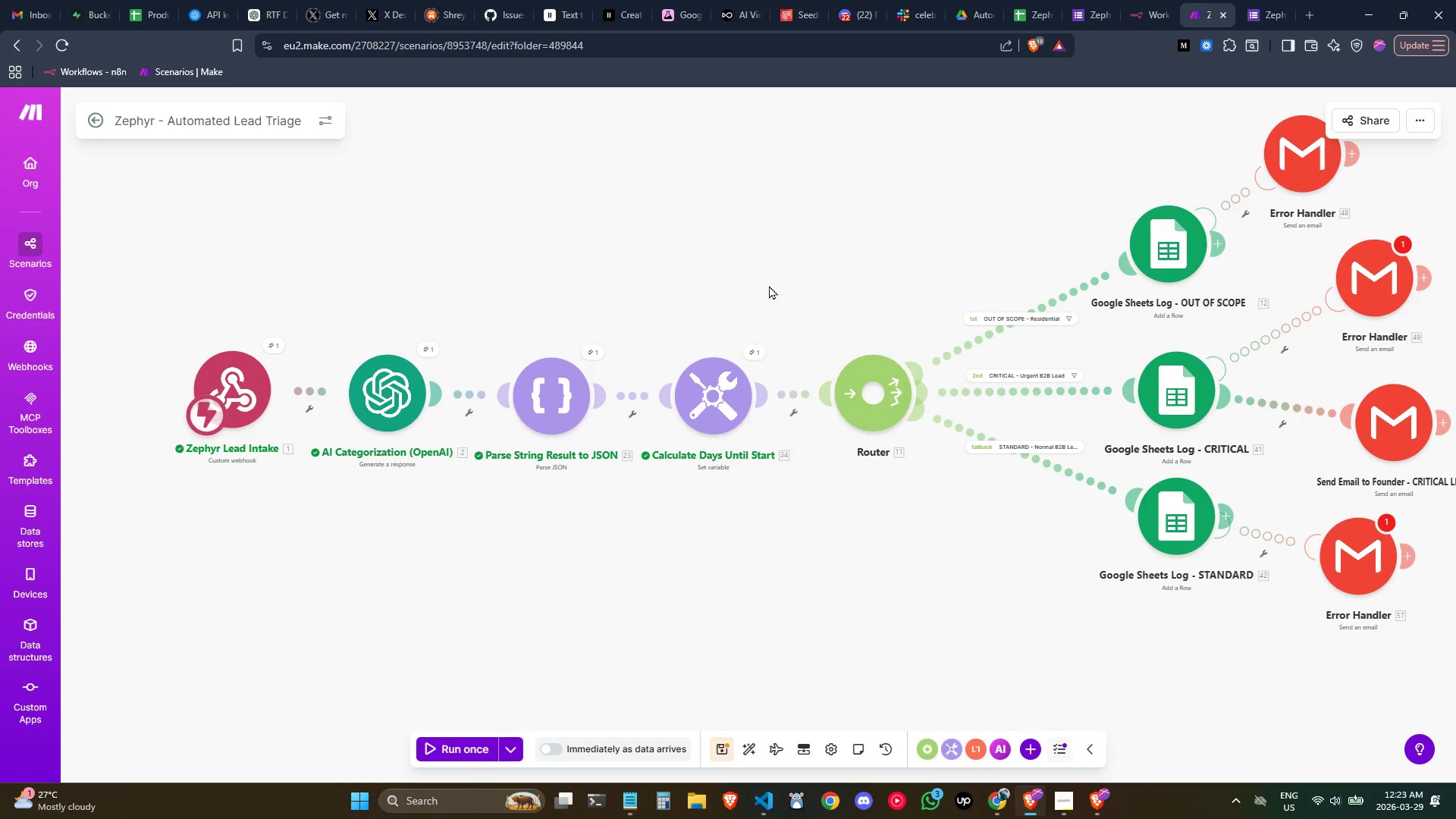 
middle_click([769, 285])
 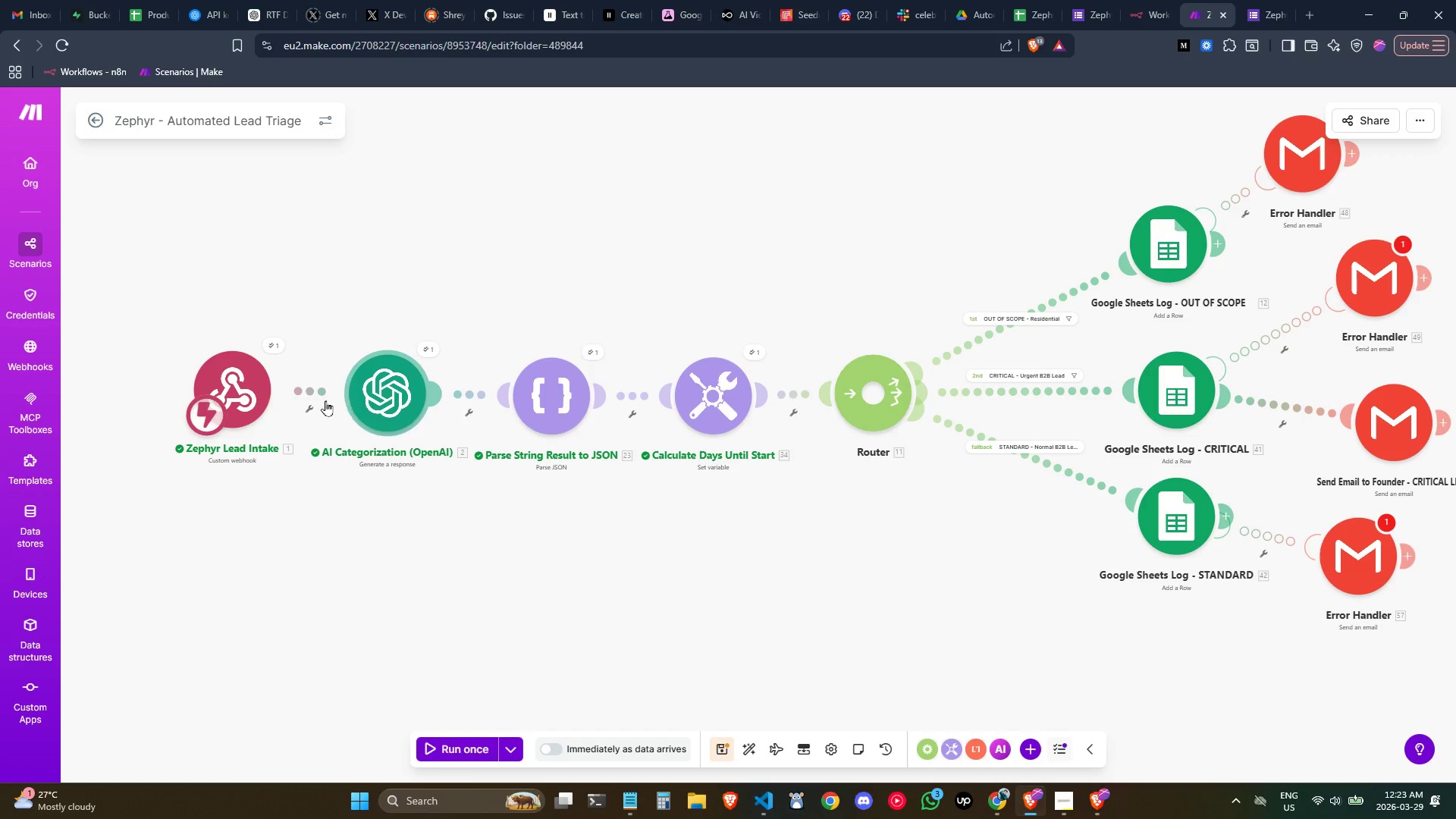 
left_click_drag(start_coordinate=[242, 394], to_coordinate=[236, 403])
 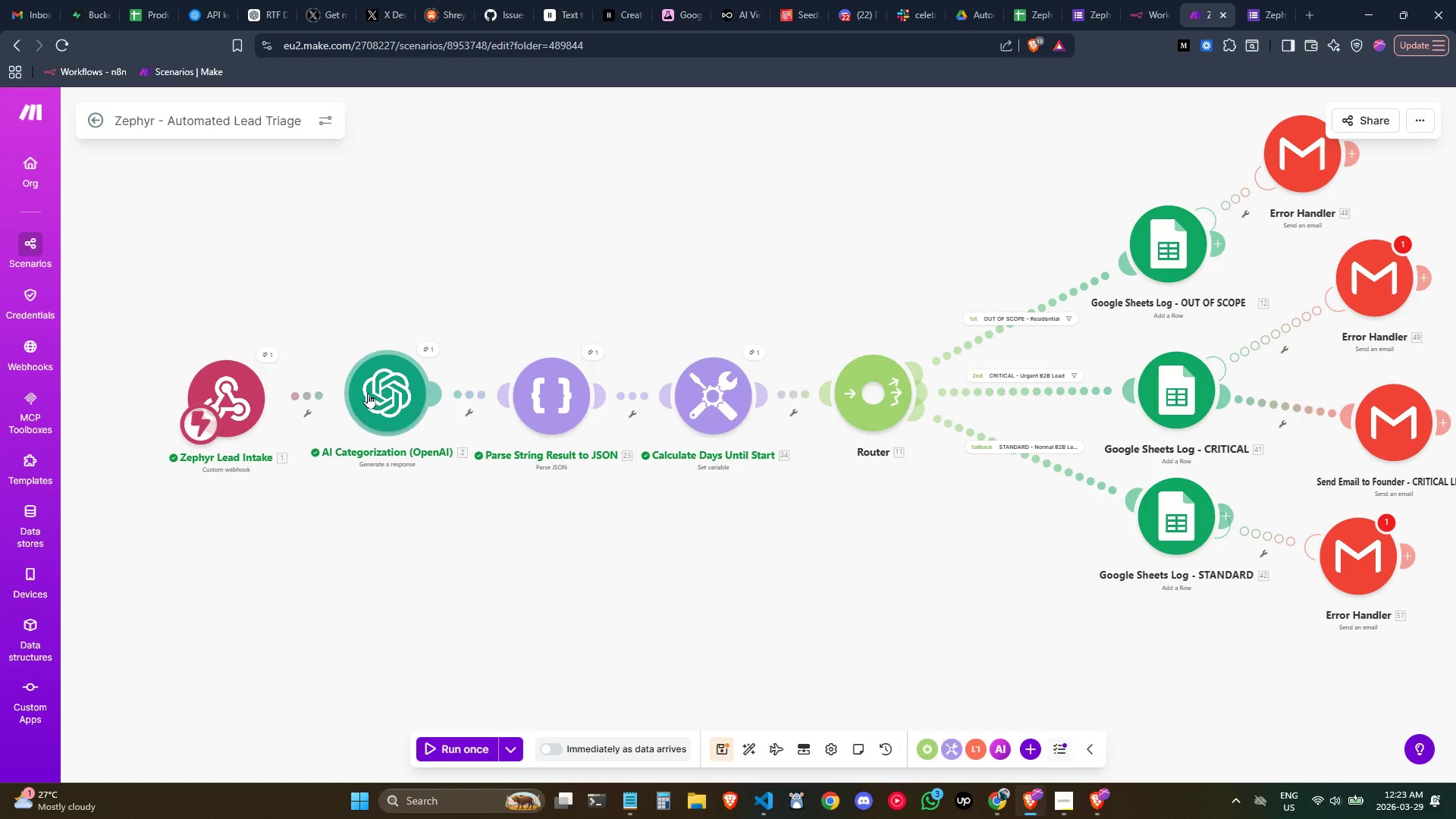 
left_click_drag(start_coordinate=[370, 391], to_coordinate=[369, 397])
 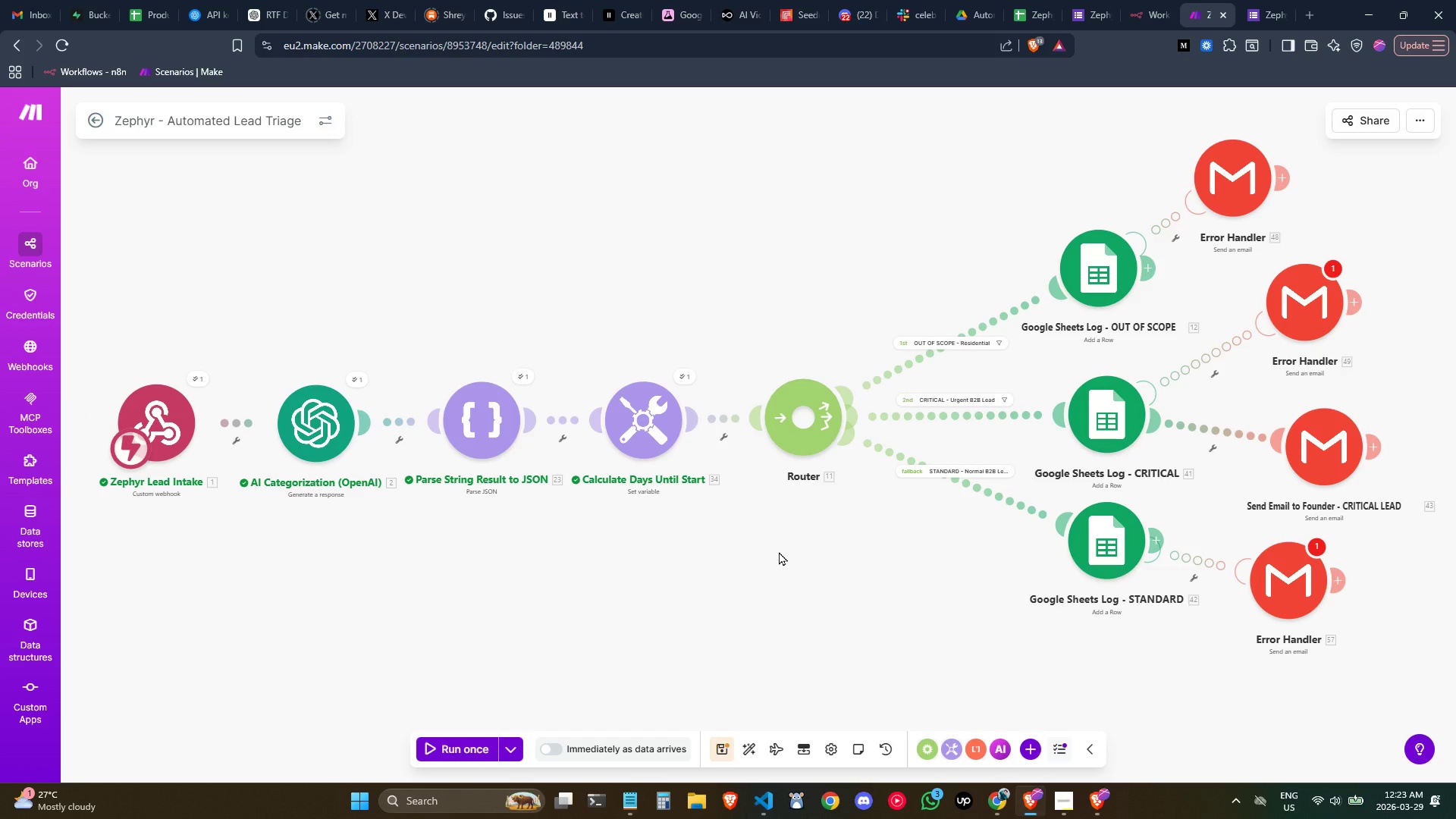 
wait(8.86)
 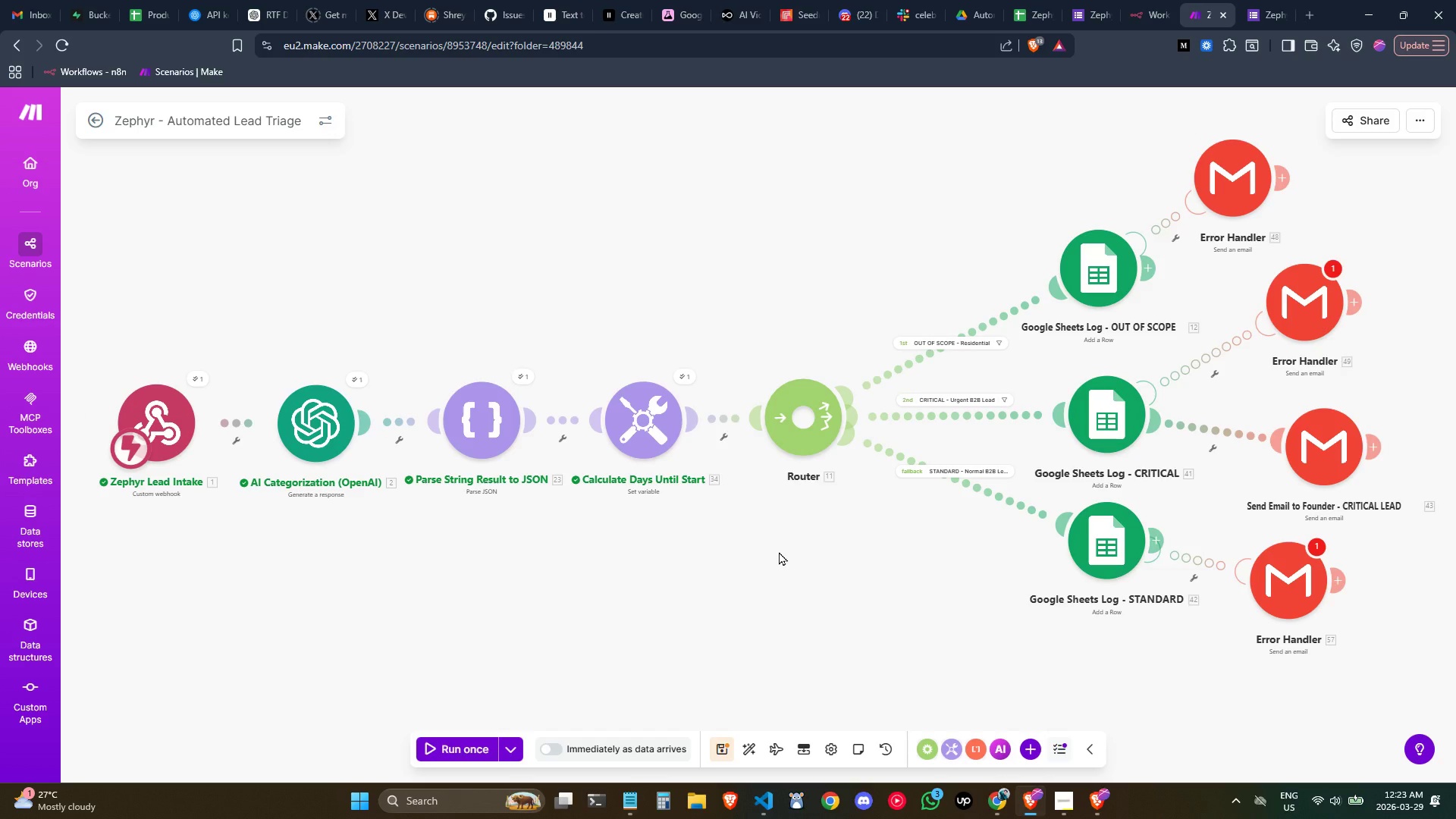 
left_click_drag(start_coordinate=[1321, 441], to_coordinate=[1320, 431])
 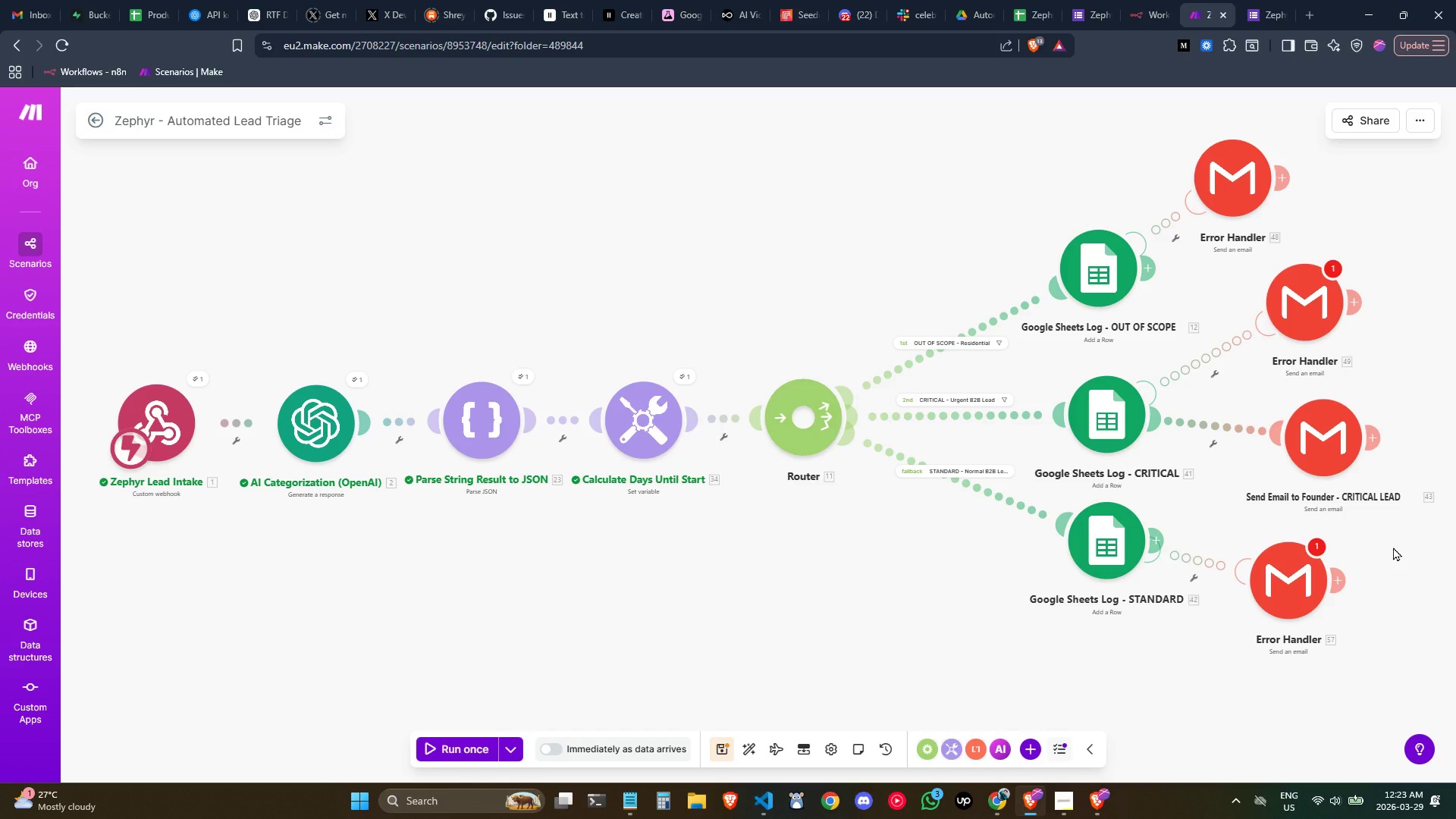 
wait(13.72)
 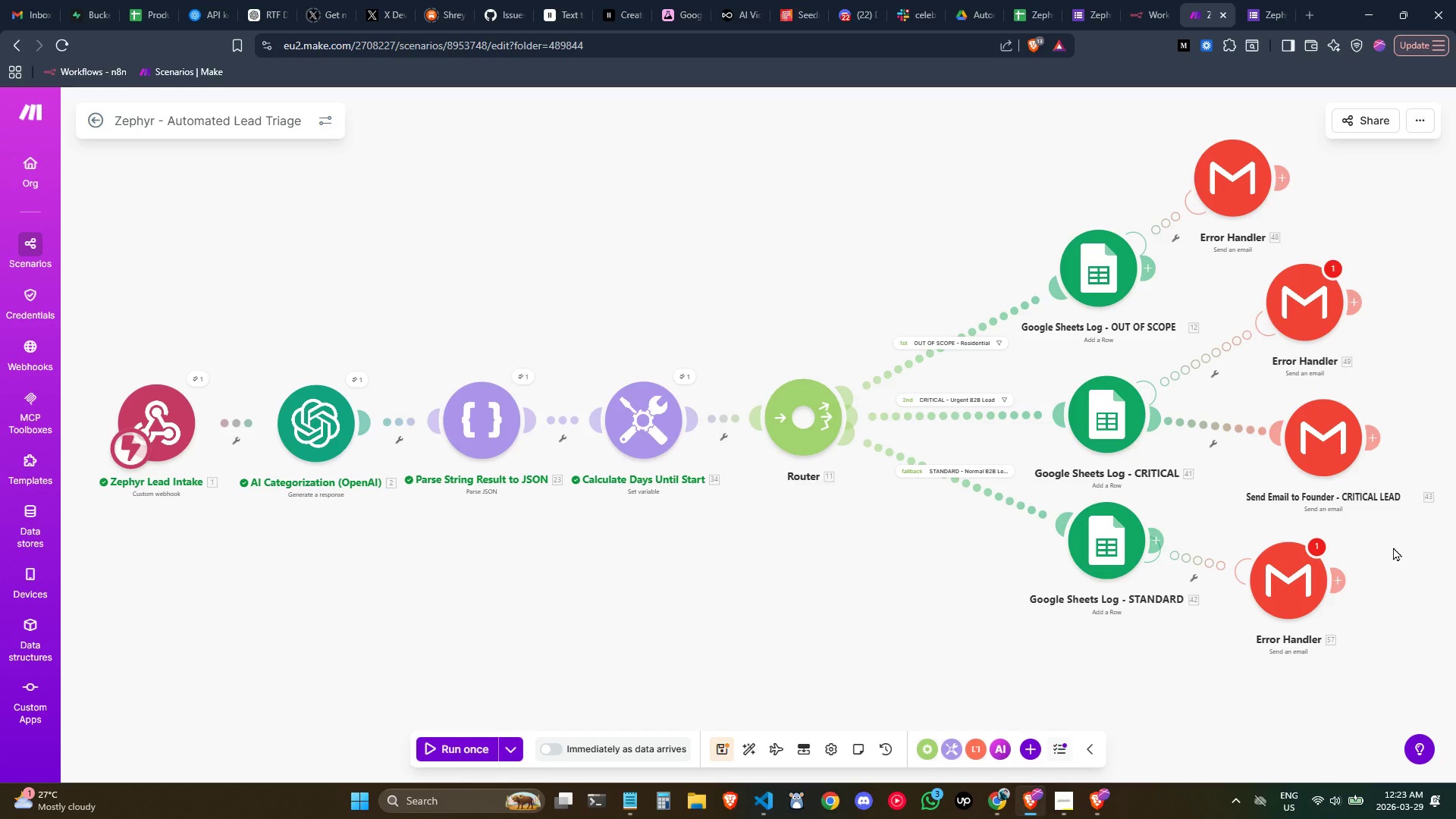 
left_click([512, 746])
 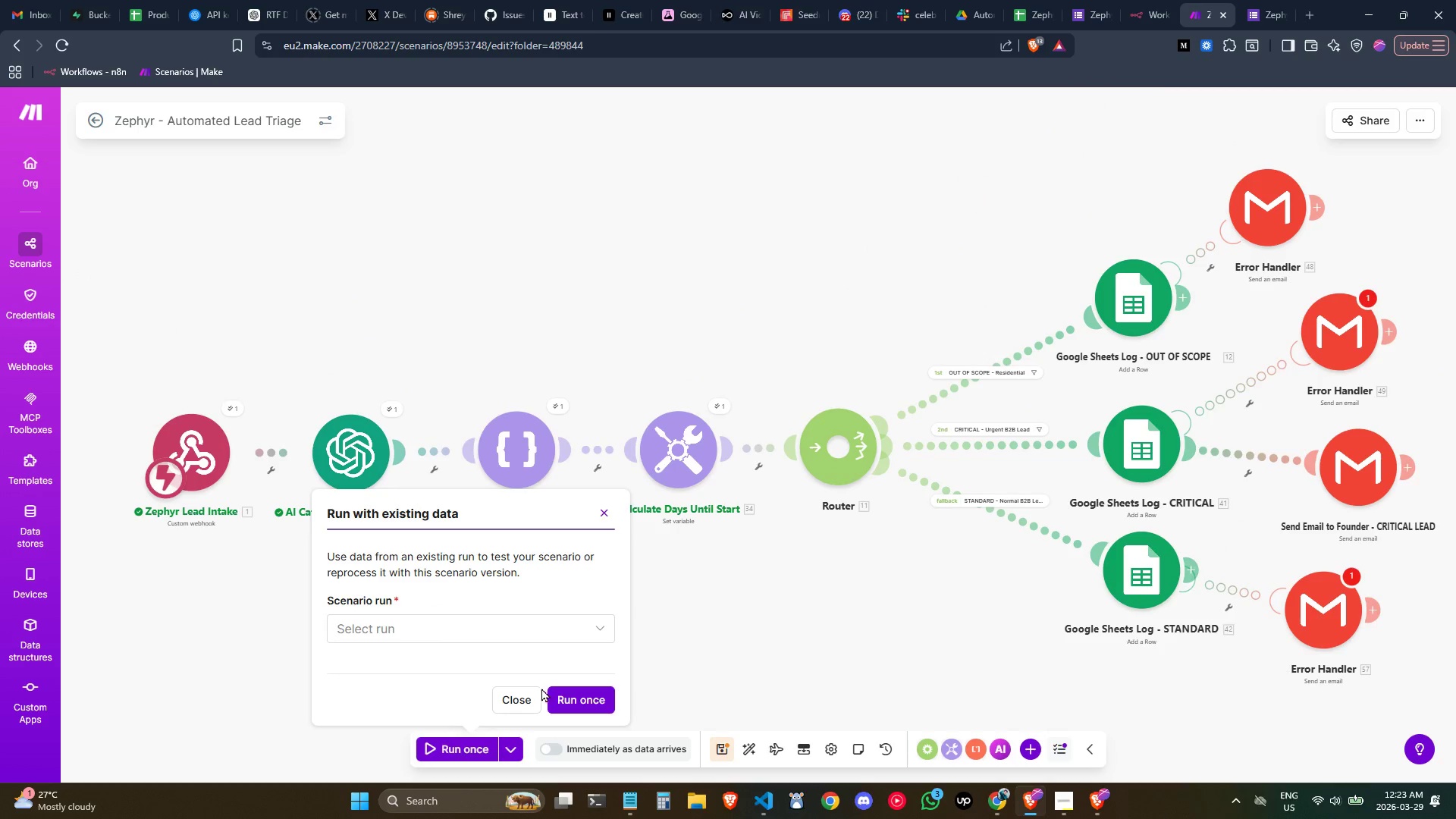 
left_click([528, 623])
 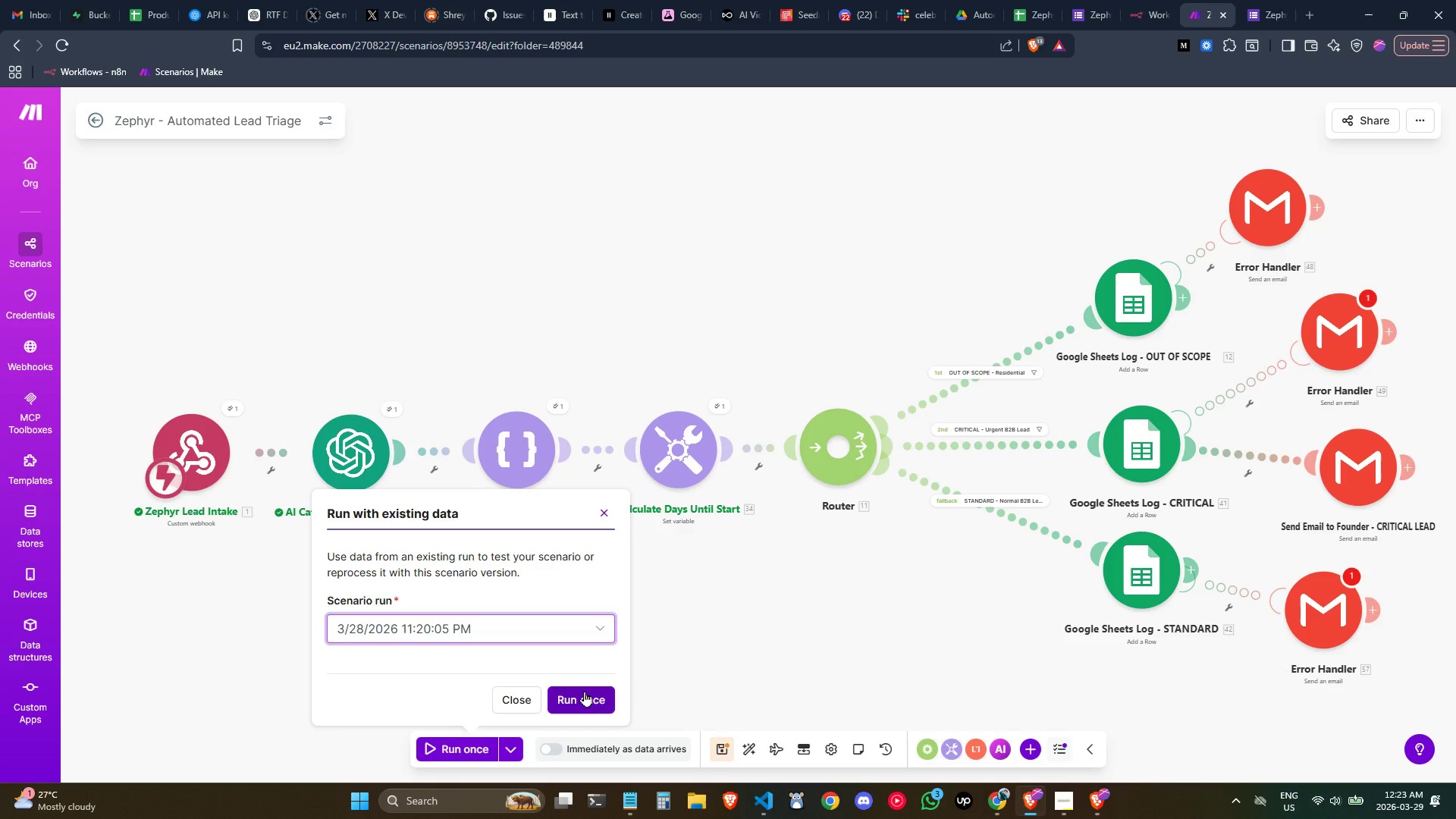 
left_click([584, 691])
 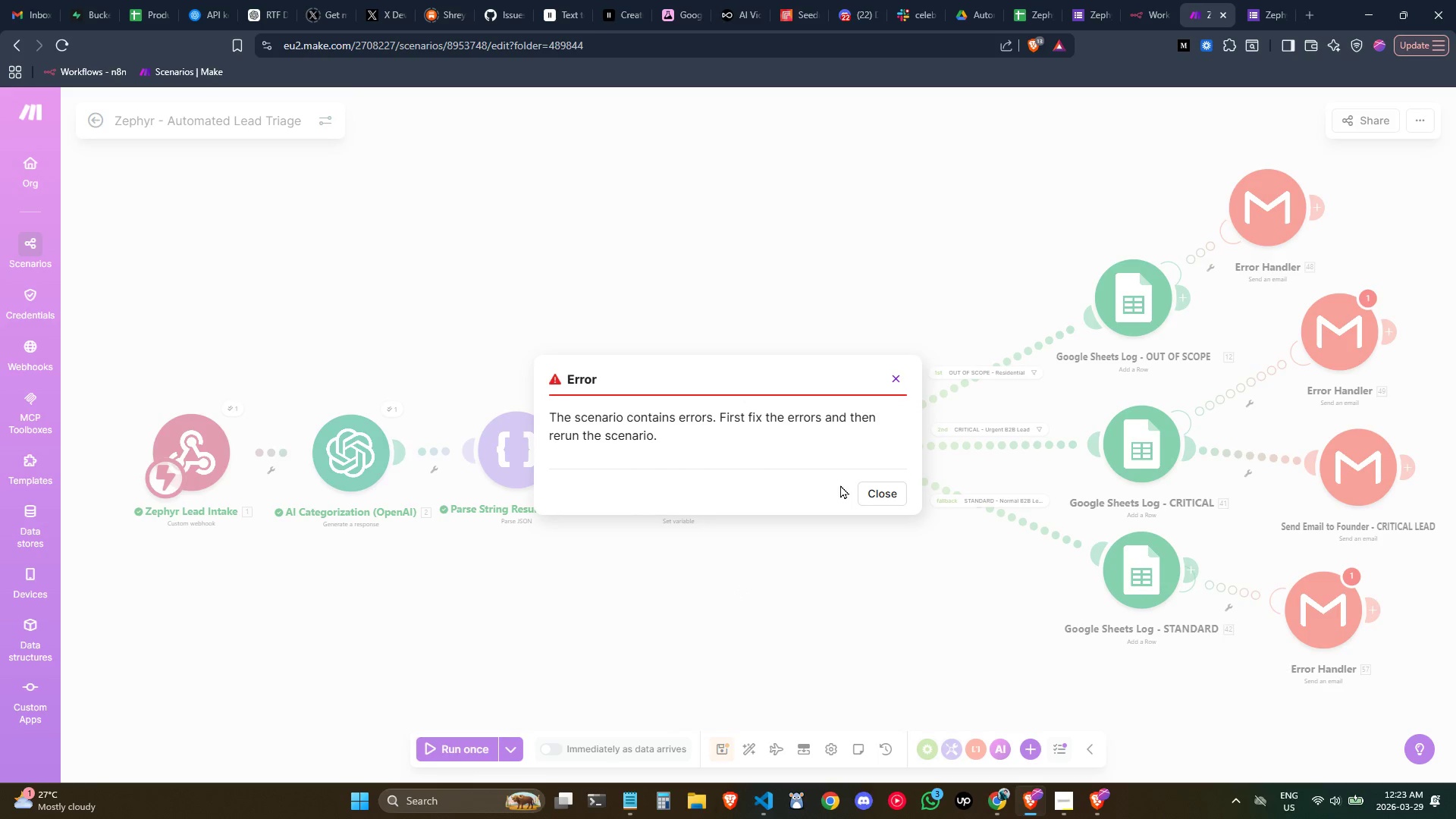 
left_click([874, 486])
 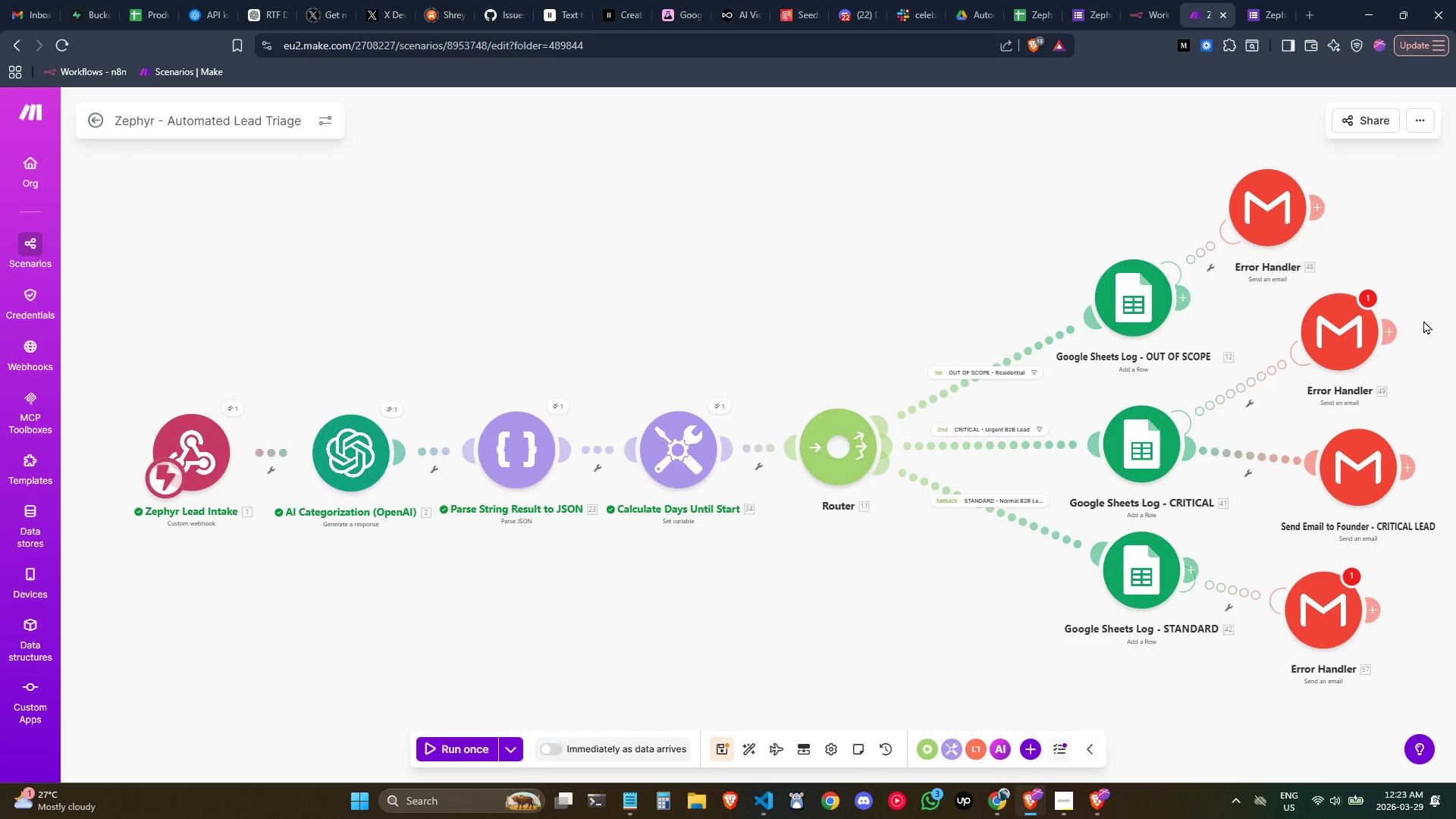 
left_click([1369, 299])
 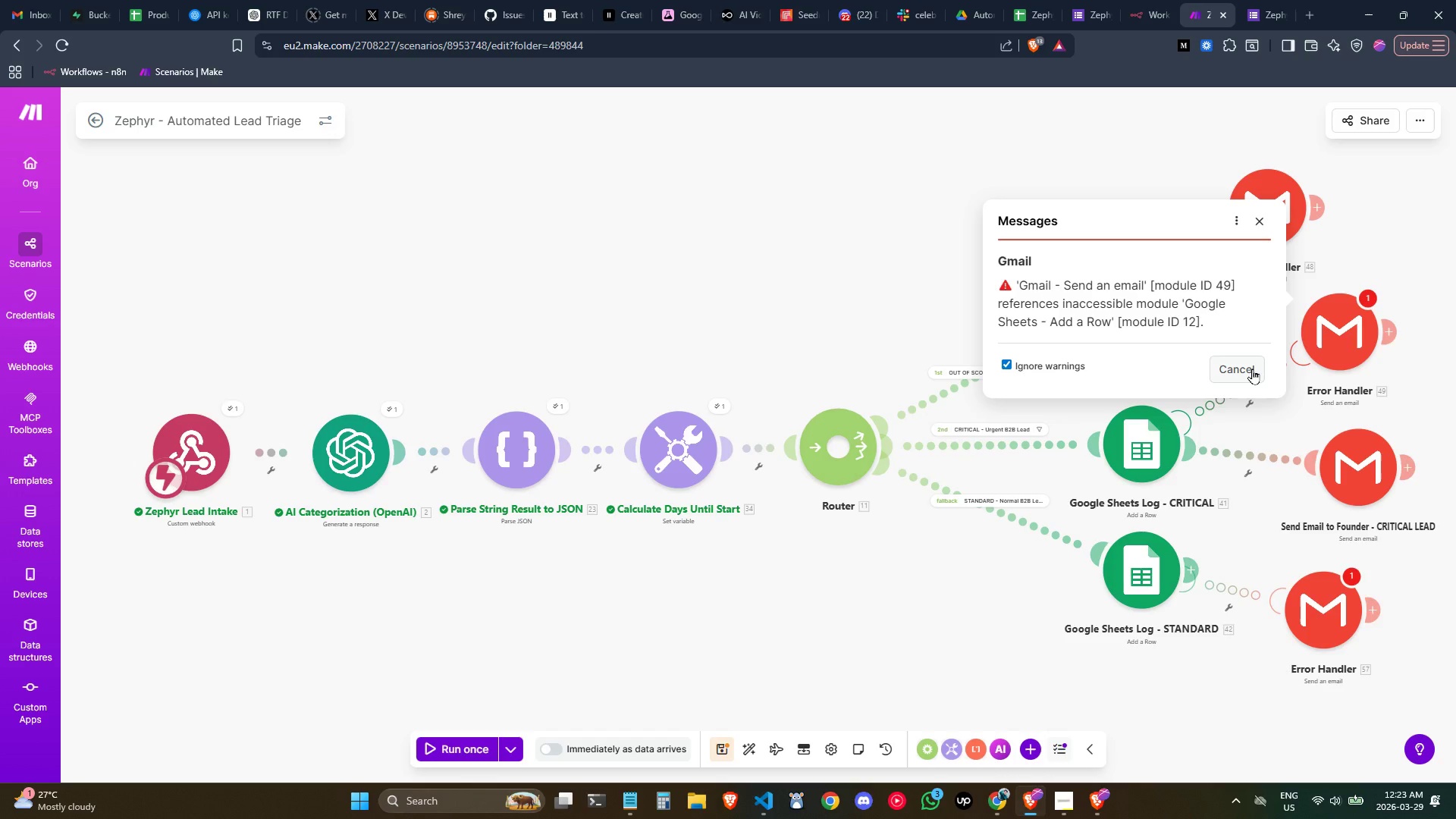 
left_click([1261, 218])
 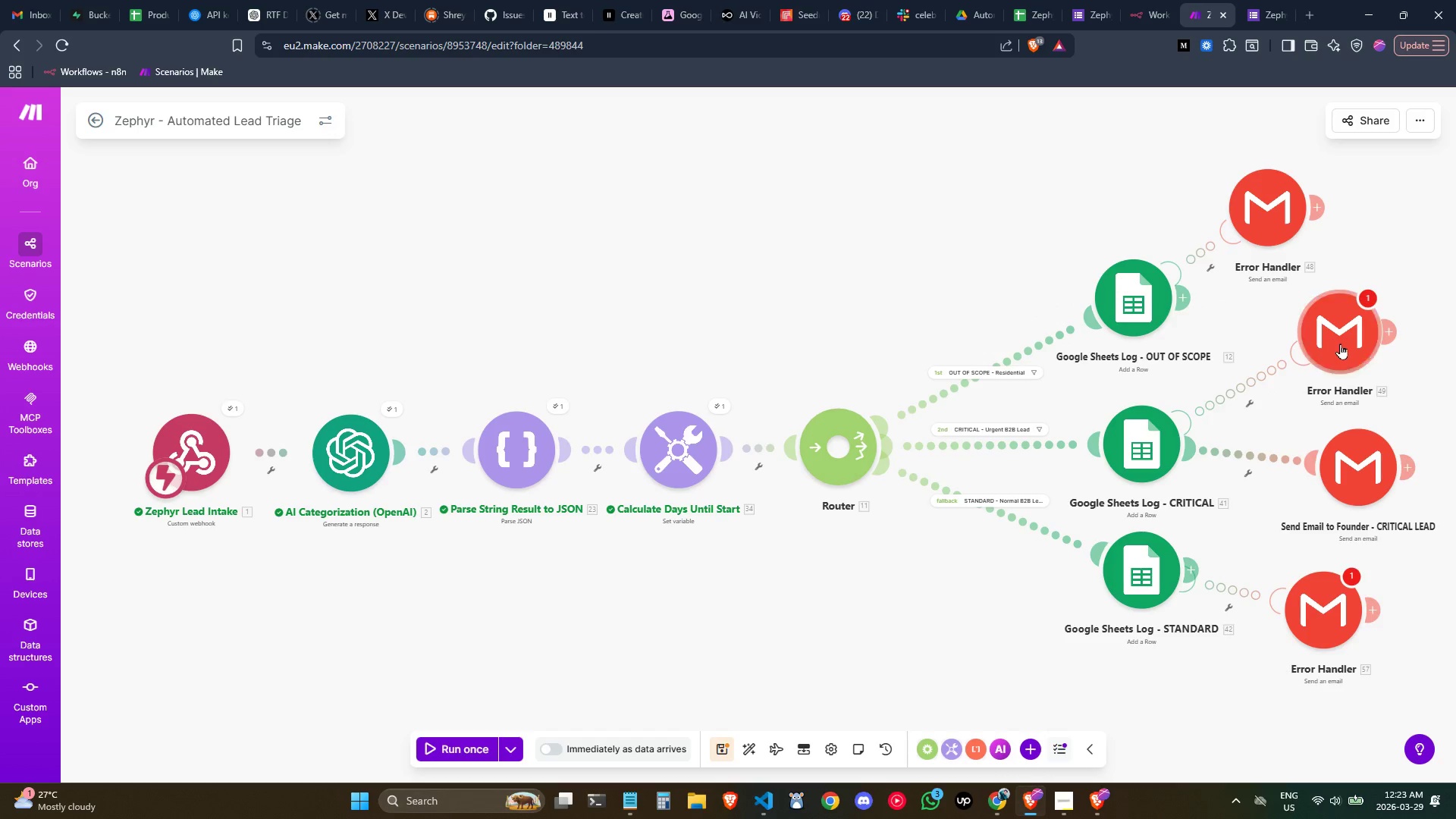 
double_click([1340, 344])
 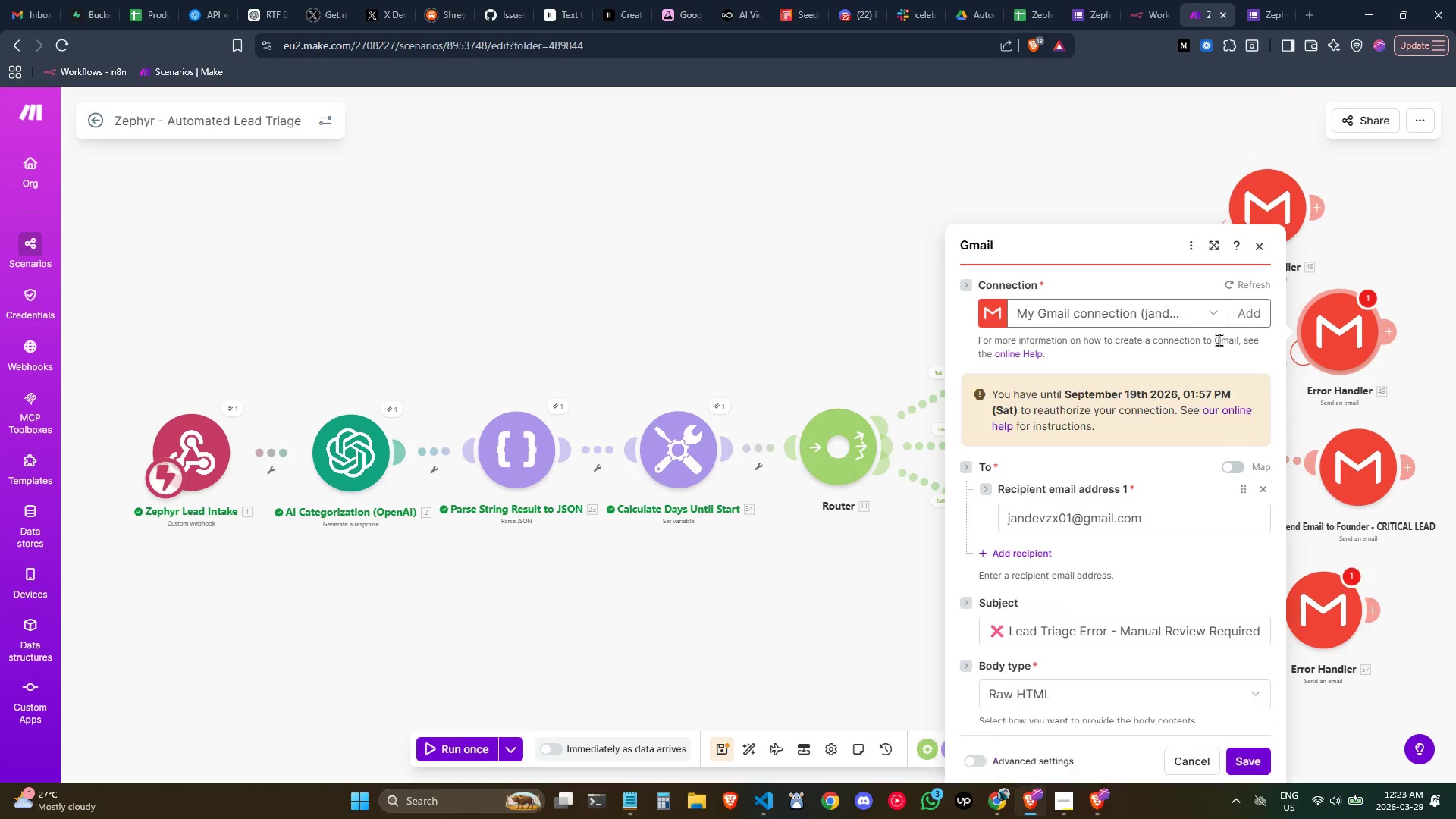 
scroll: coordinate [1213, 345], scroll_direction: down, amount: 1.0
 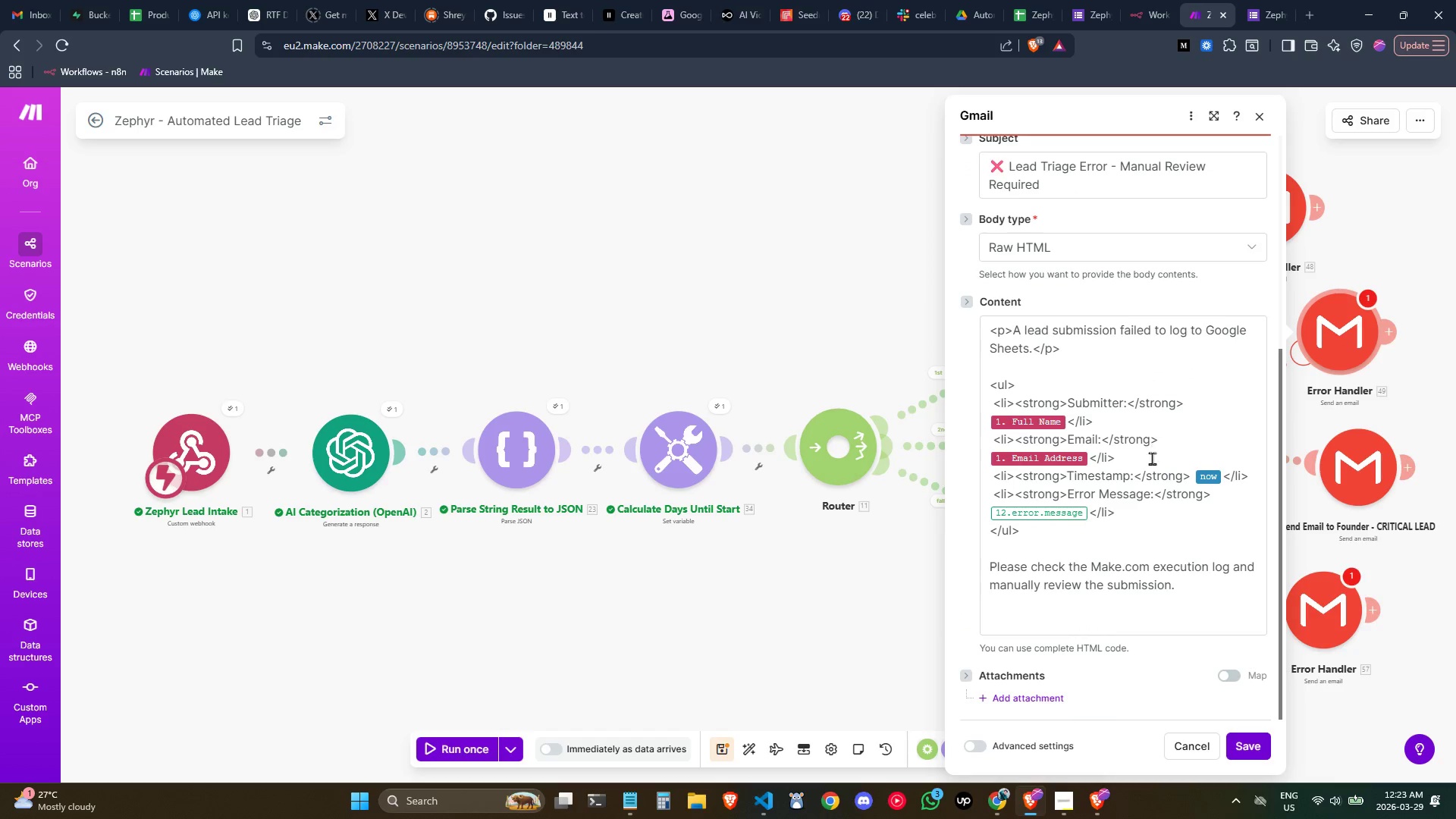 
left_click([1146, 510])
 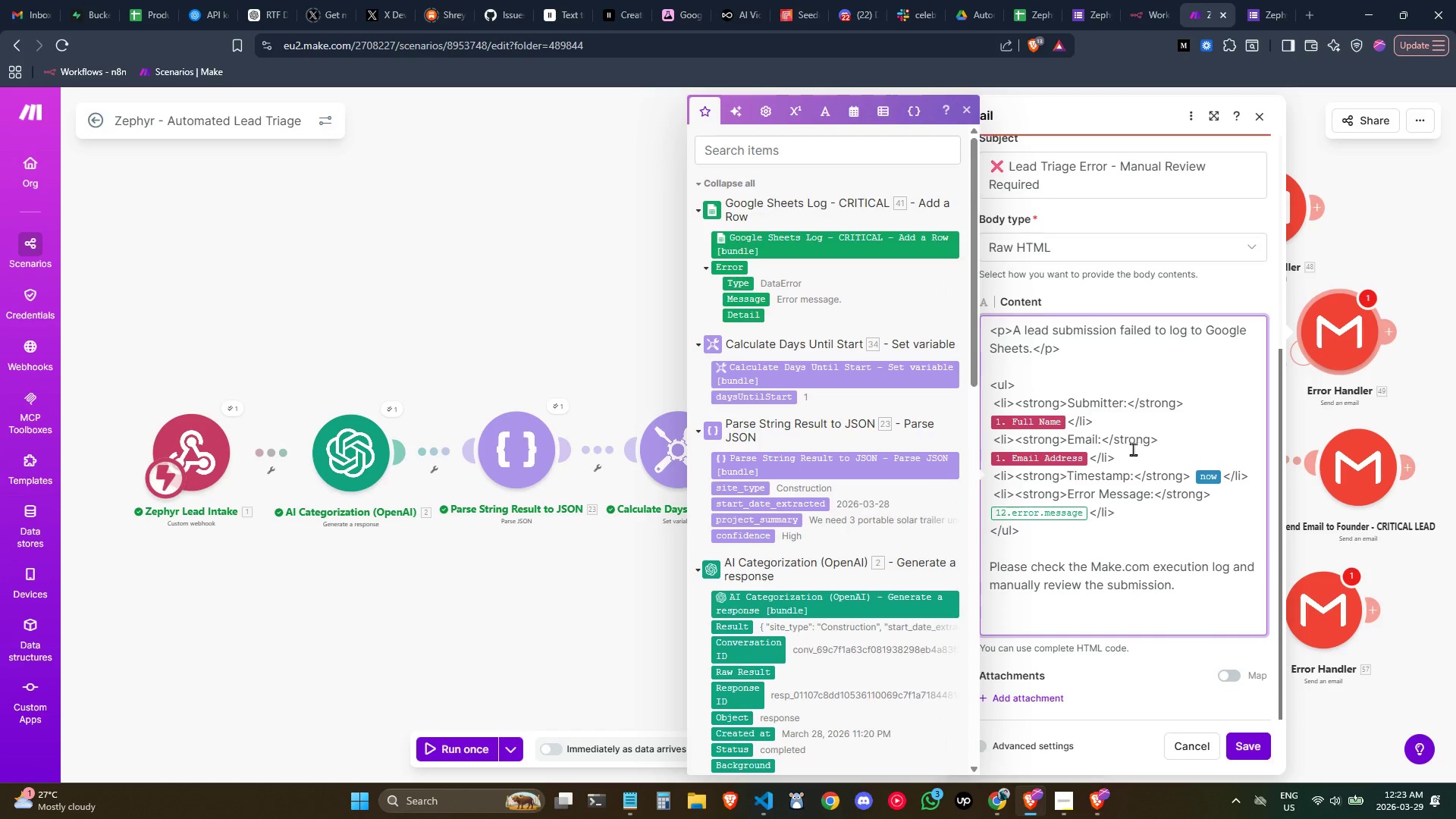 
left_click([1090, 511])
 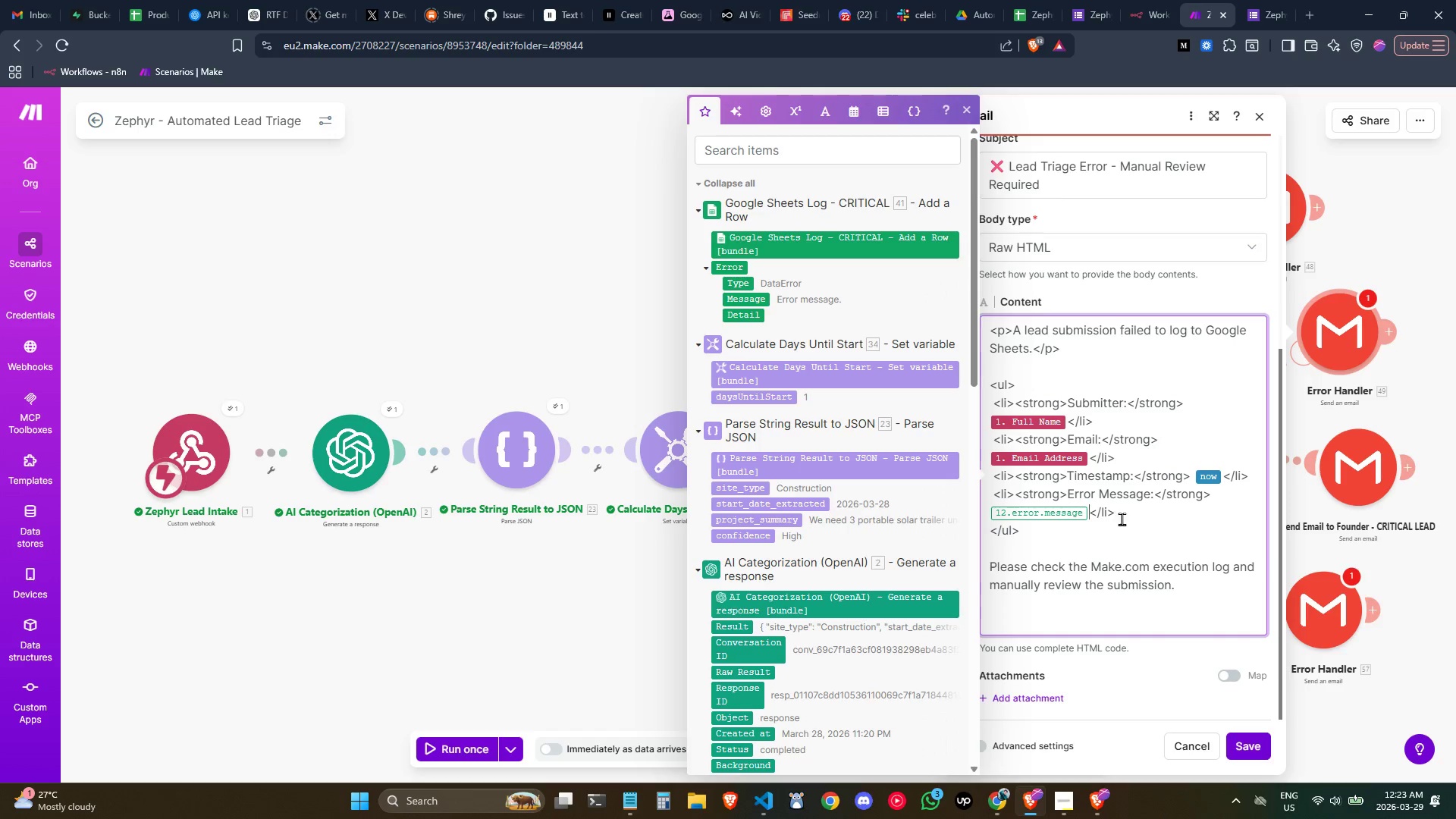 
key(Control+ControlLeft)
 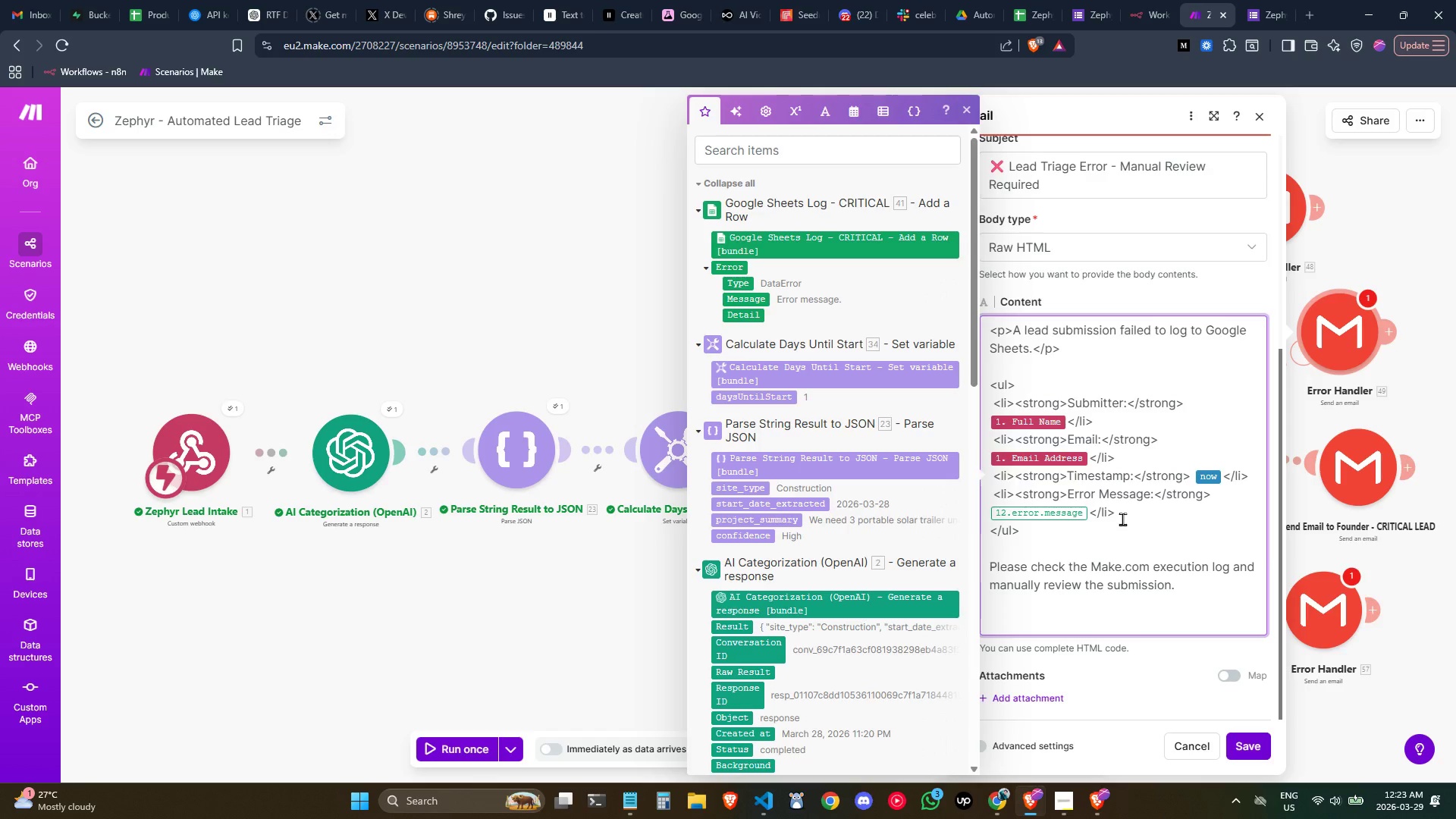 
key(Backspace)
 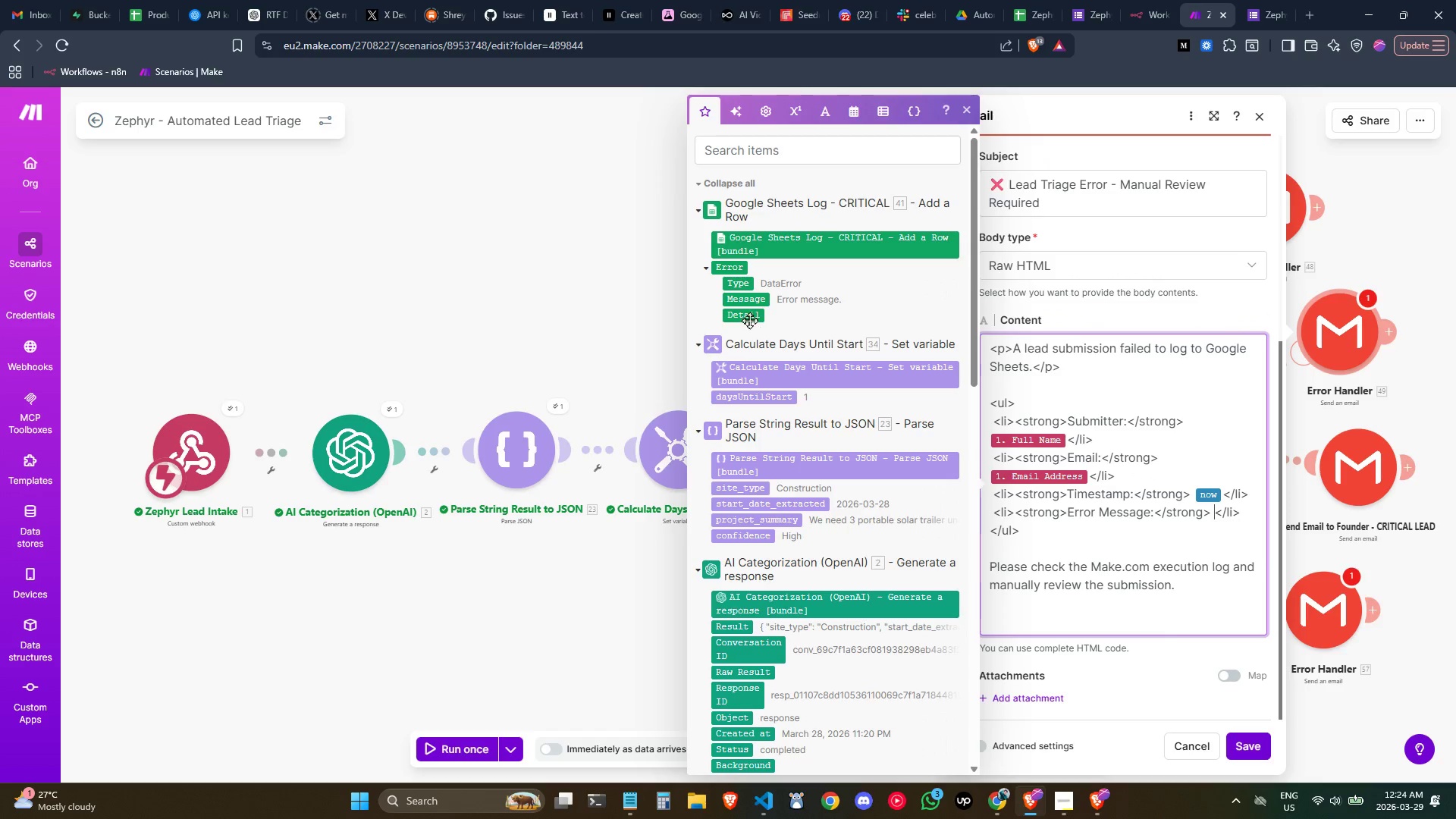 
left_click_drag(start_coordinate=[746, 300], to_coordinate=[1216, 509])
 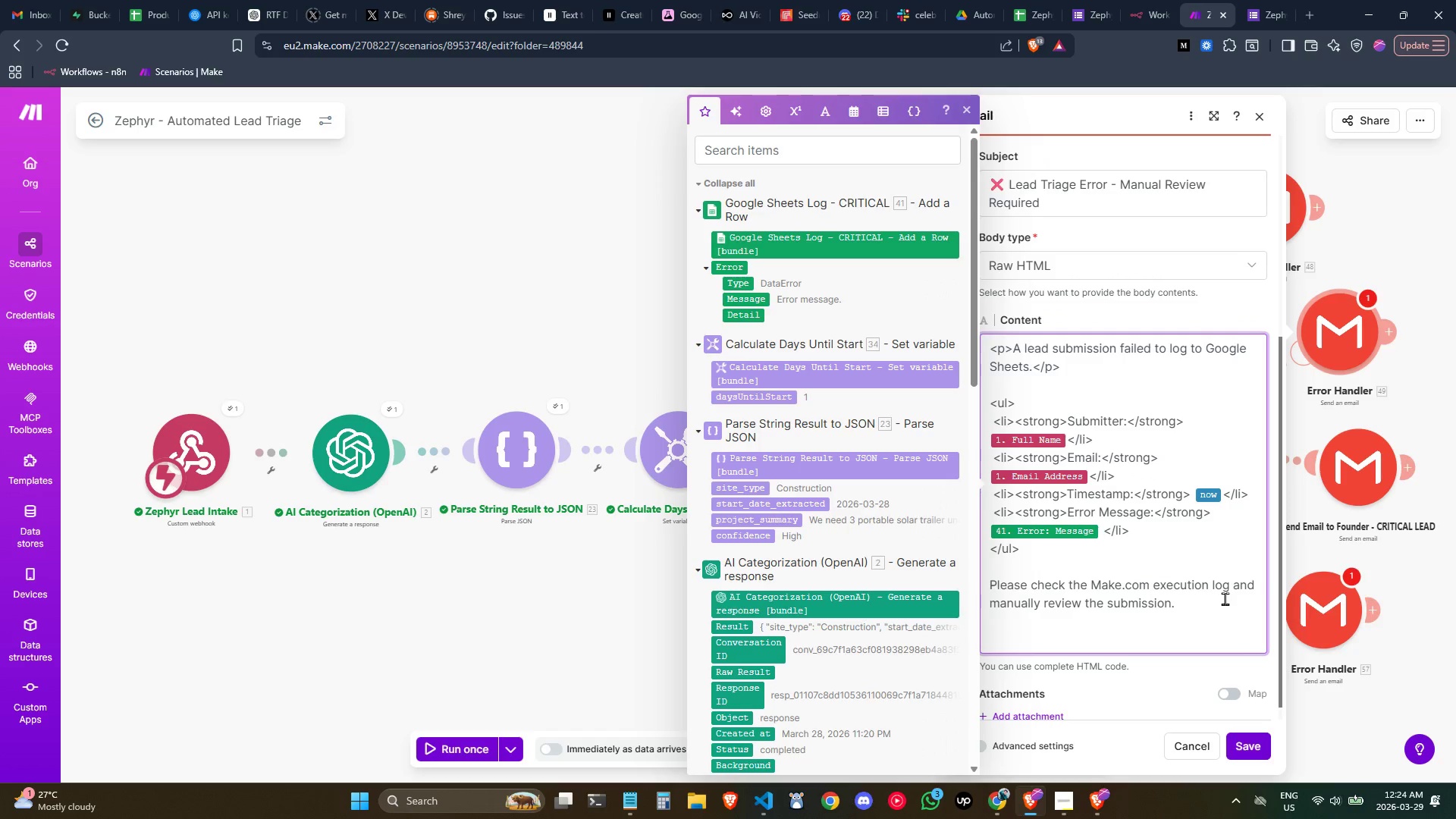 
key(Backspace)
 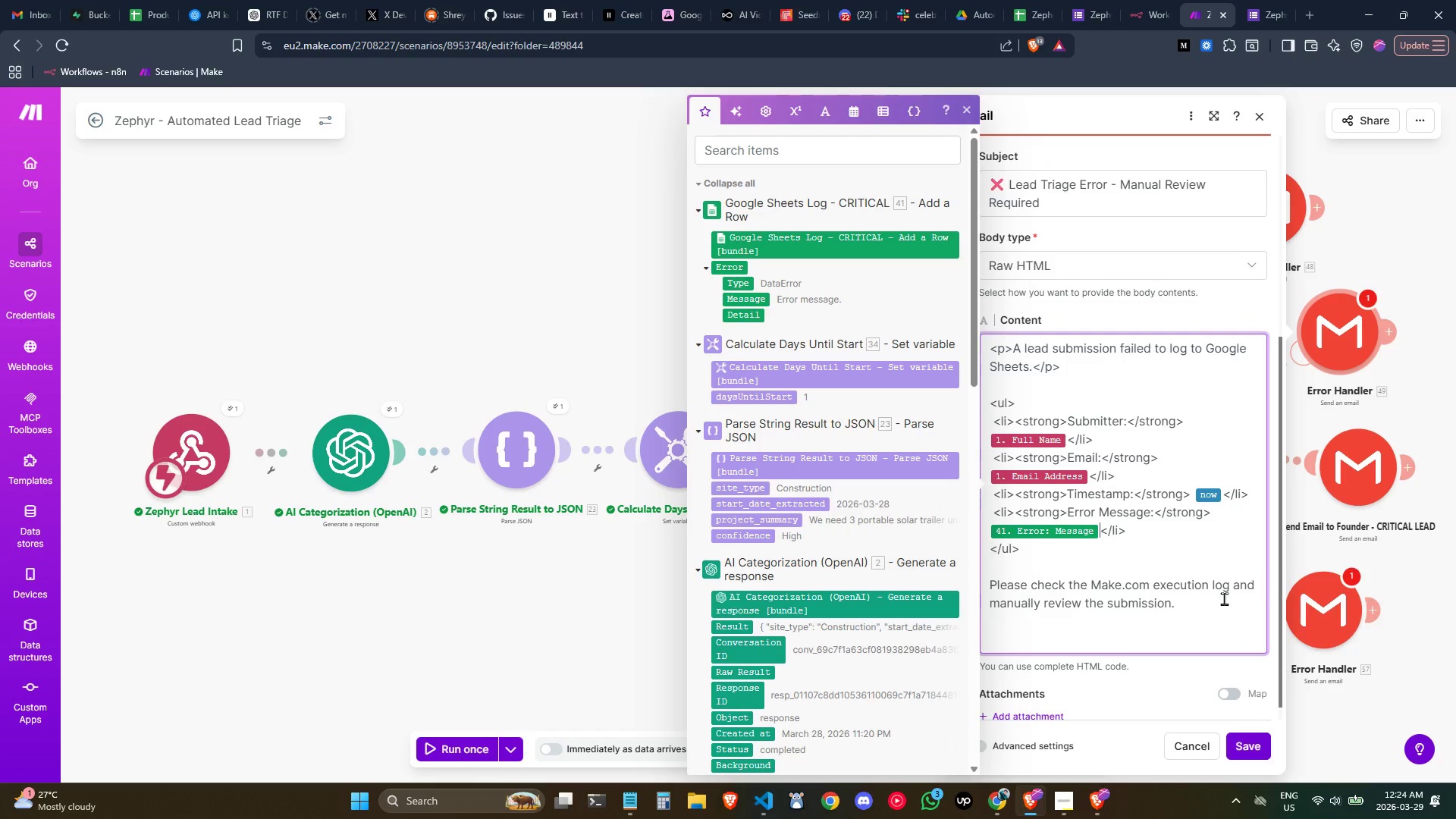 
key(Control+ArrowLeft)
 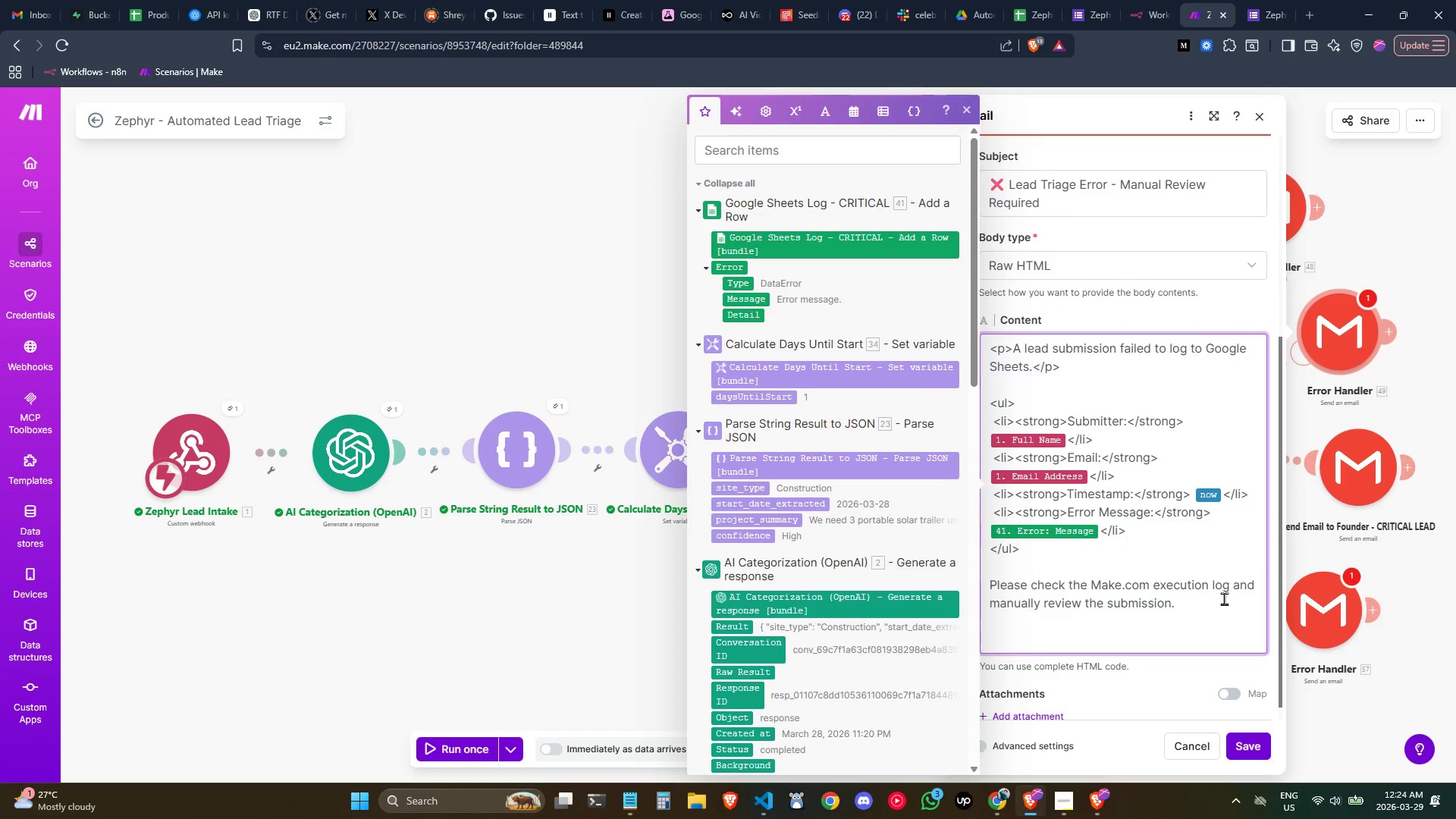 
key(Backspace)
 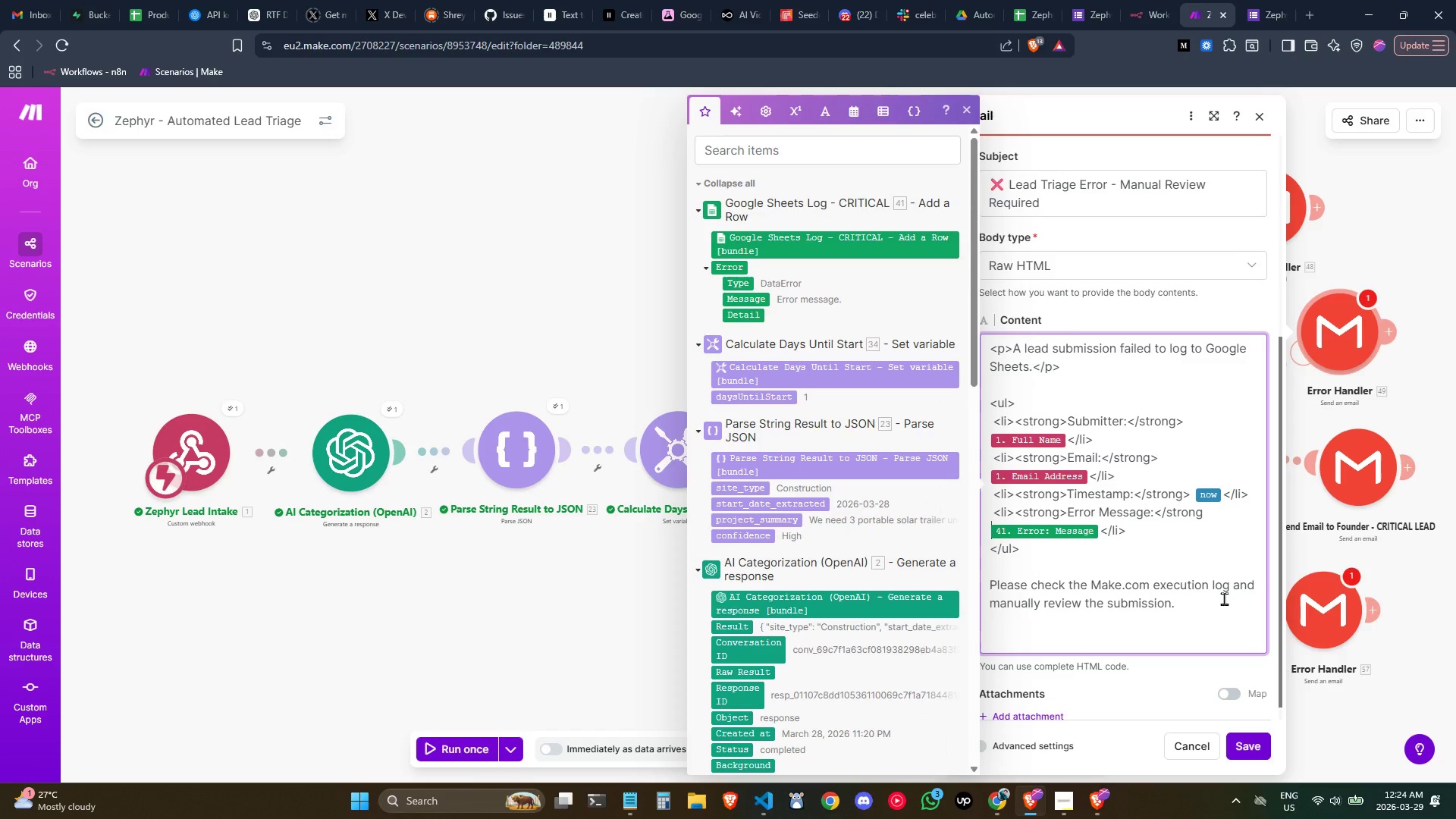 
key(Backspace)
 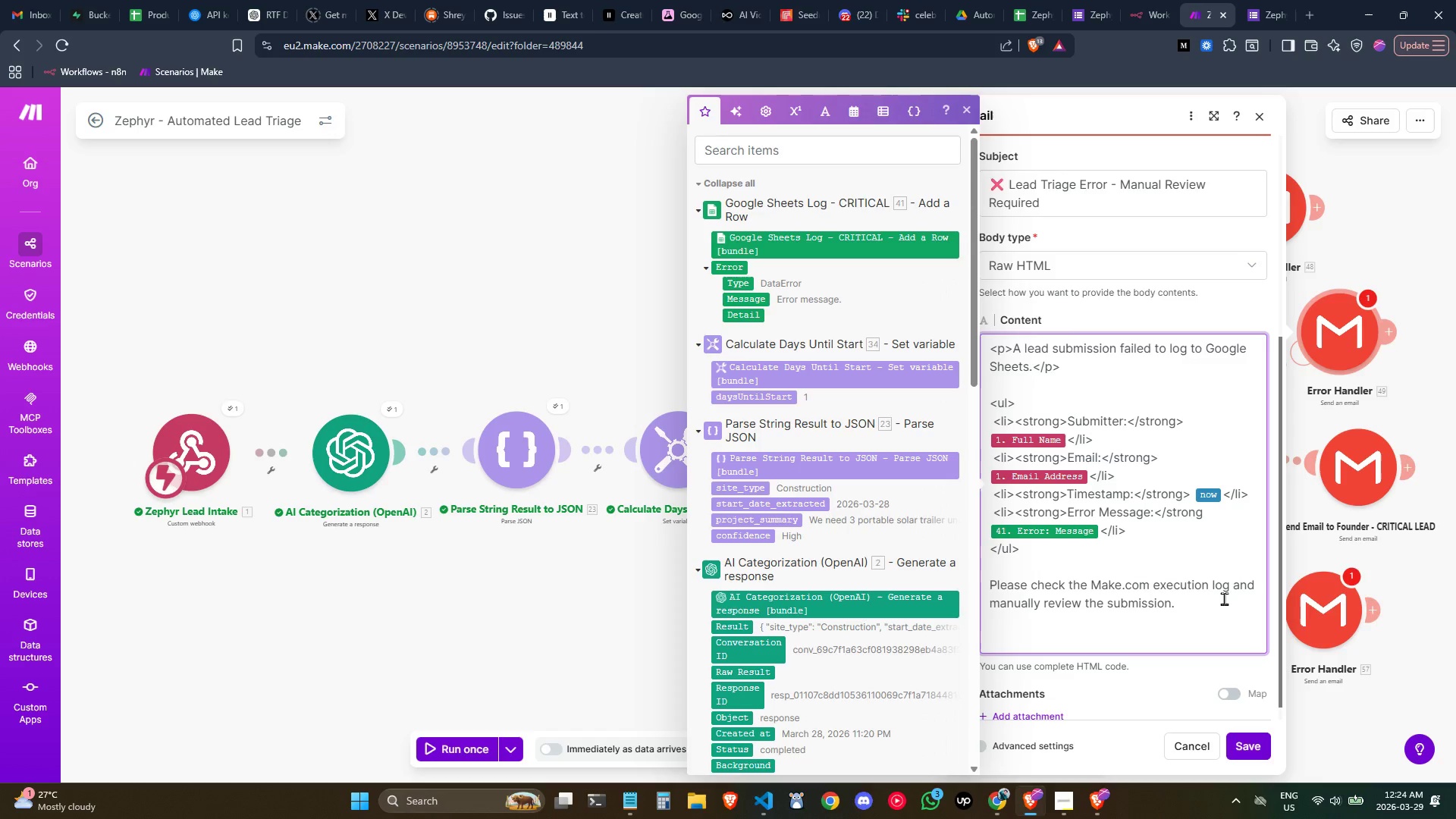 
key(Shift+Period)
 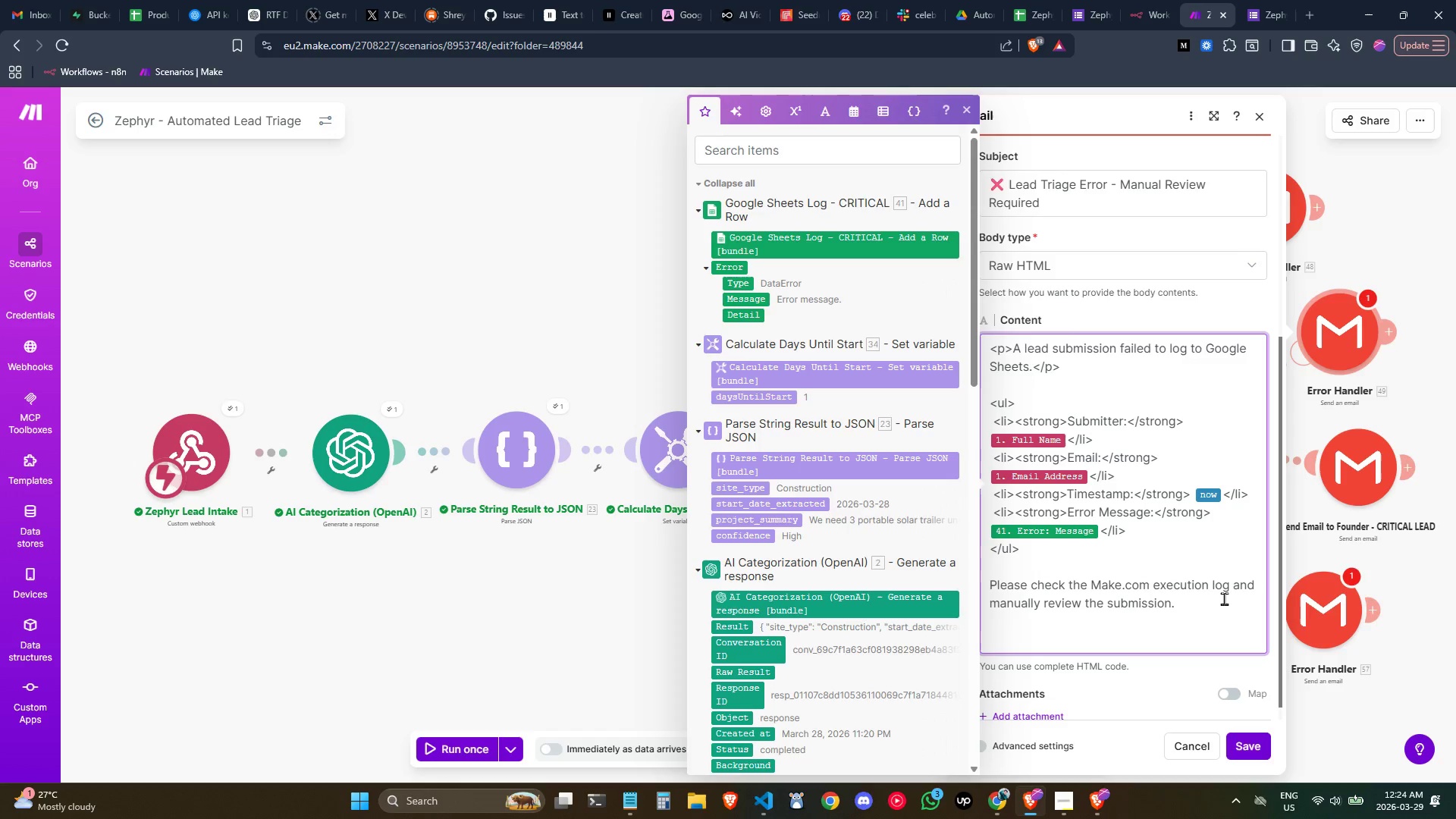 
key(Space)
 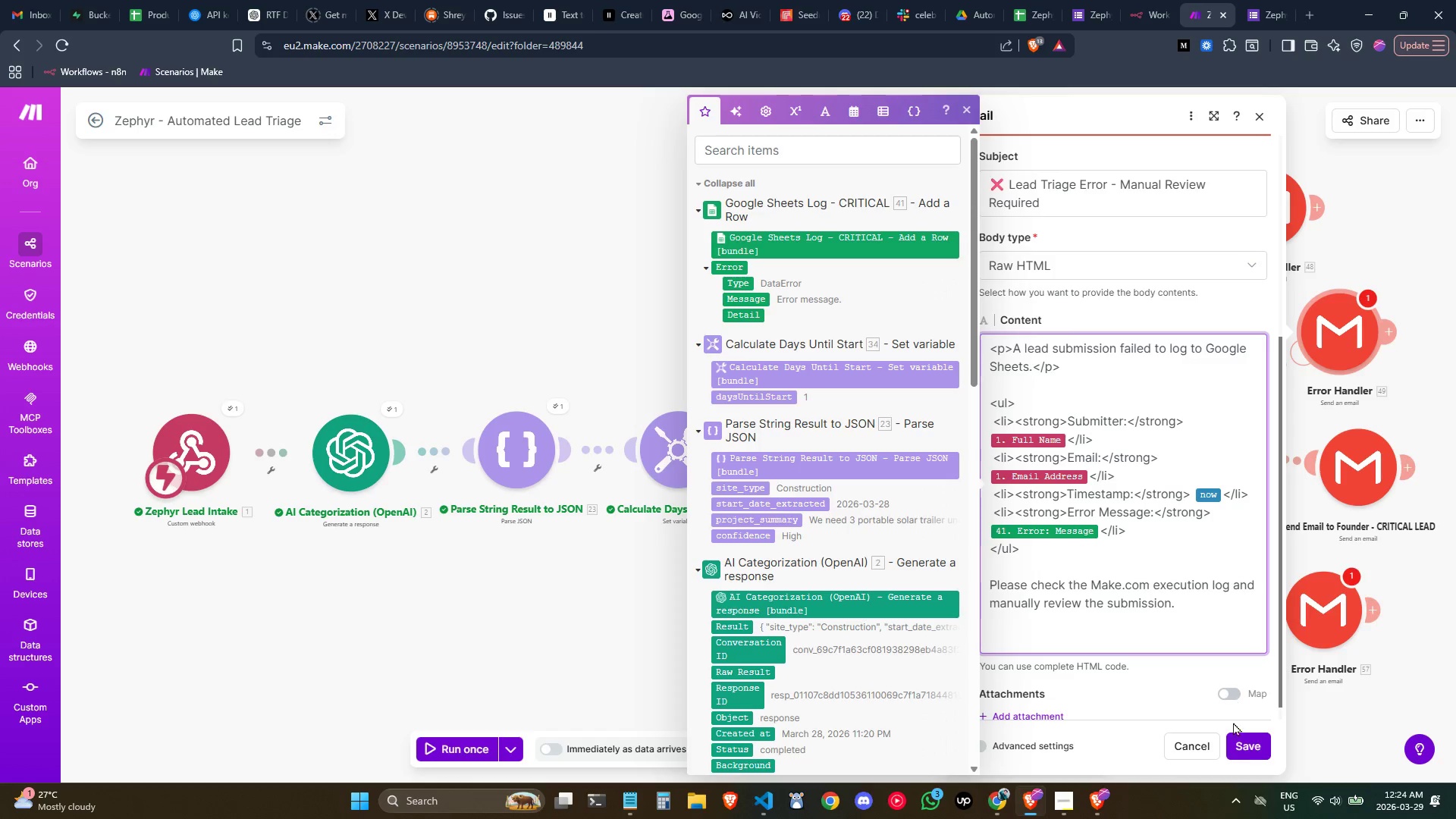 
left_click([1246, 739])
 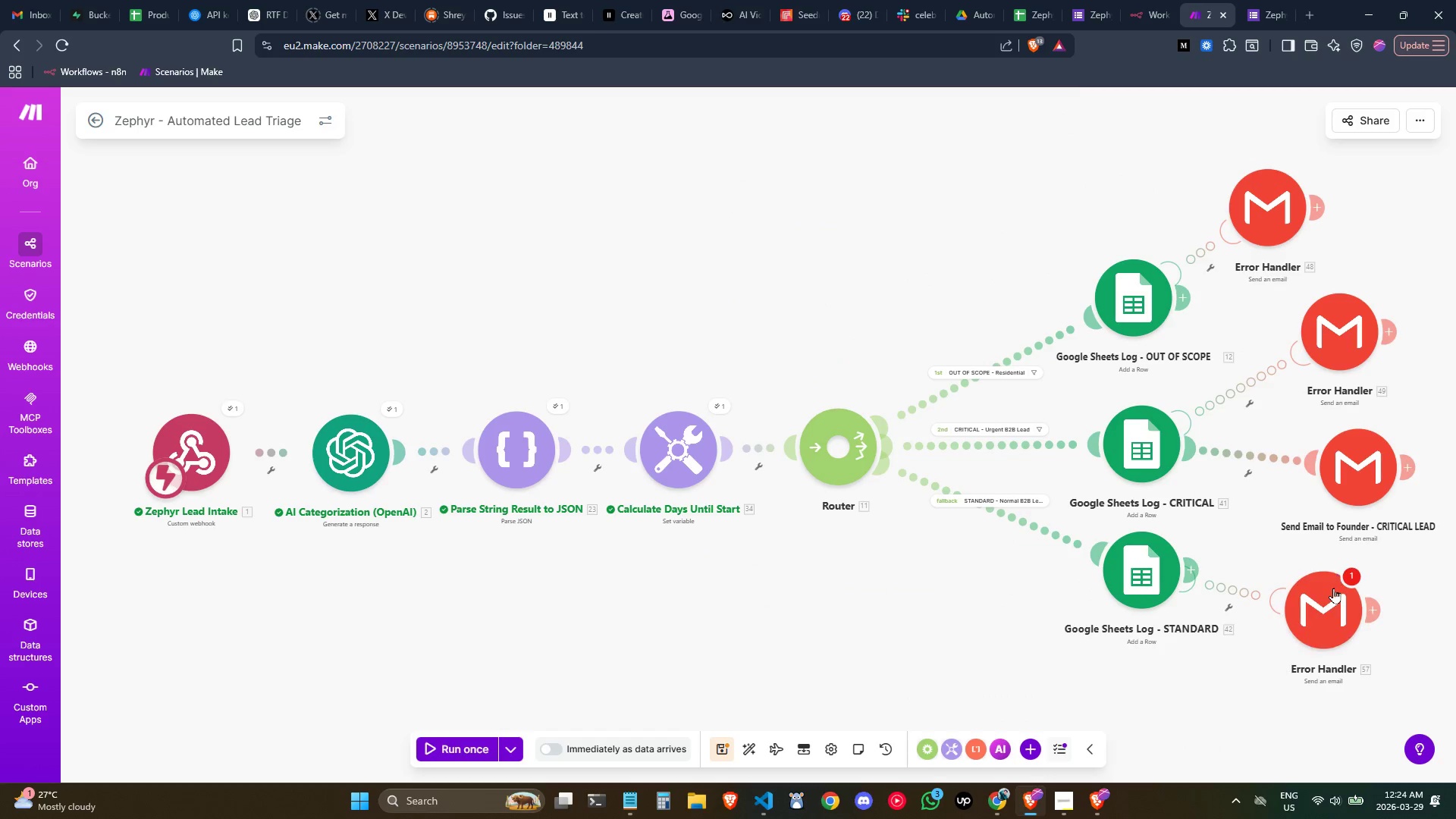 
double_click([1329, 607])
 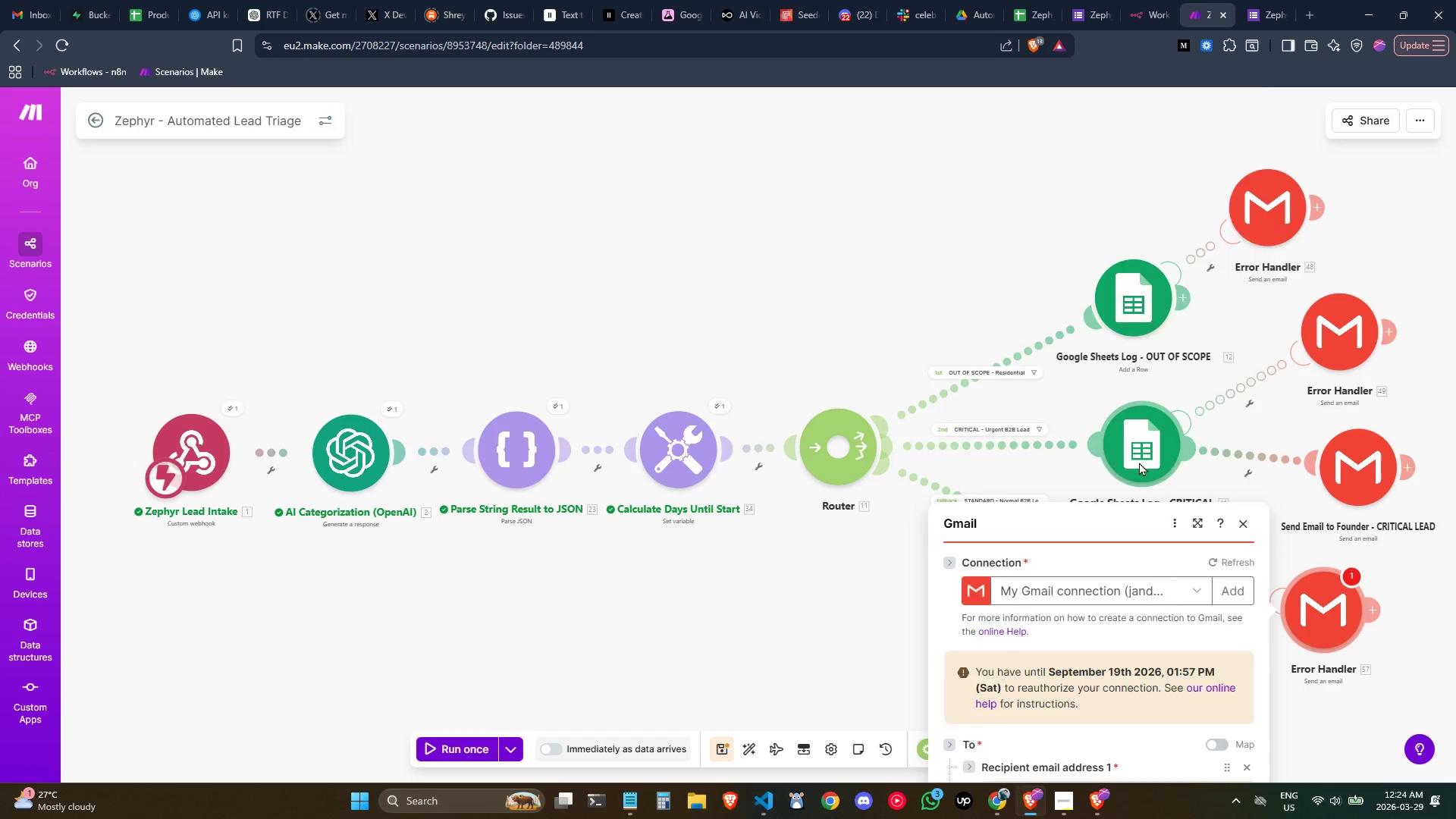 
scroll: coordinate [1143, 522], scroll_direction: down, amount: 2.0
 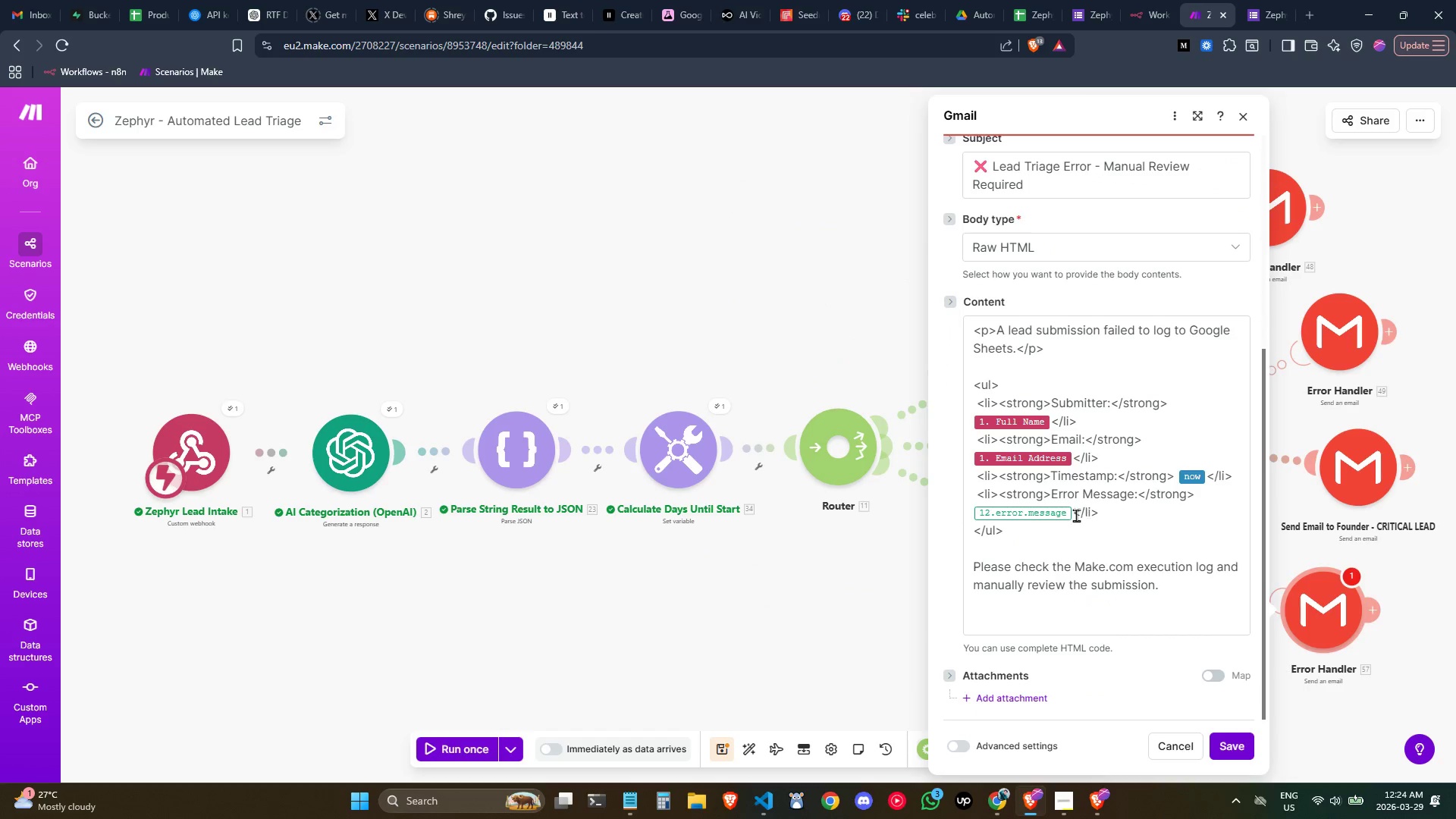 
left_click([1075, 510])
 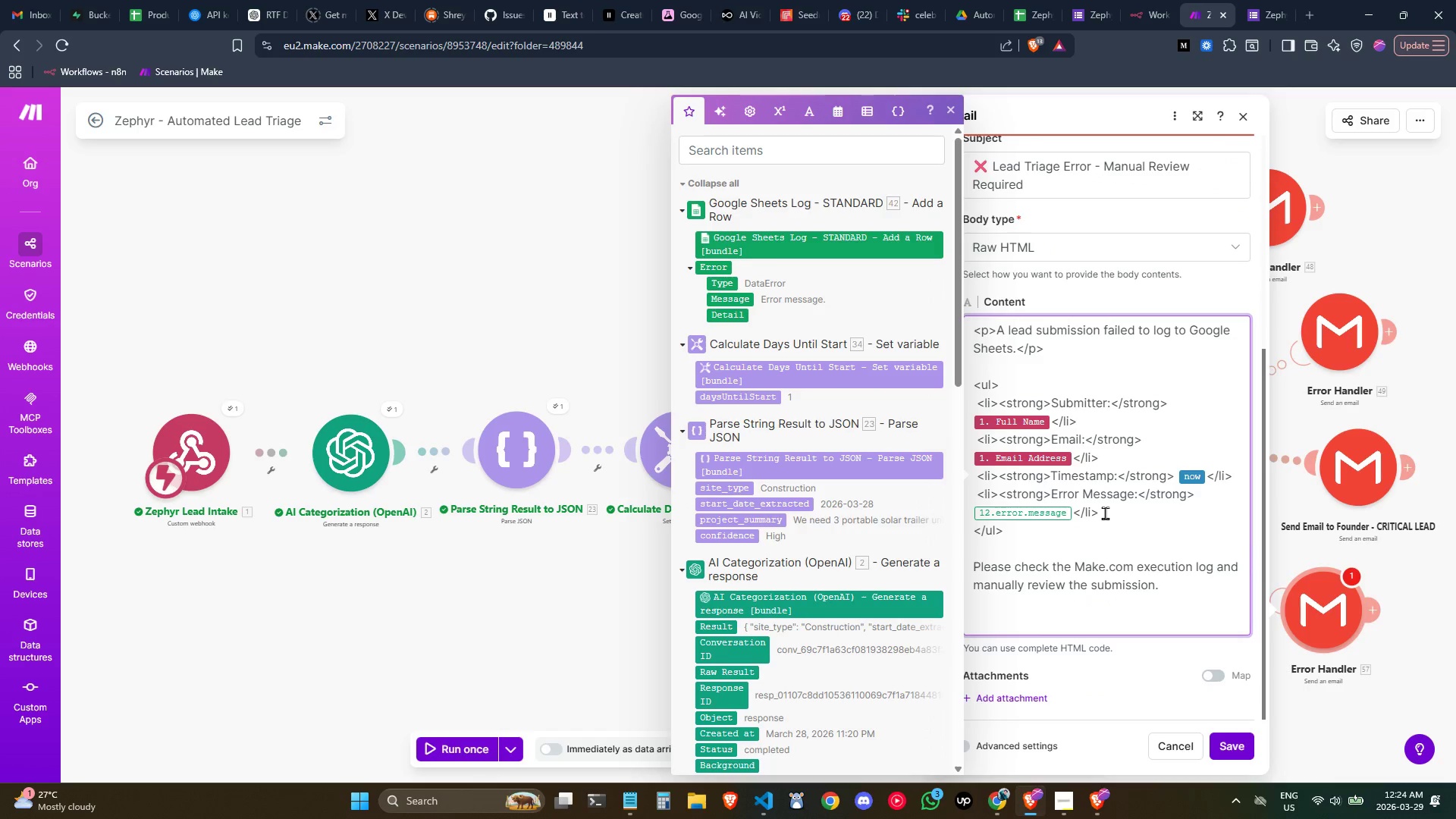 
key(Backspace)
 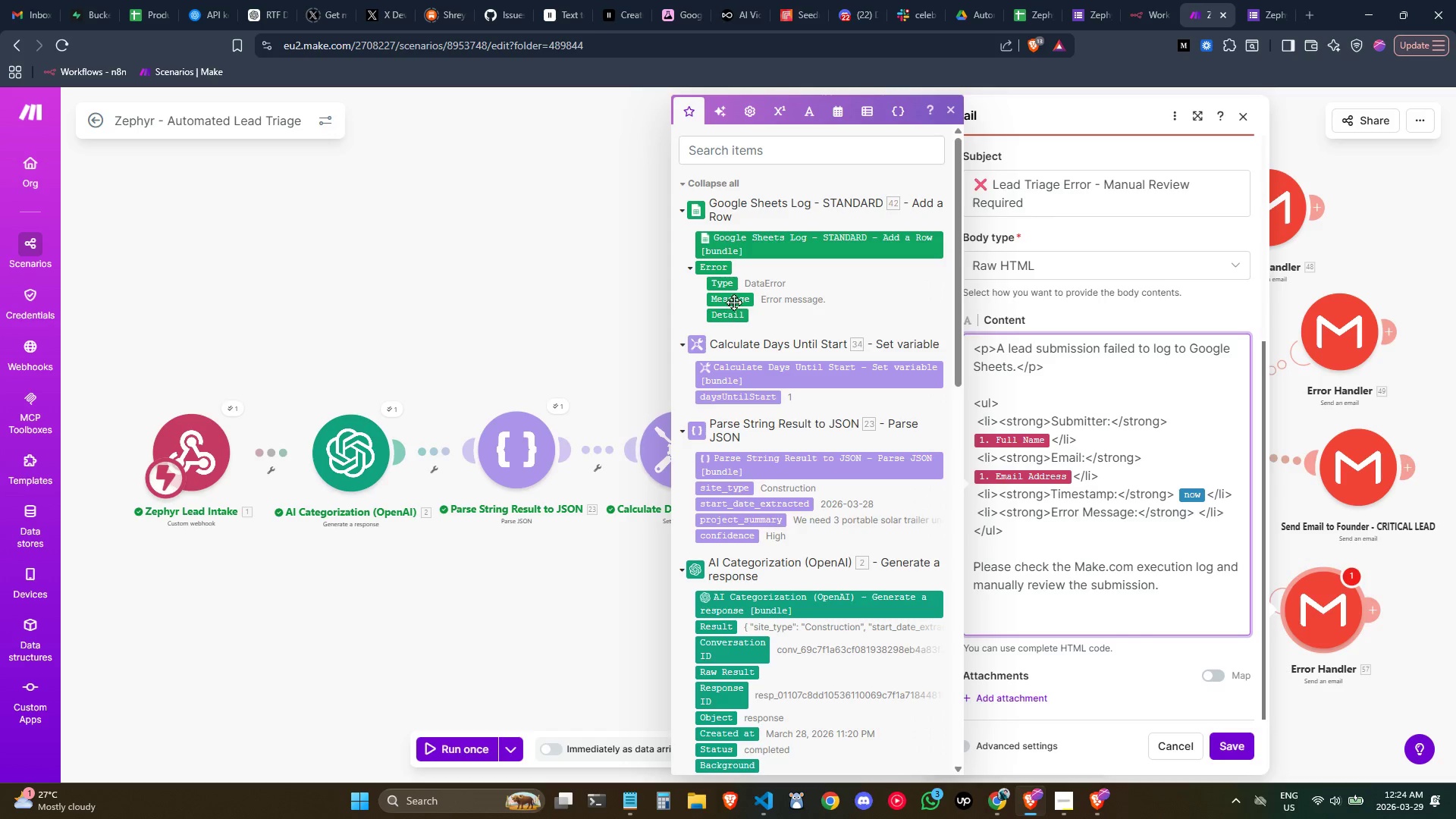 
left_click_drag(start_coordinate=[730, 298], to_coordinate=[1200, 516])
 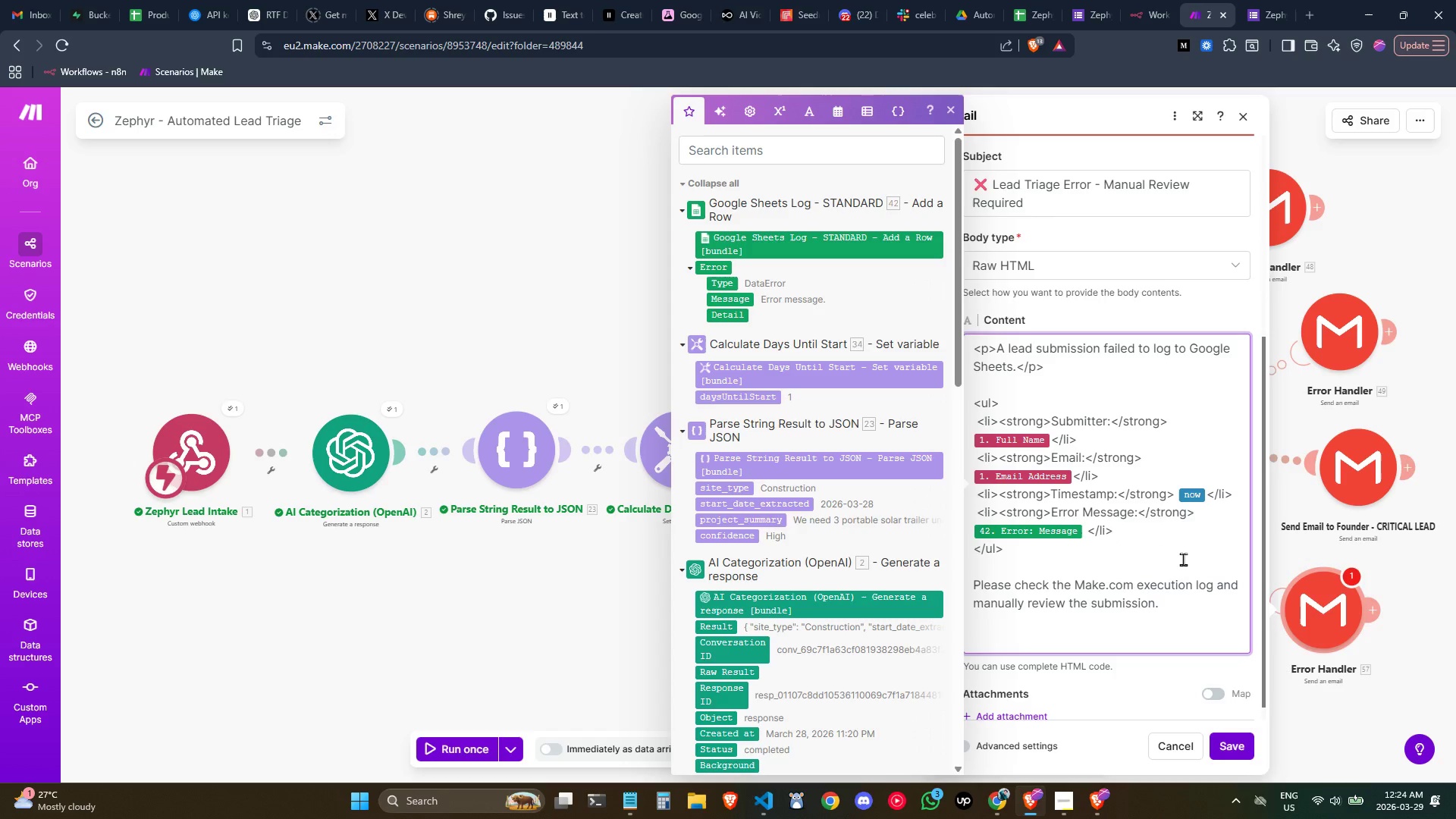 
key(Backspace)
 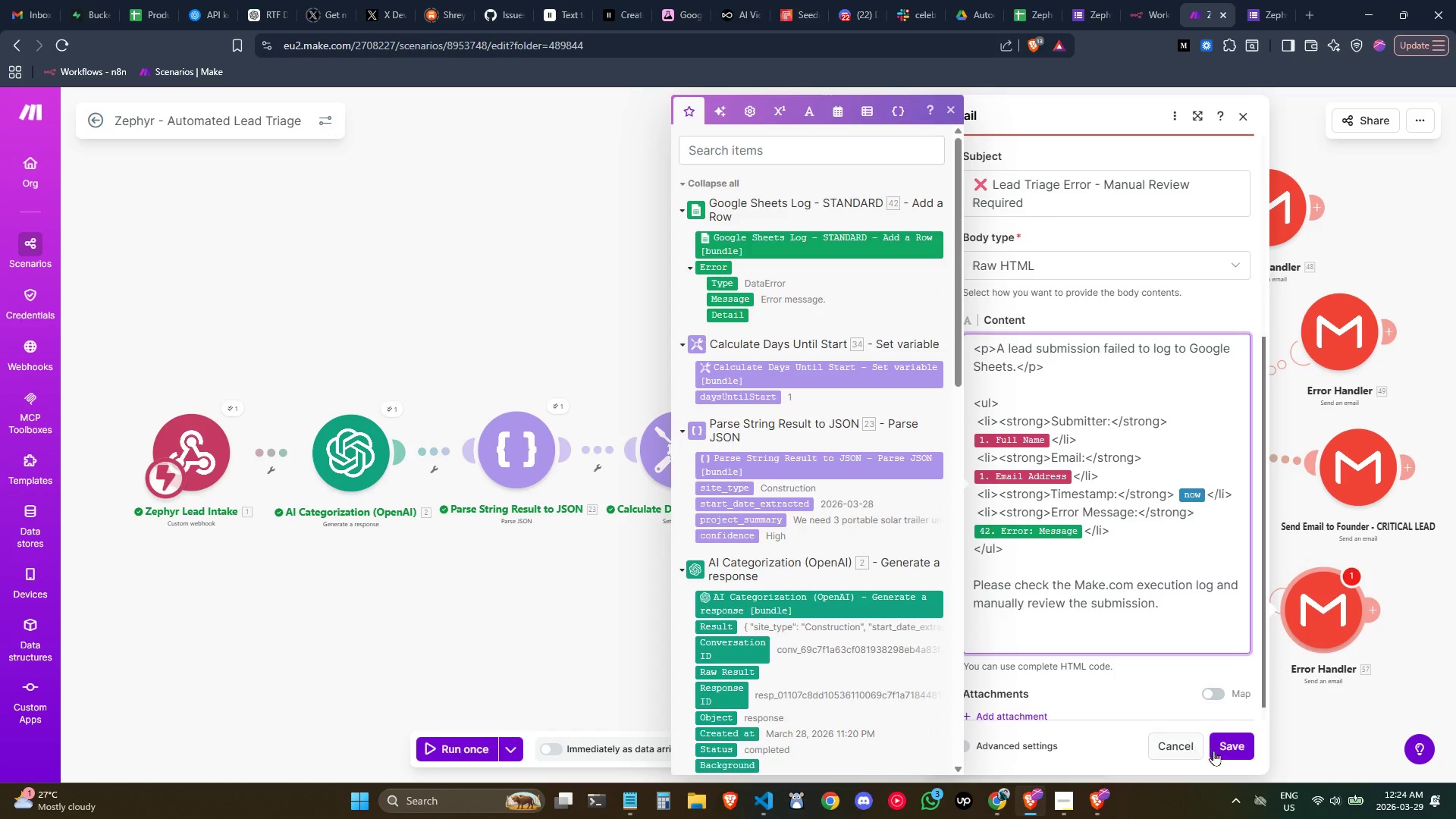 
left_click([1238, 749])
 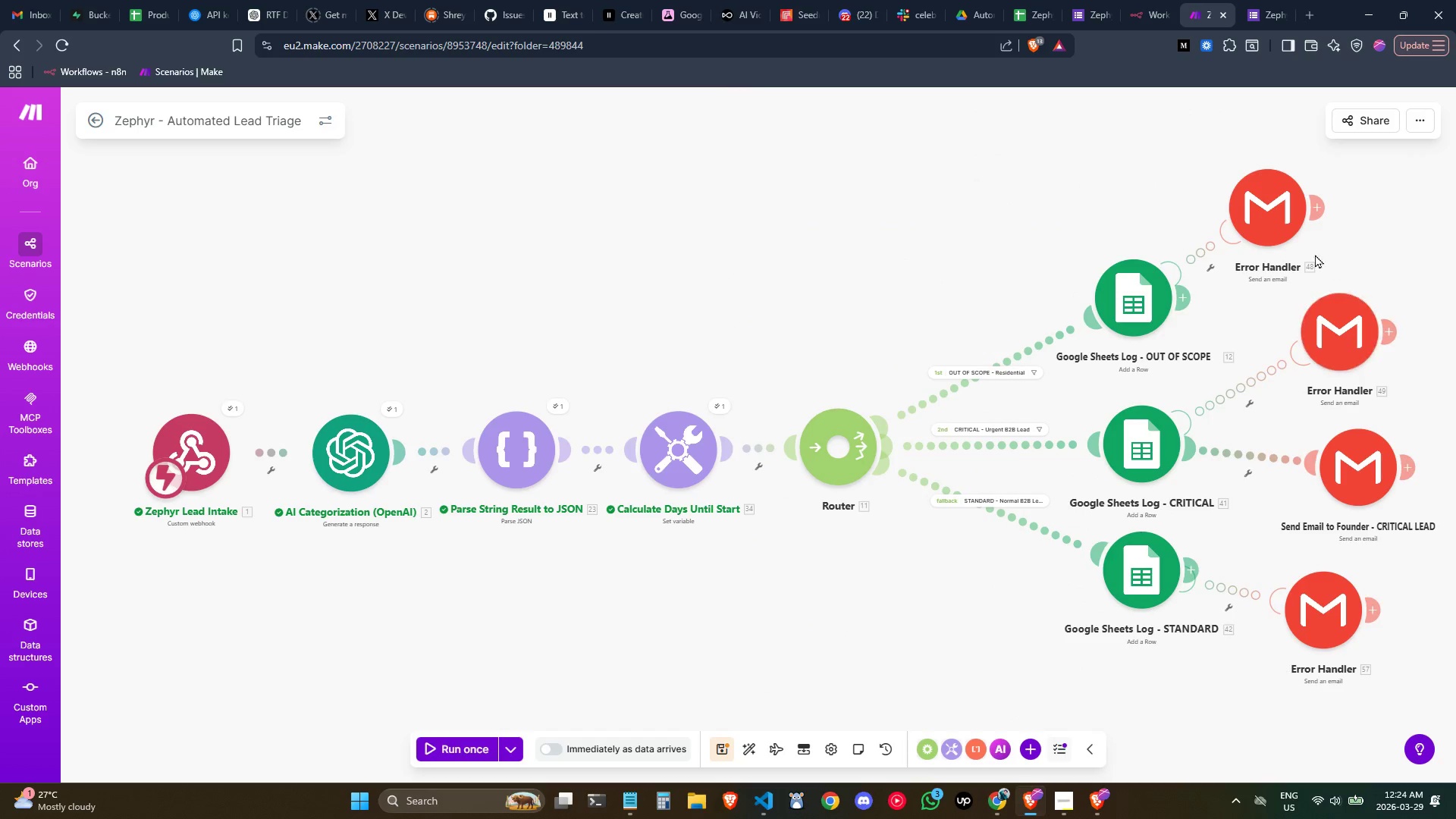 
double_click([1285, 224])
 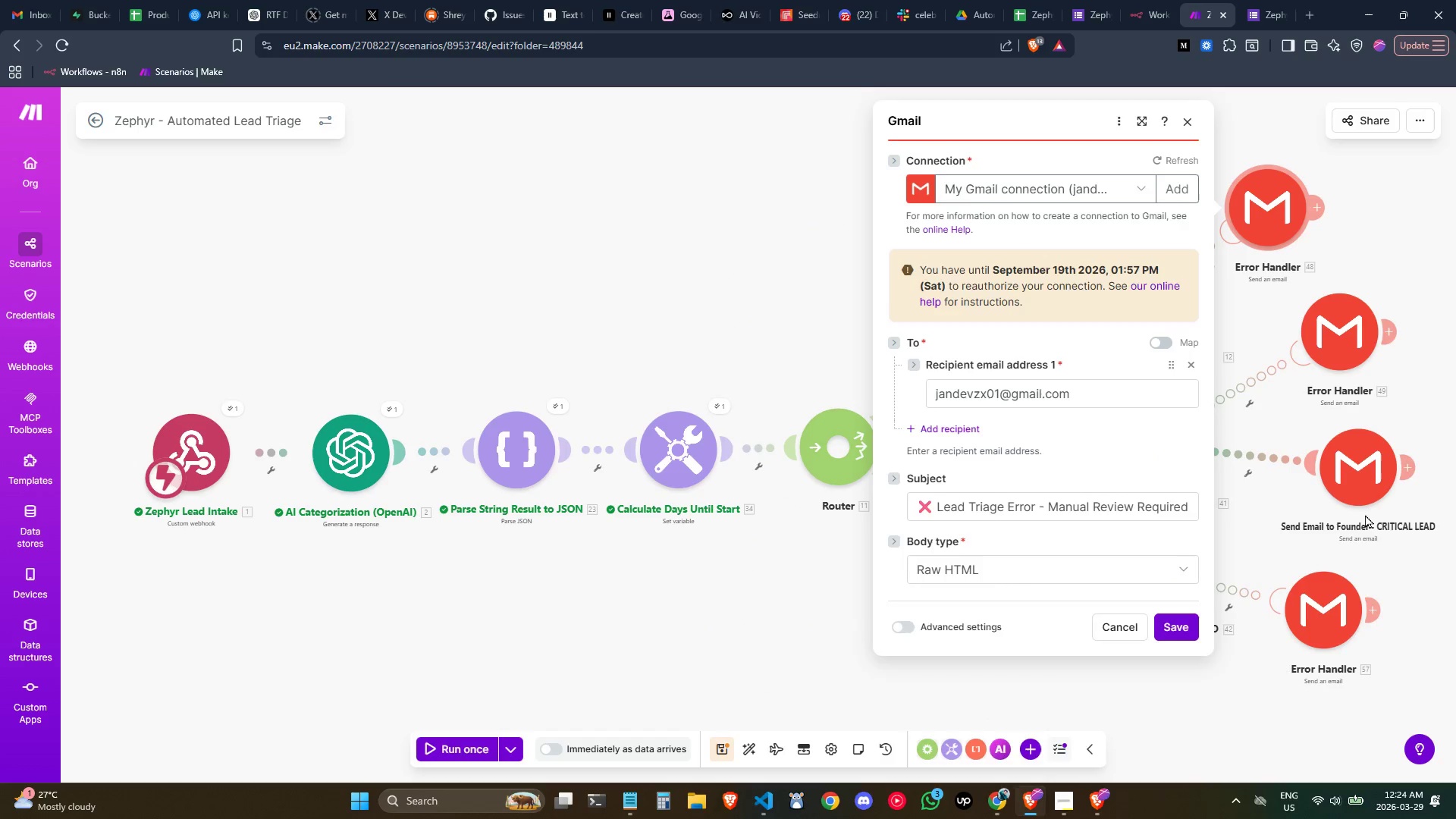 
scroll: coordinate [1111, 451], scroll_direction: down, amount: 2.0
 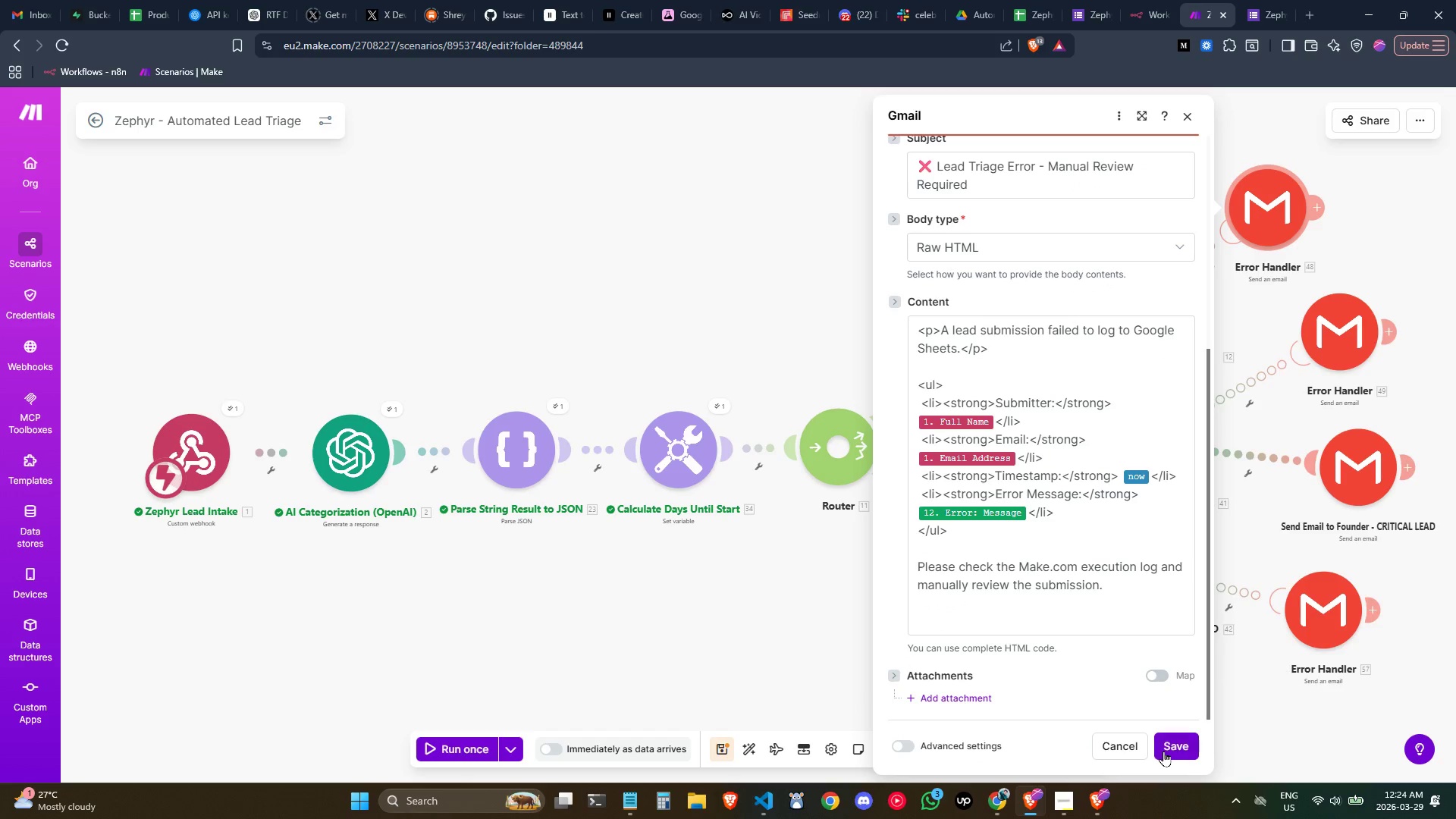 
left_click([1163, 751])
 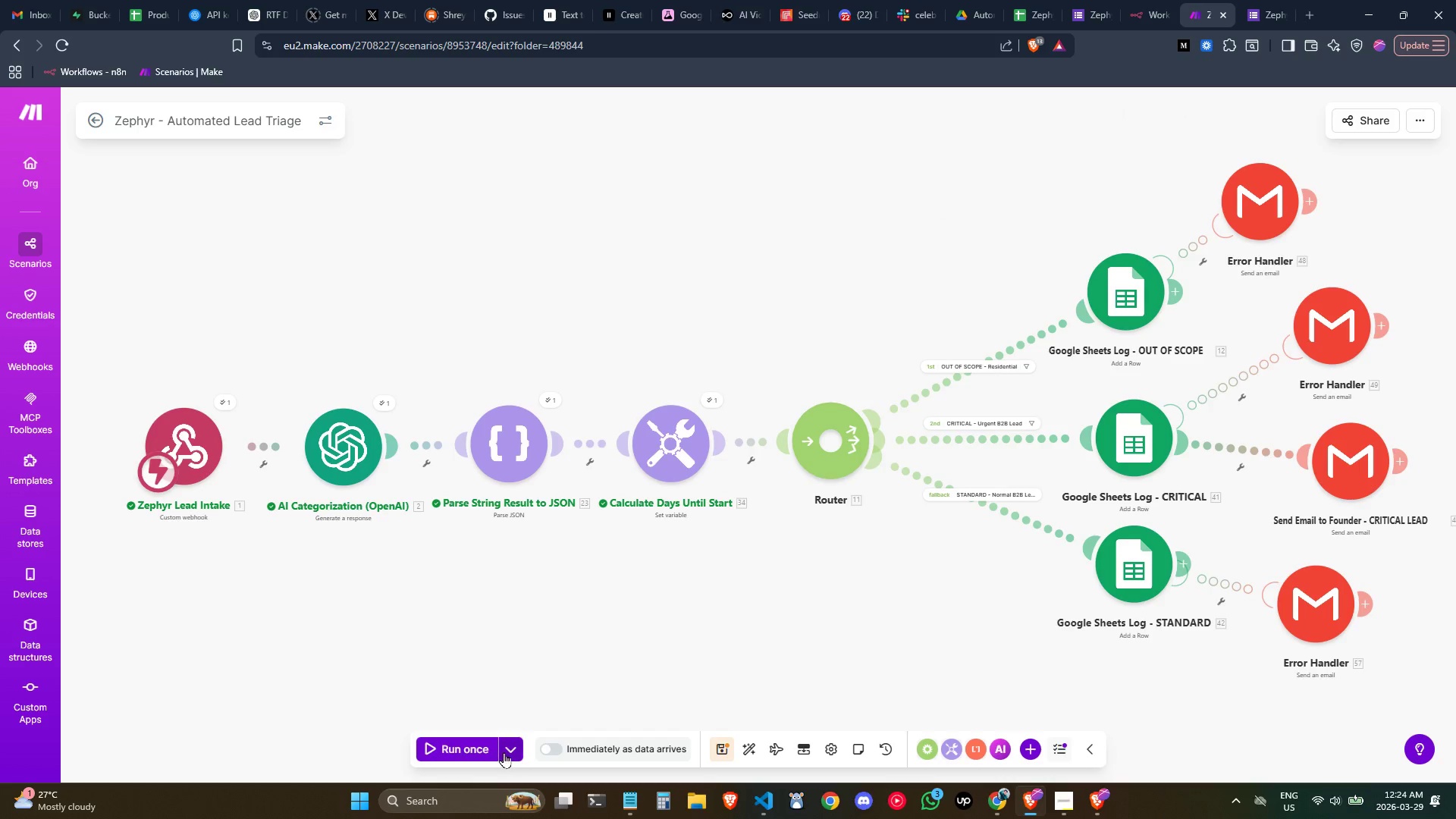 
left_click([504, 752])
 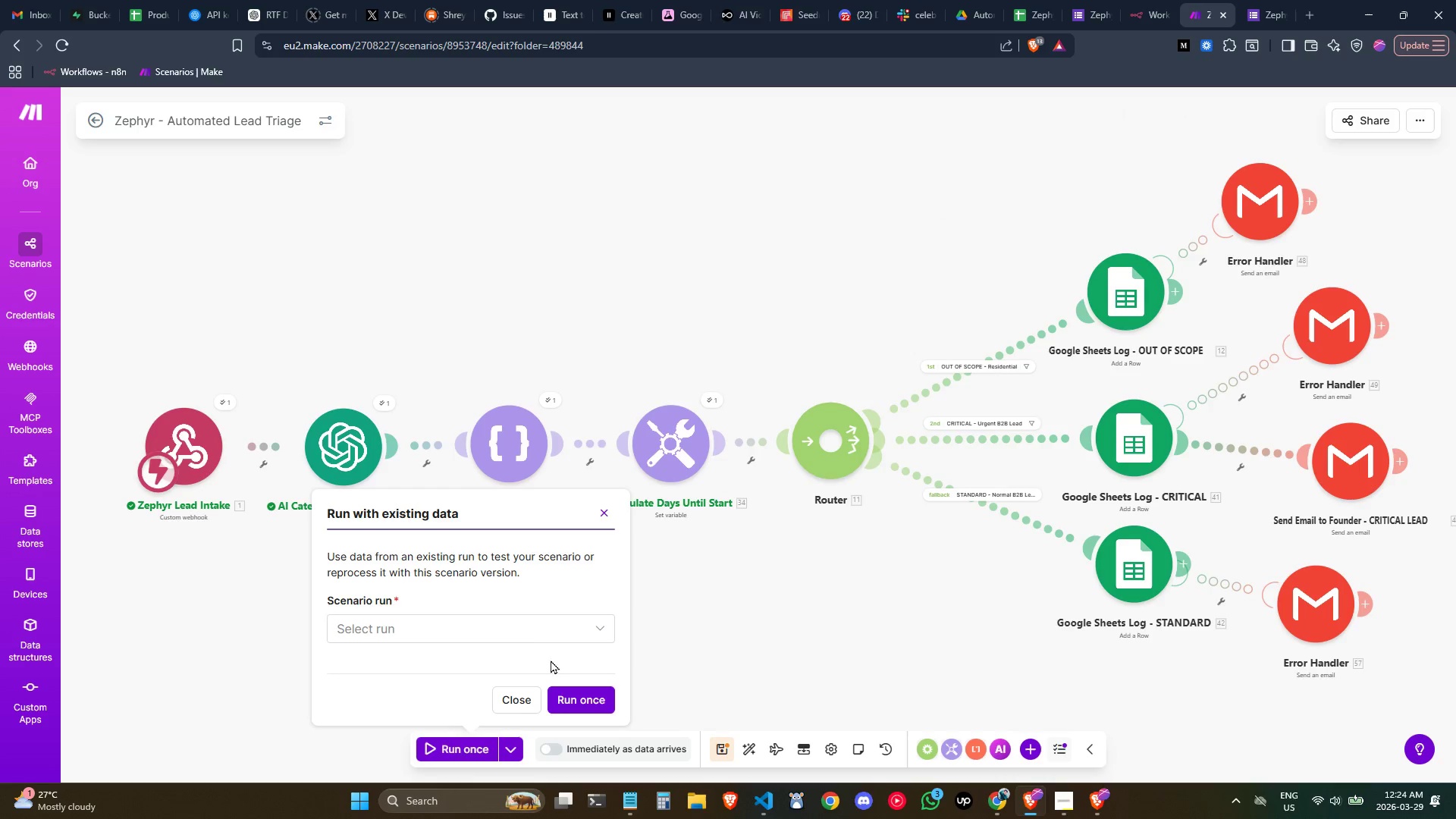 
left_click([532, 639])
 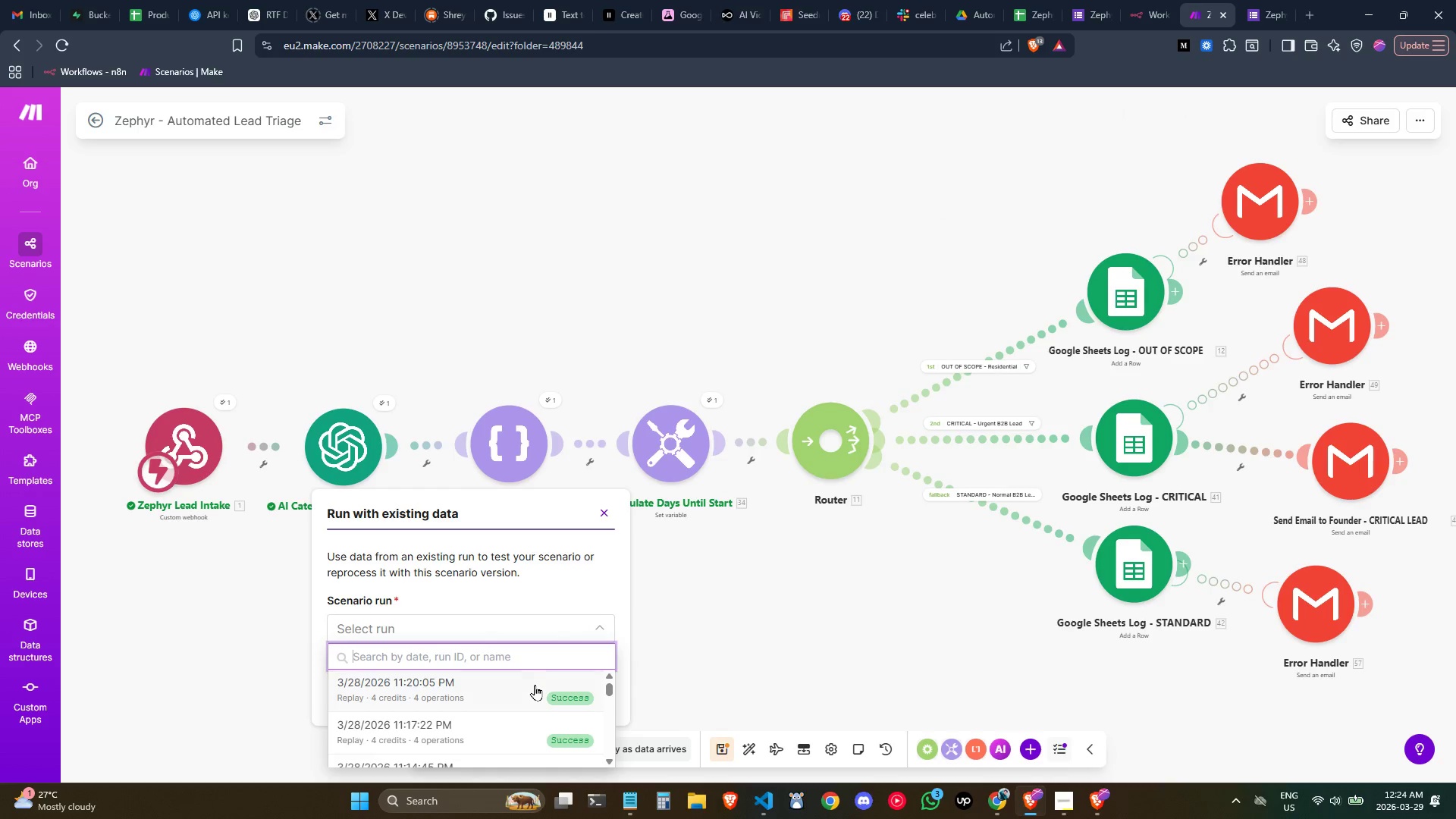 
left_click([538, 688])
 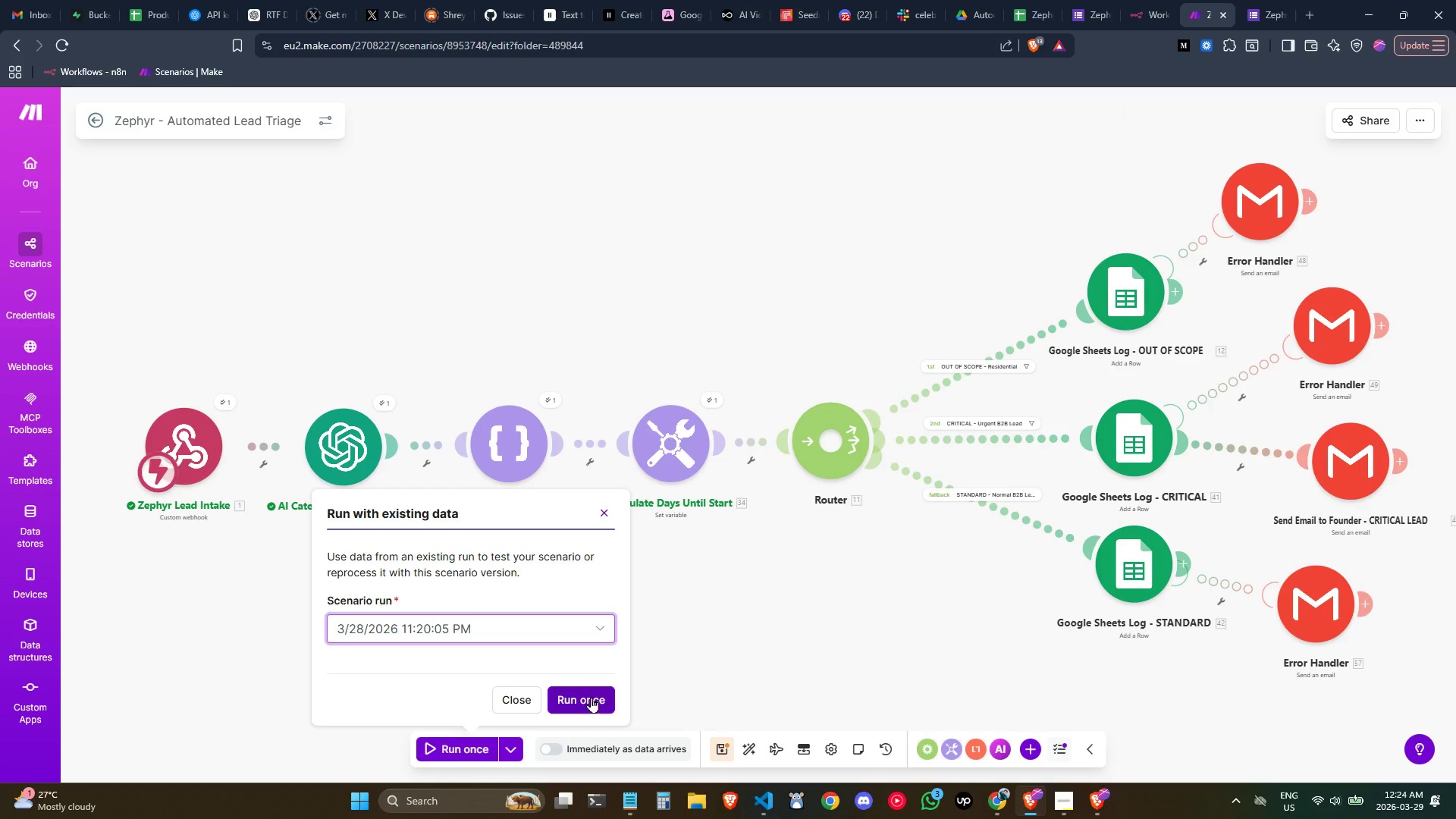 
left_click([591, 697])
 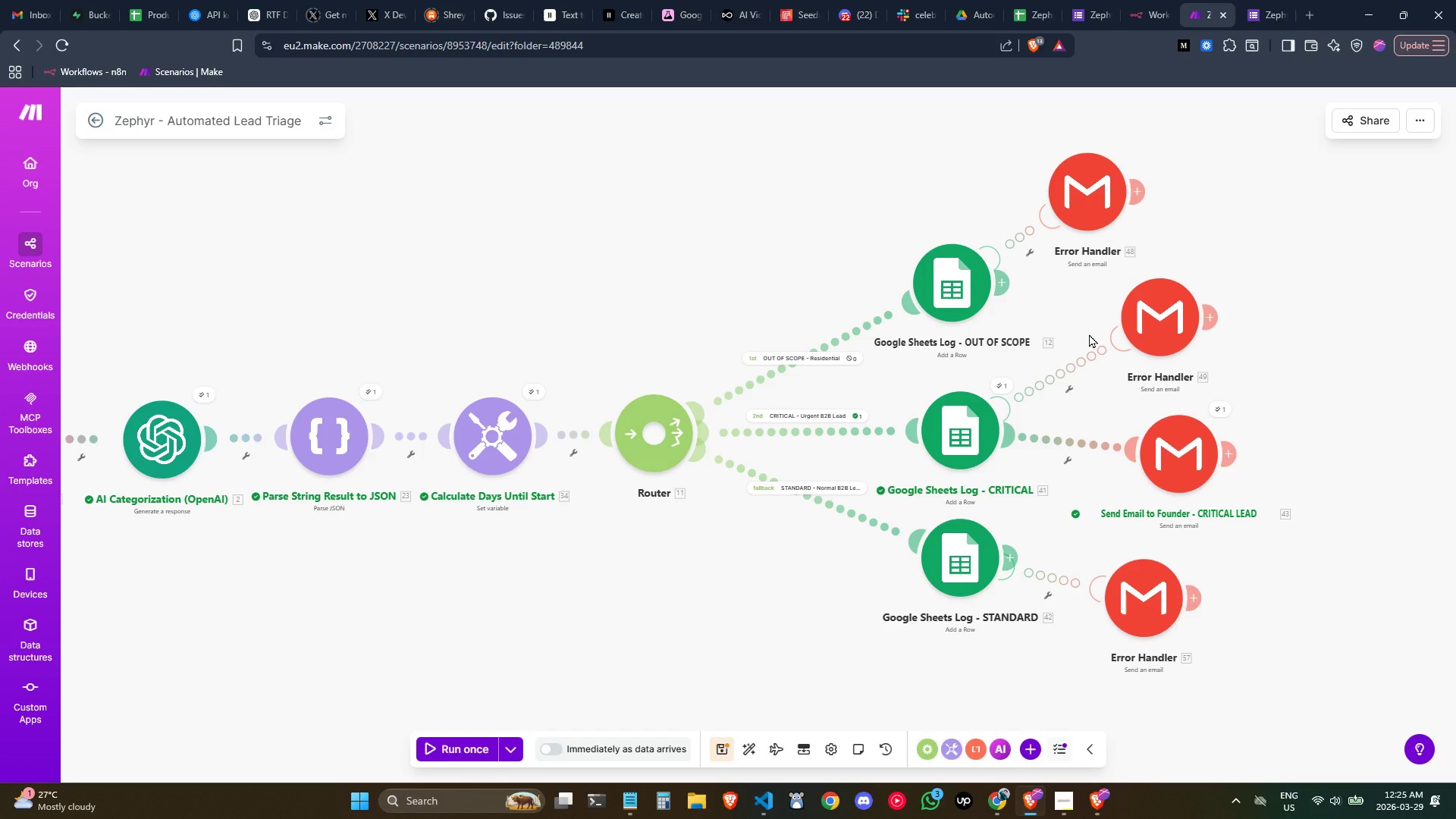 
wait(43.12)
 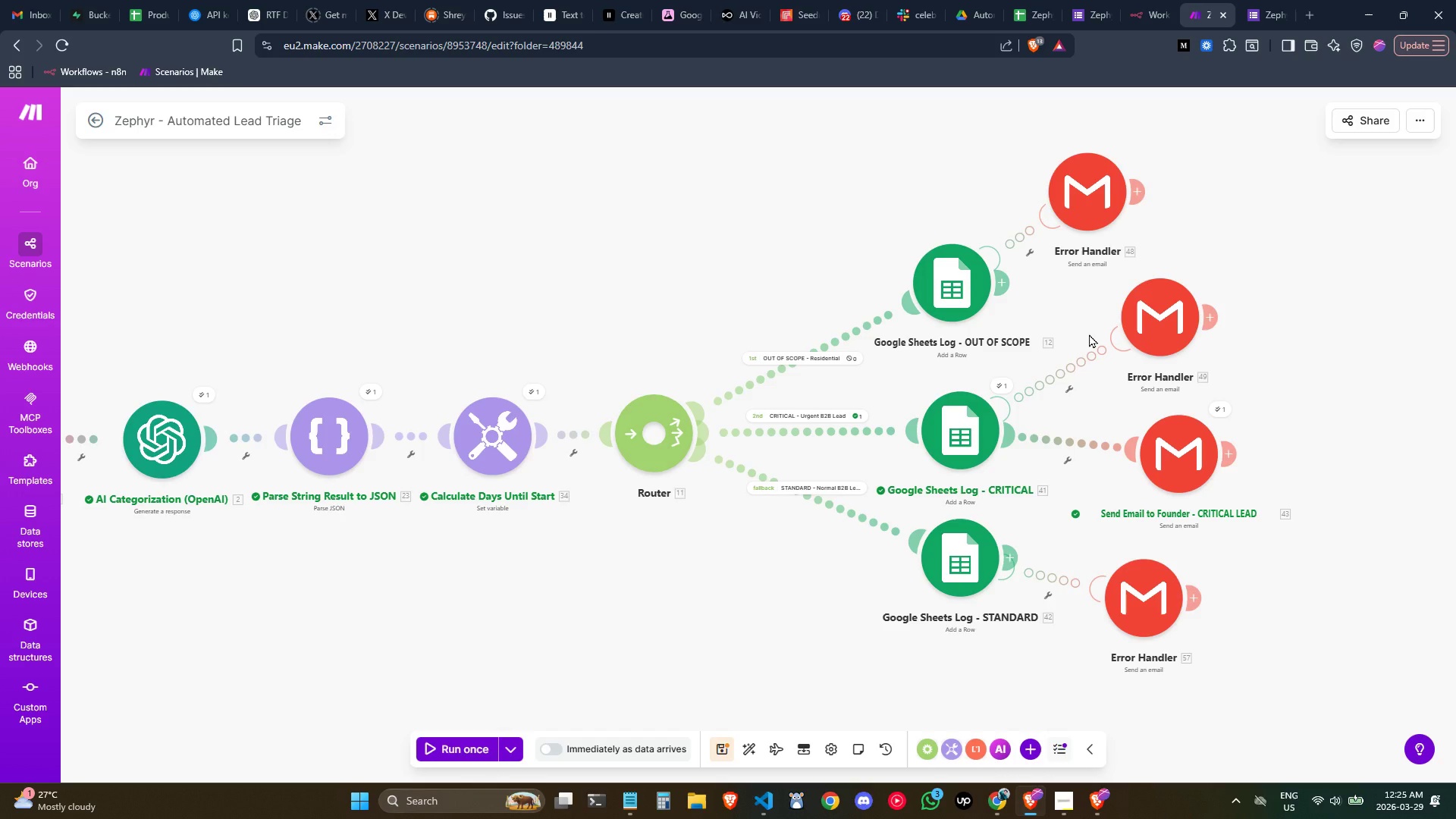 
left_click([1035, 4])
 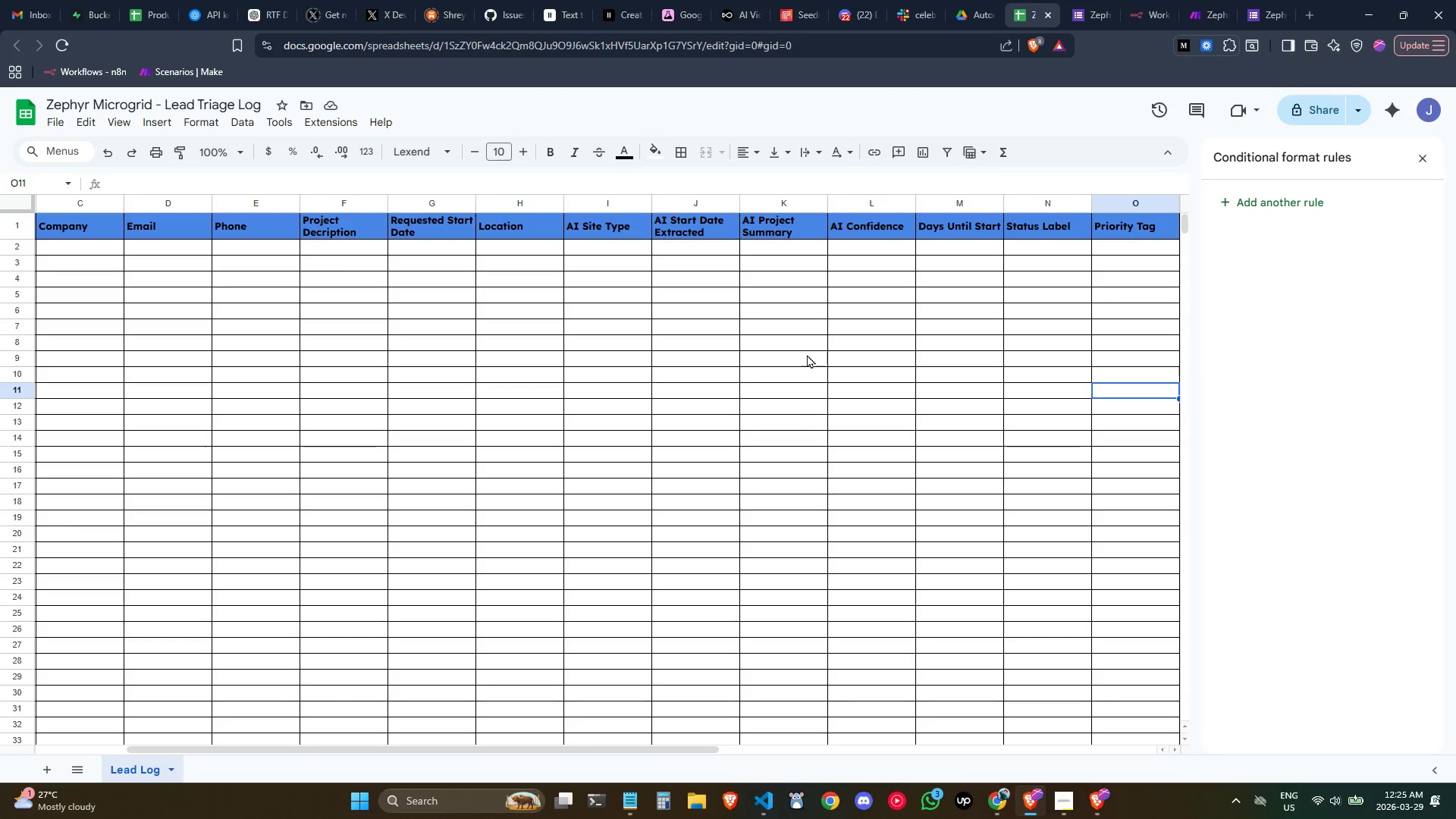 
left_click([900, 323])
 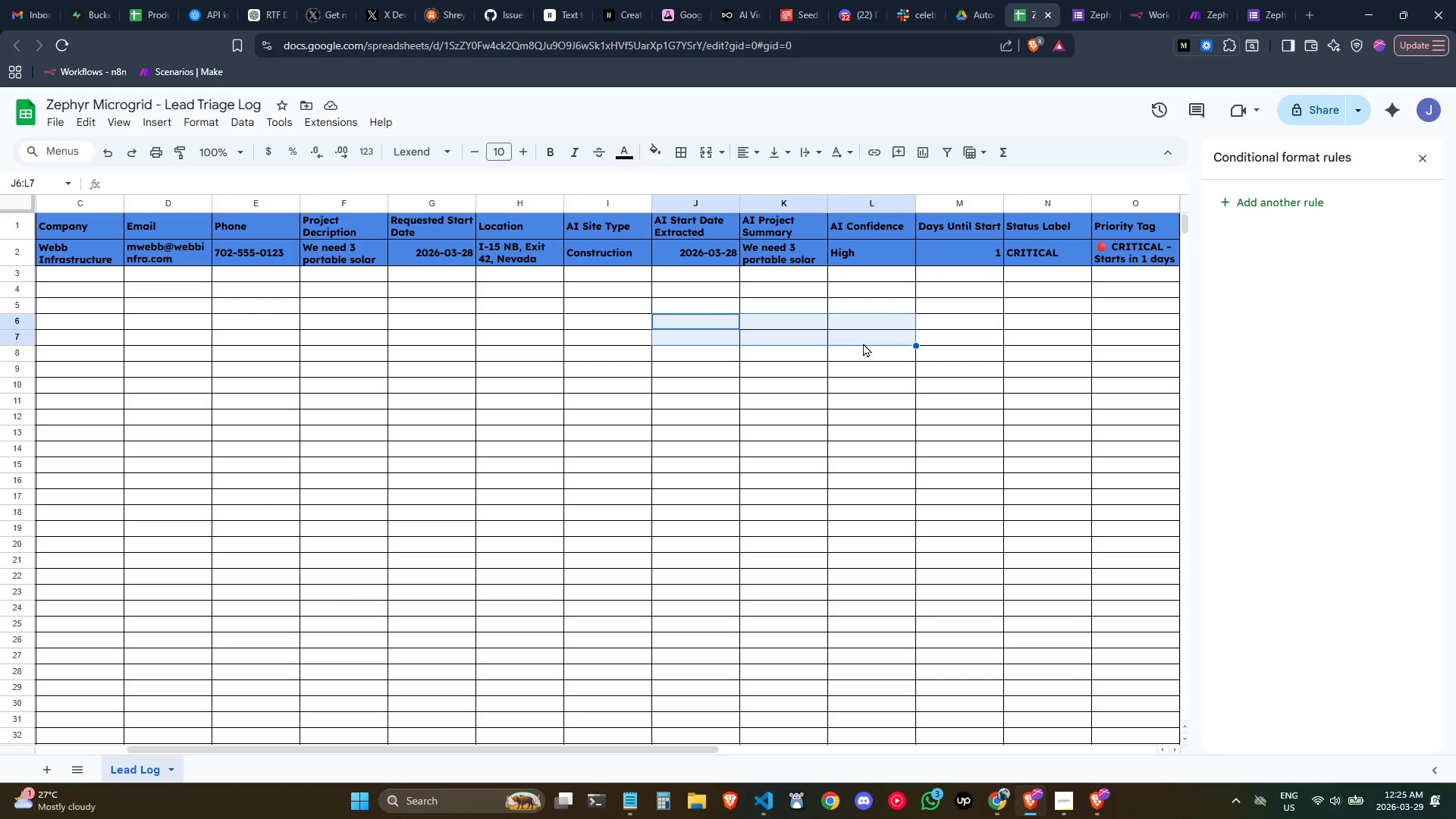 
left_click([1169, 315])
 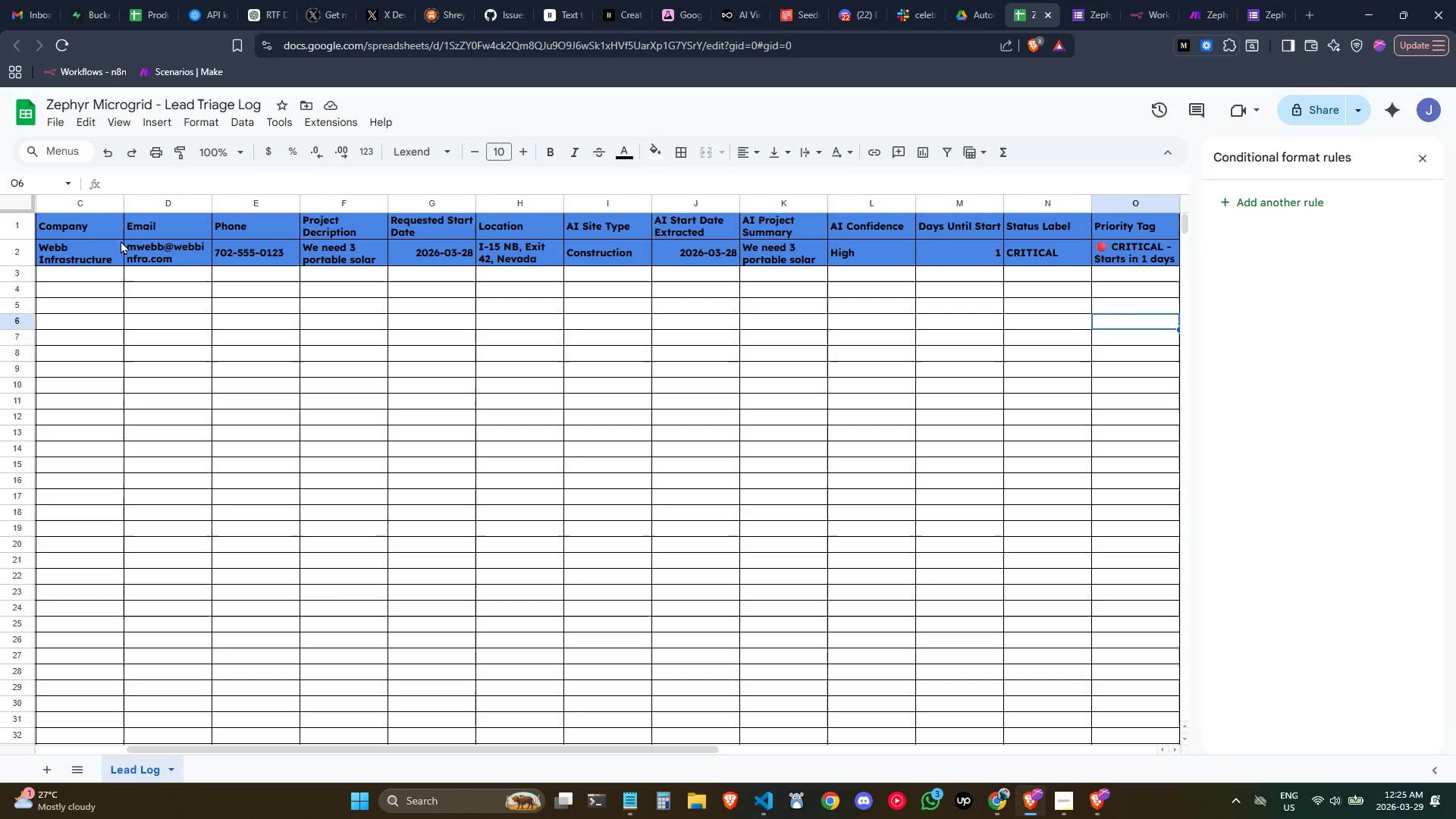 
left_click([193, 319])
 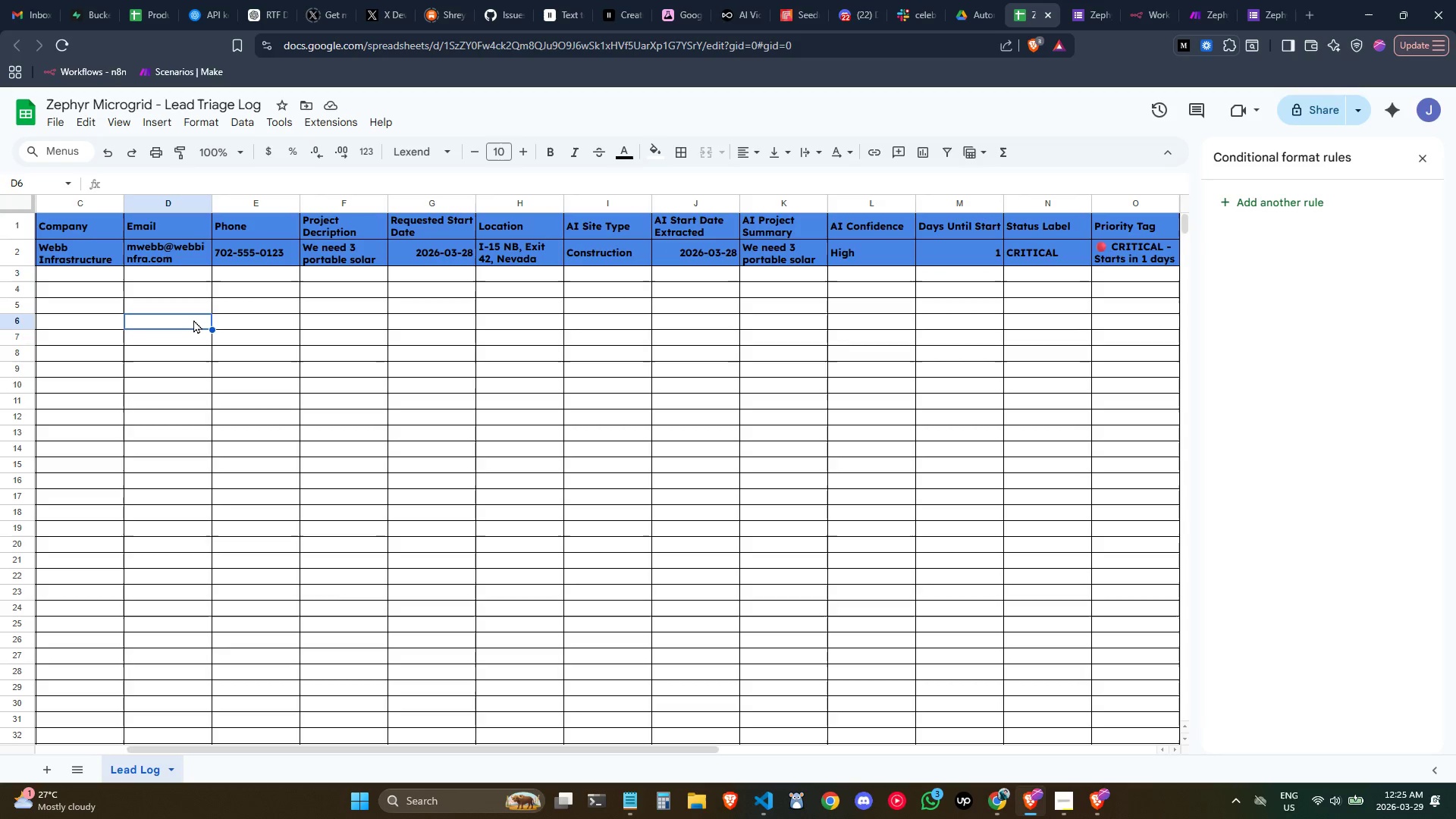 
hold_key(key=ControlLeft, duration=0.47)
 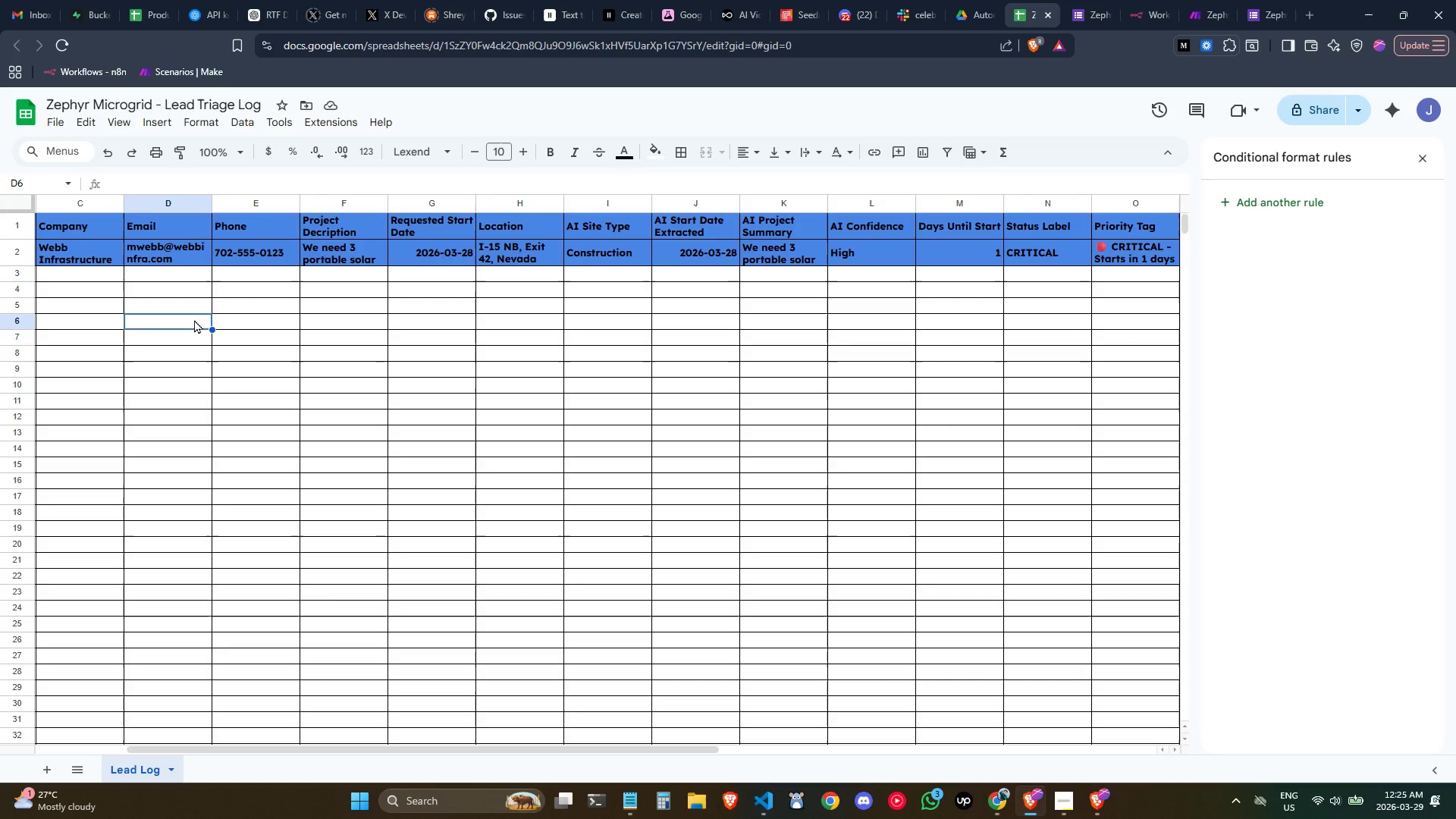 
hold_key(key=ControlLeft, duration=0.42)
 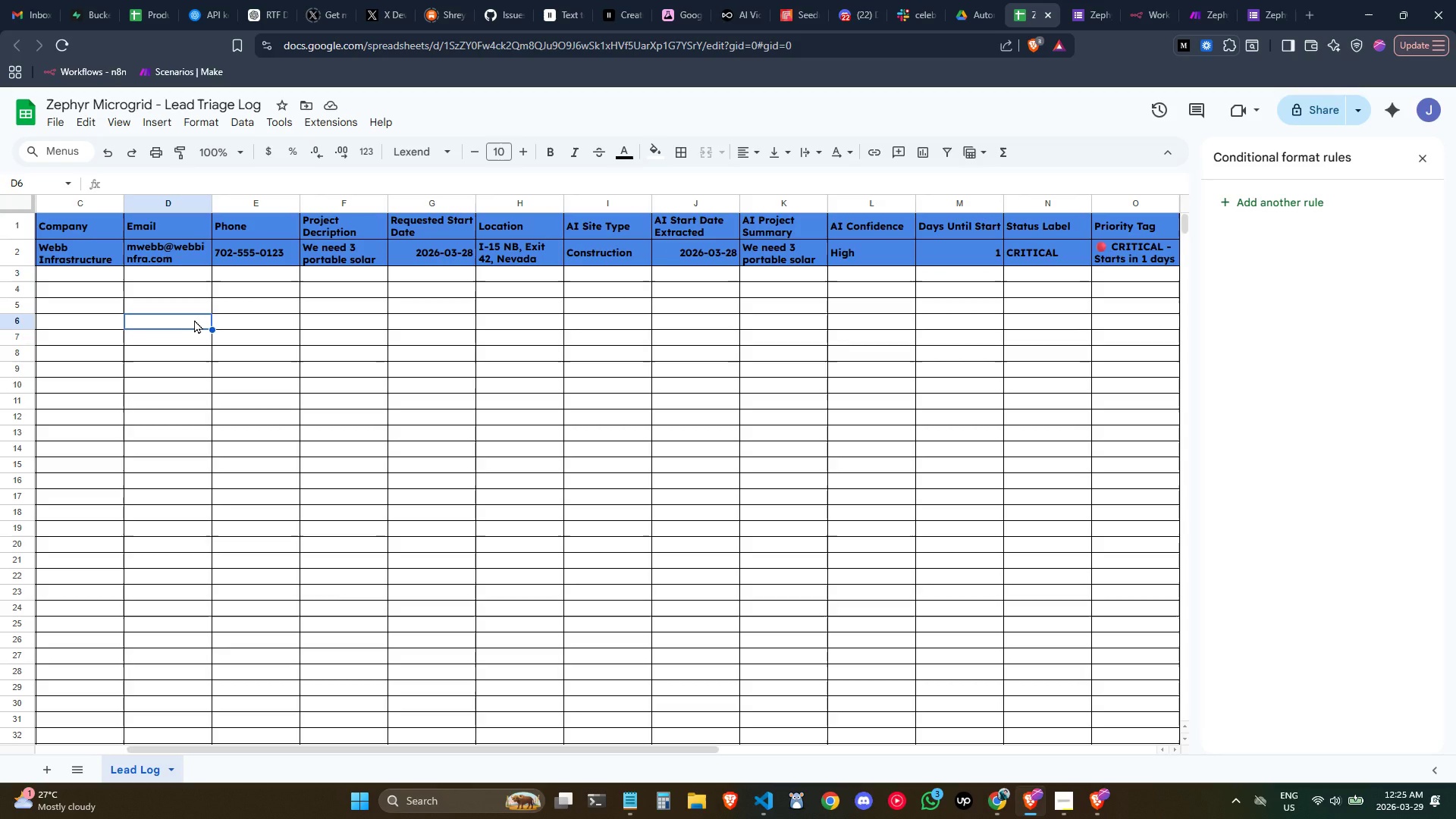 
key(ArrowUp)
 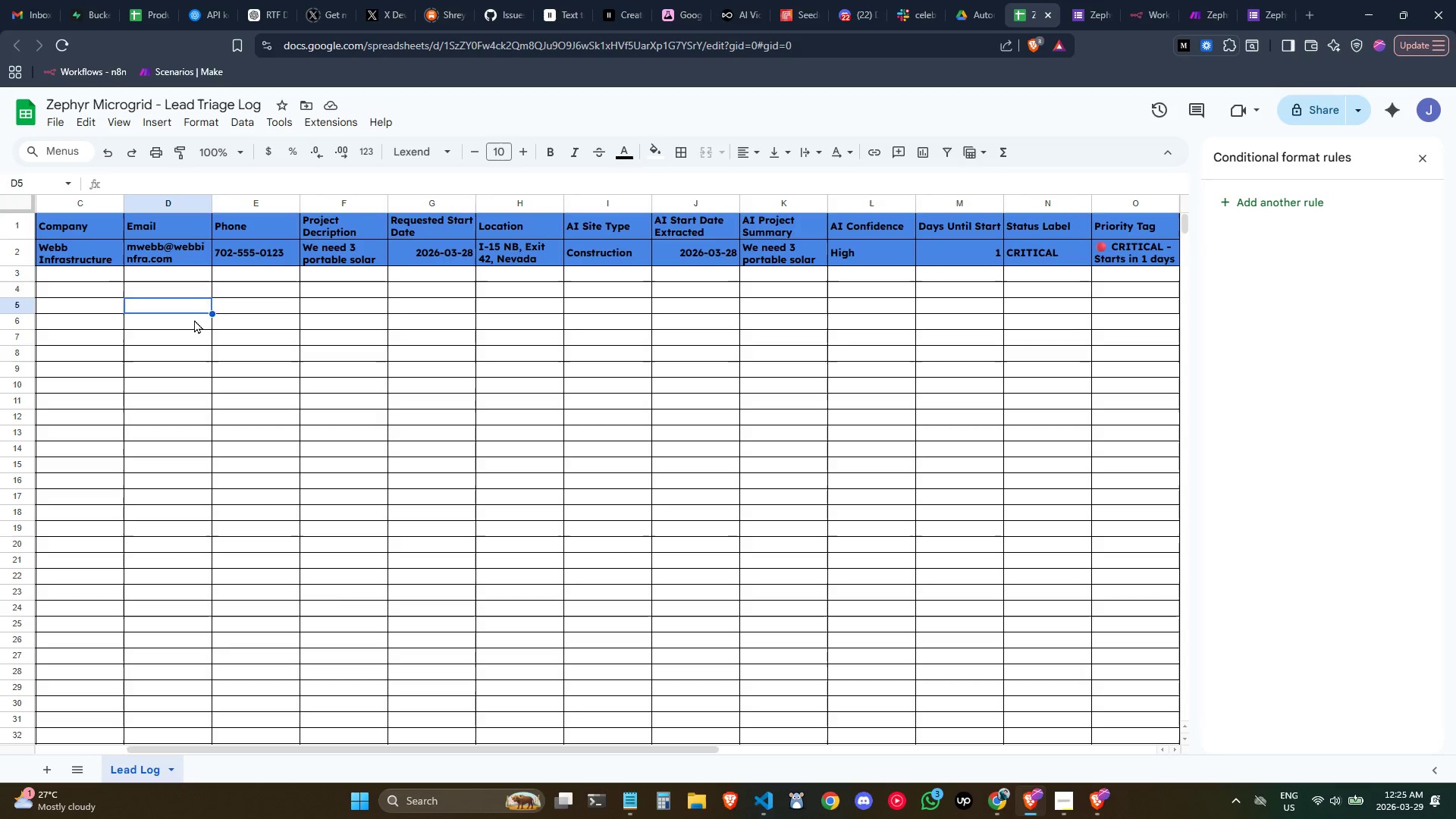 
key(ArrowUp)
 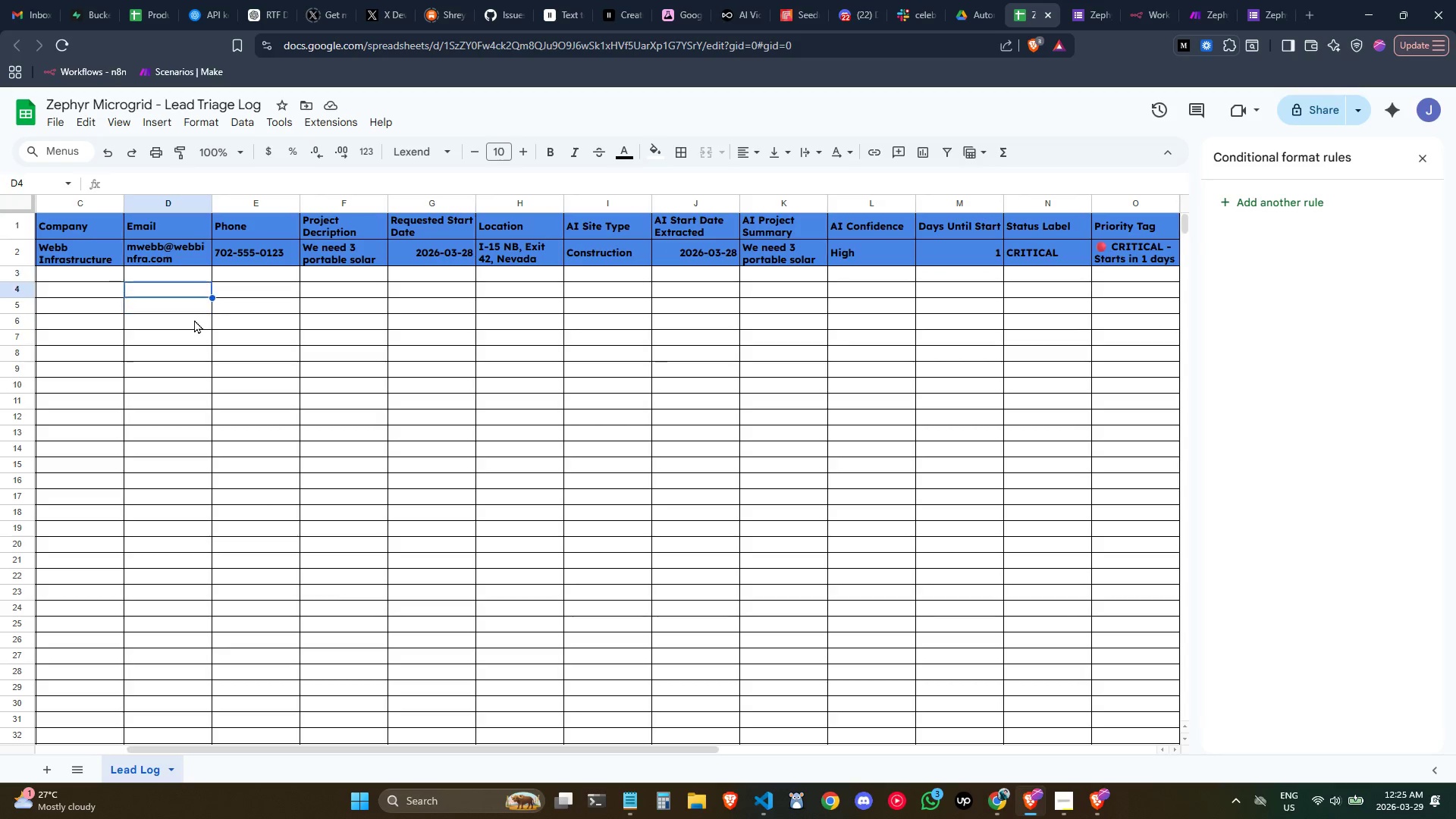 
key(ArrowUp)
 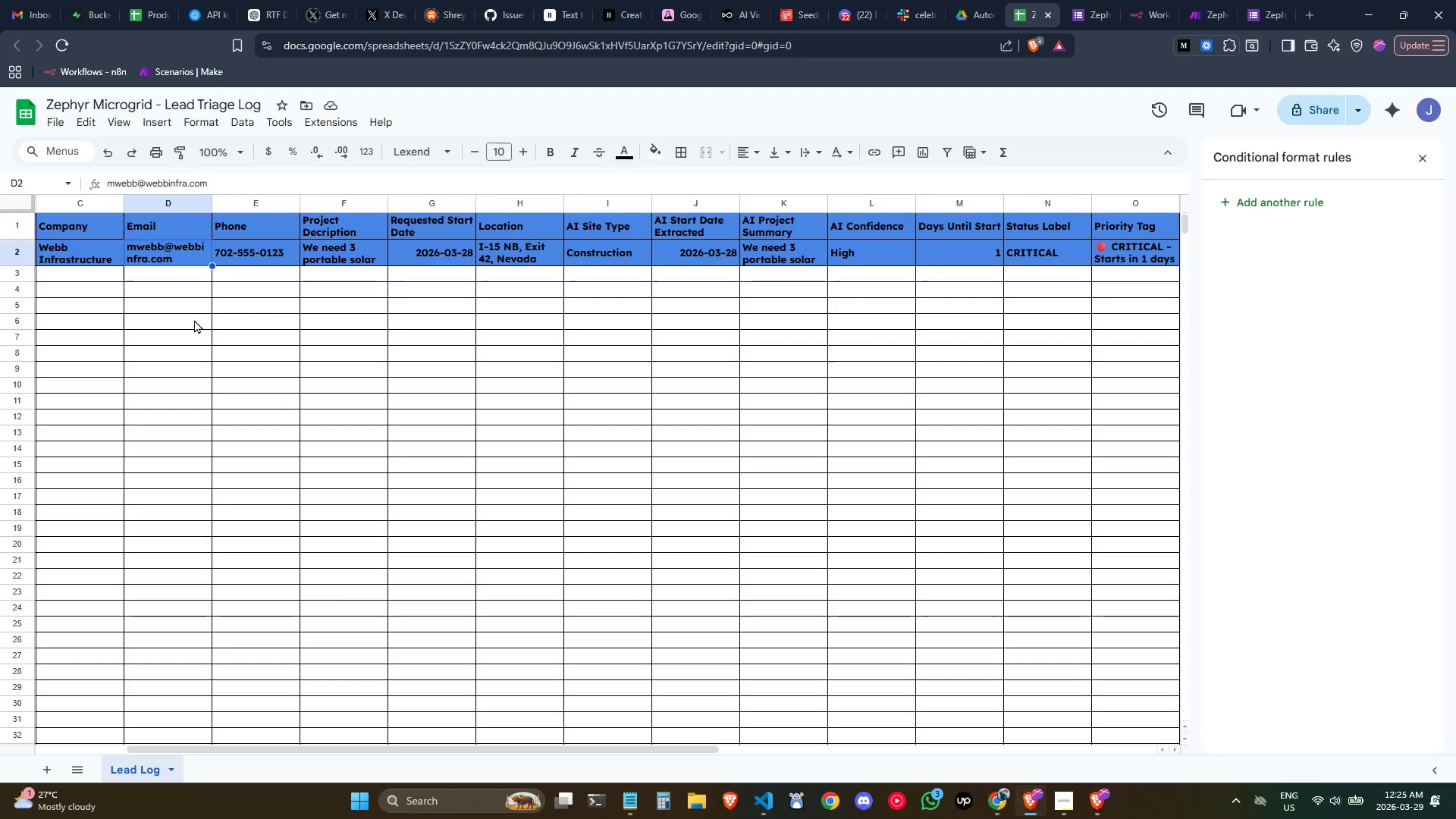 
key(ArrowUp)
 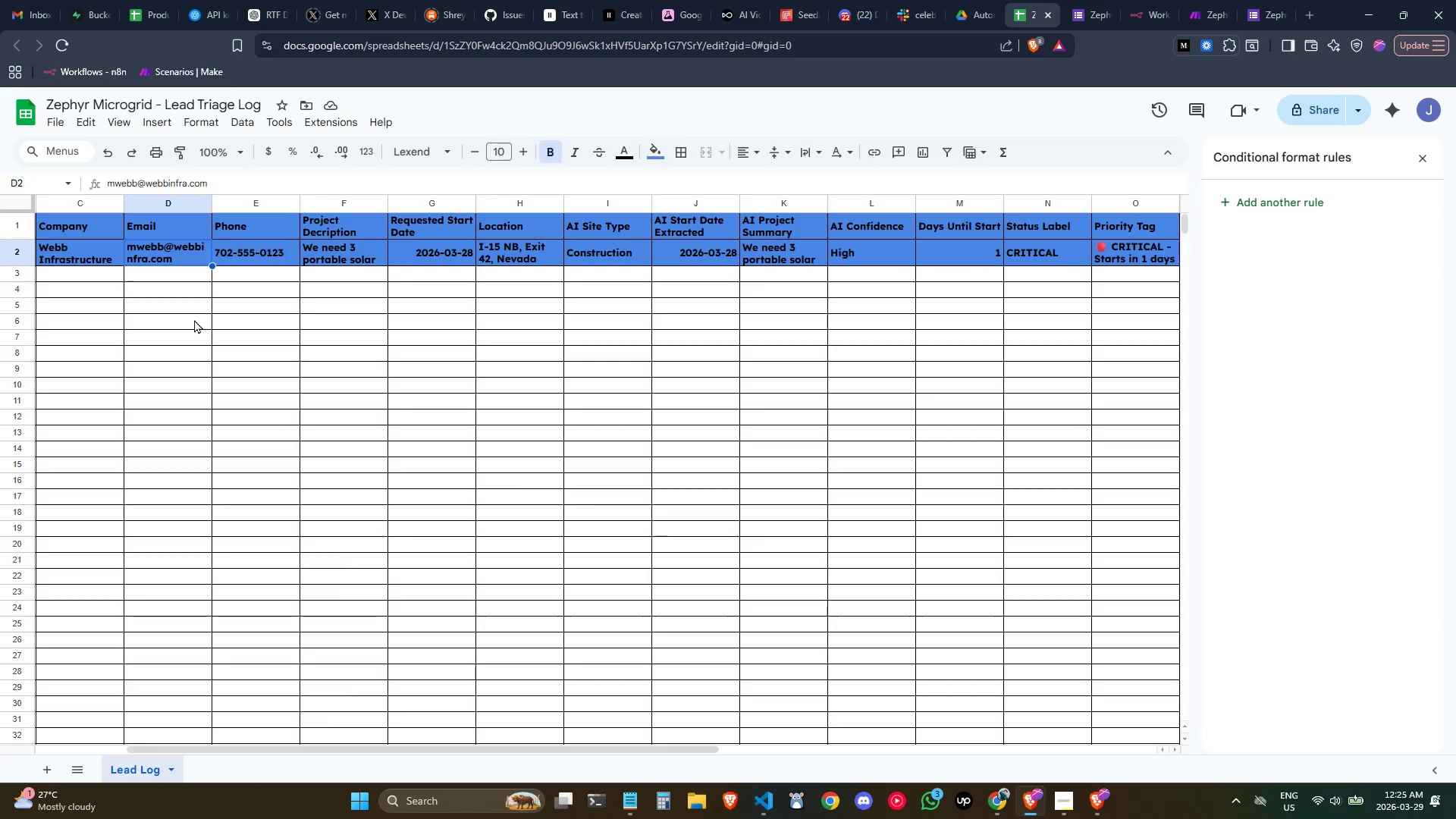 
key(Control+ArrowUp)
 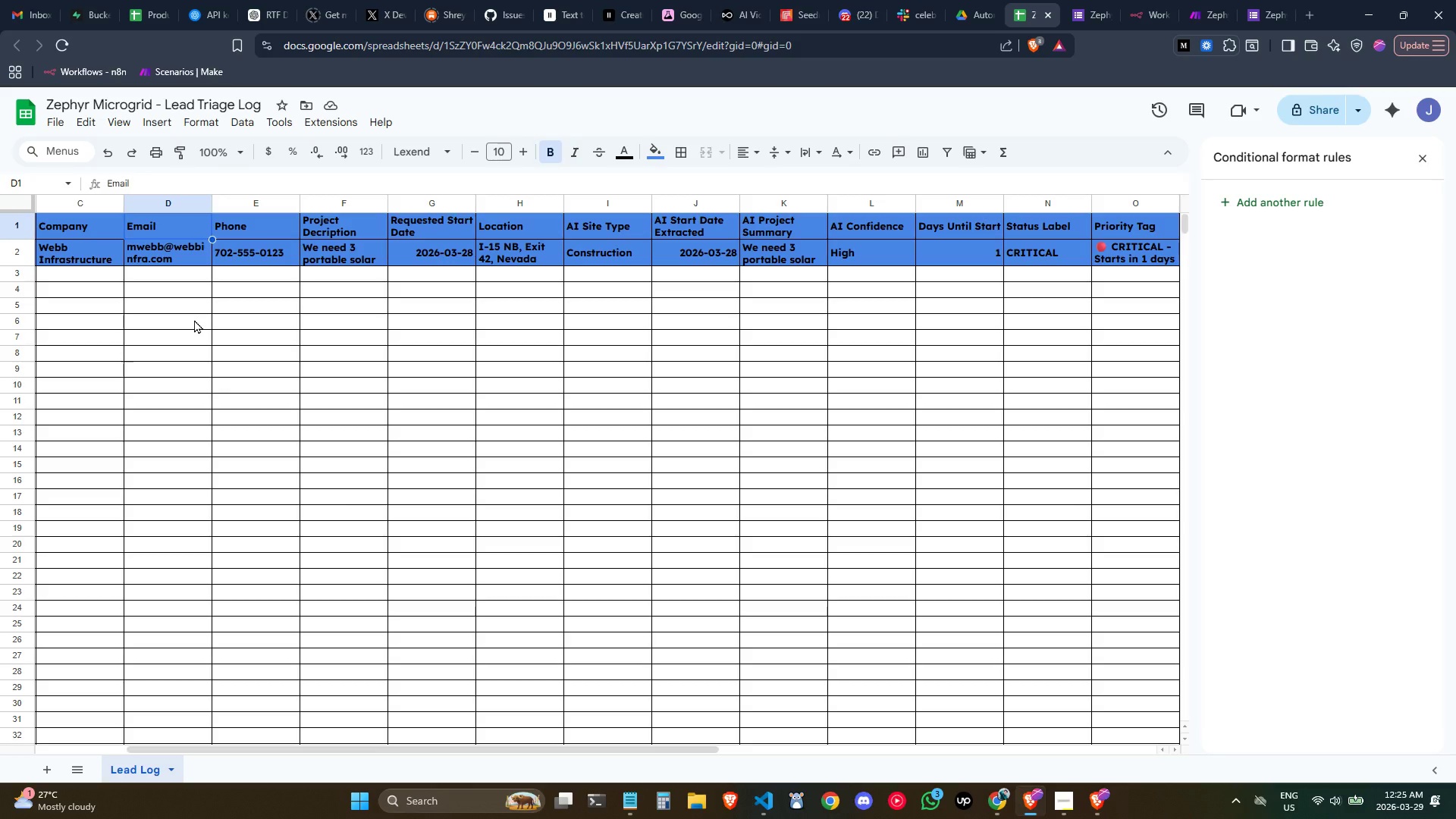 
key(Control+ArrowUp)
 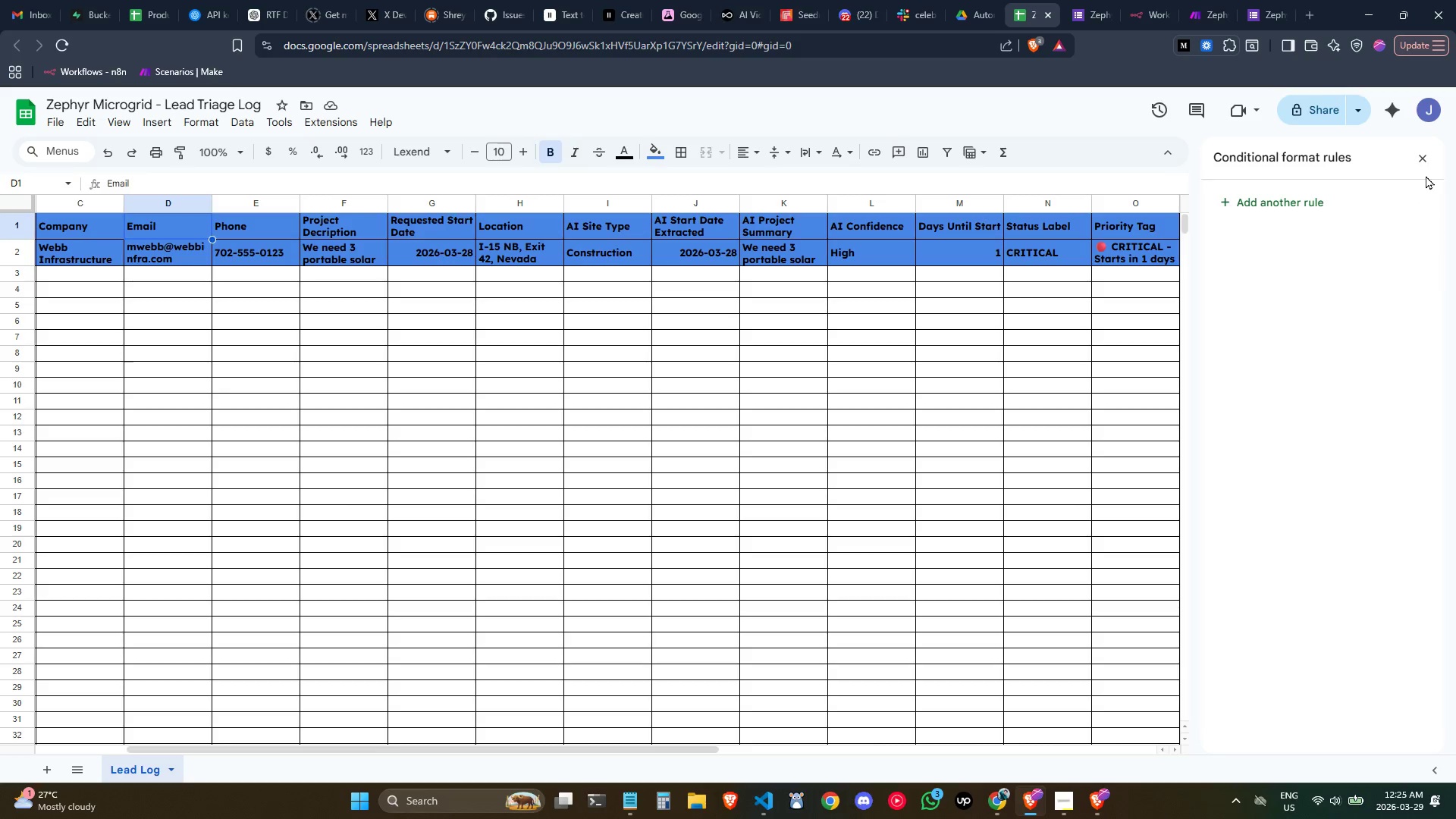 
left_click([1420, 158])
 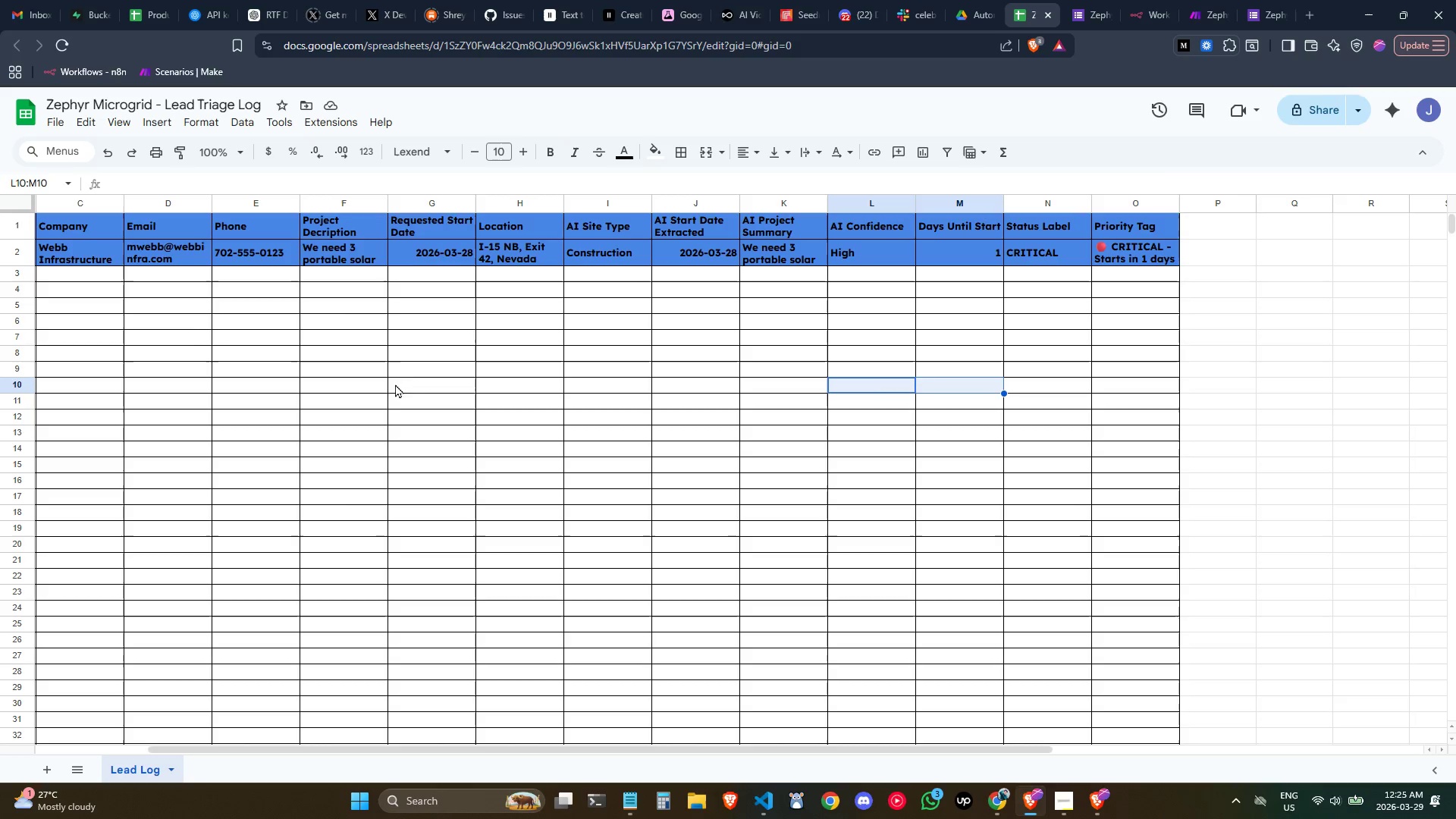 
left_click([87, 278])
 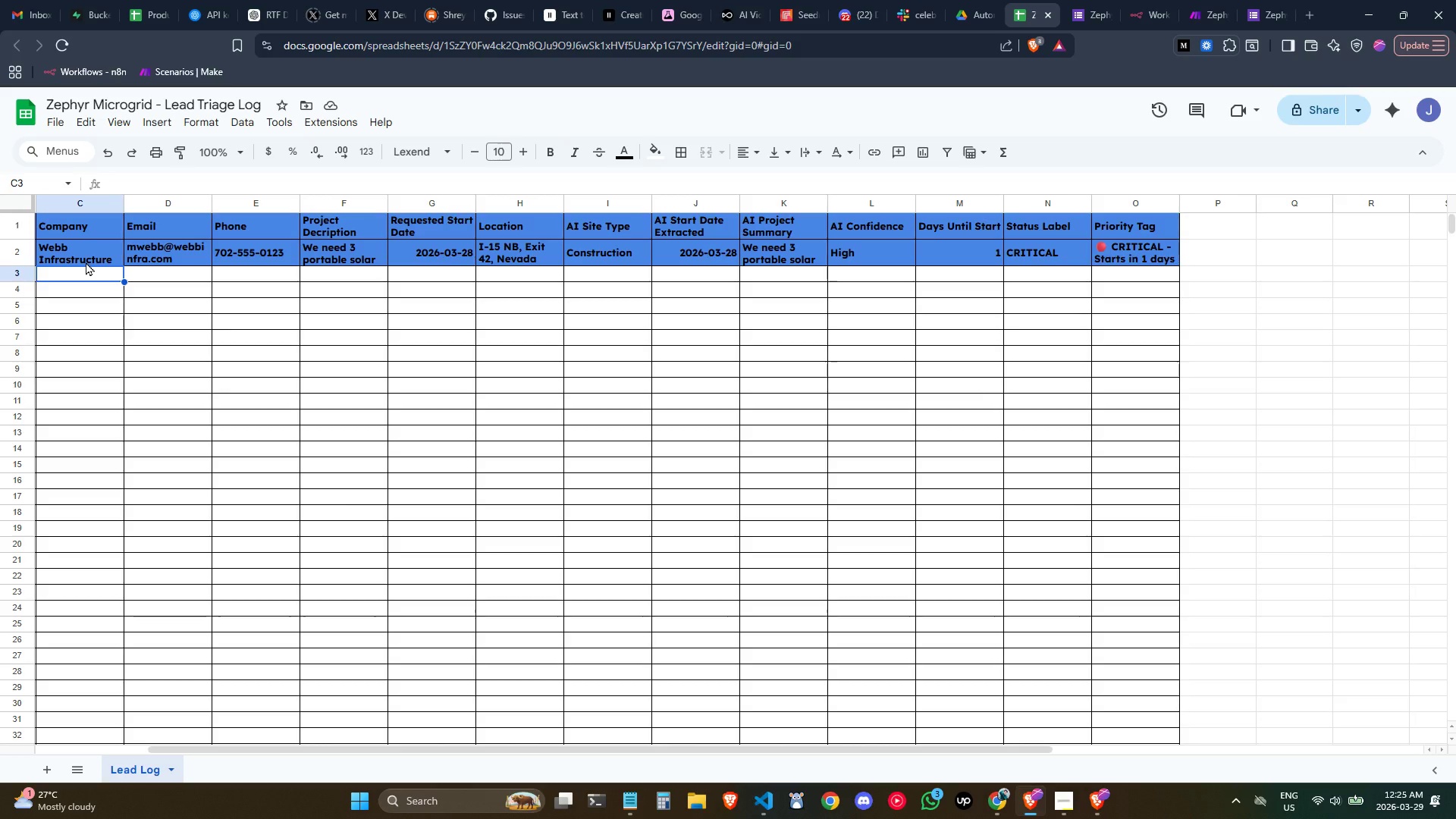 
left_click([86, 262])
 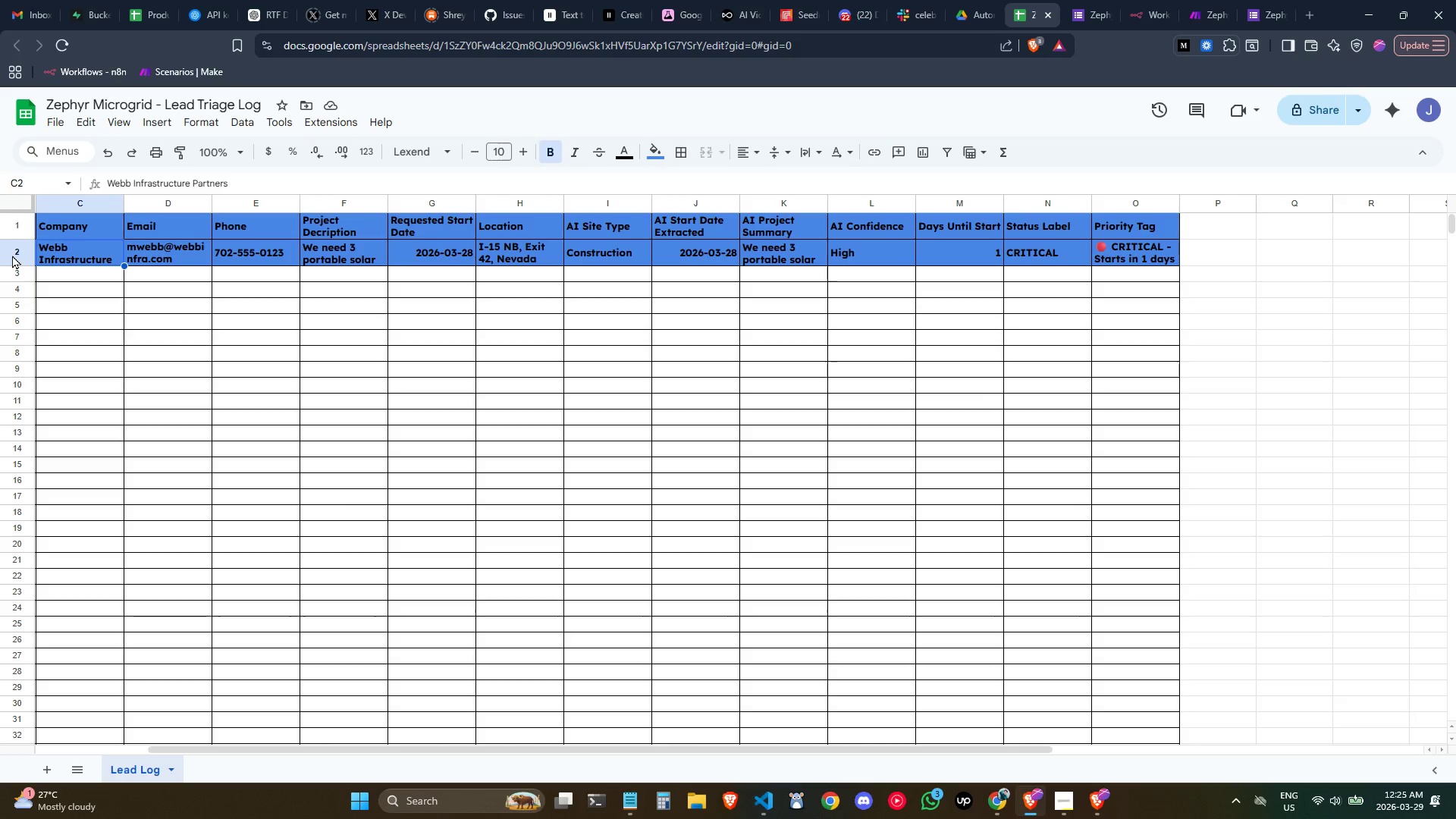 
left_click([12, 255])
 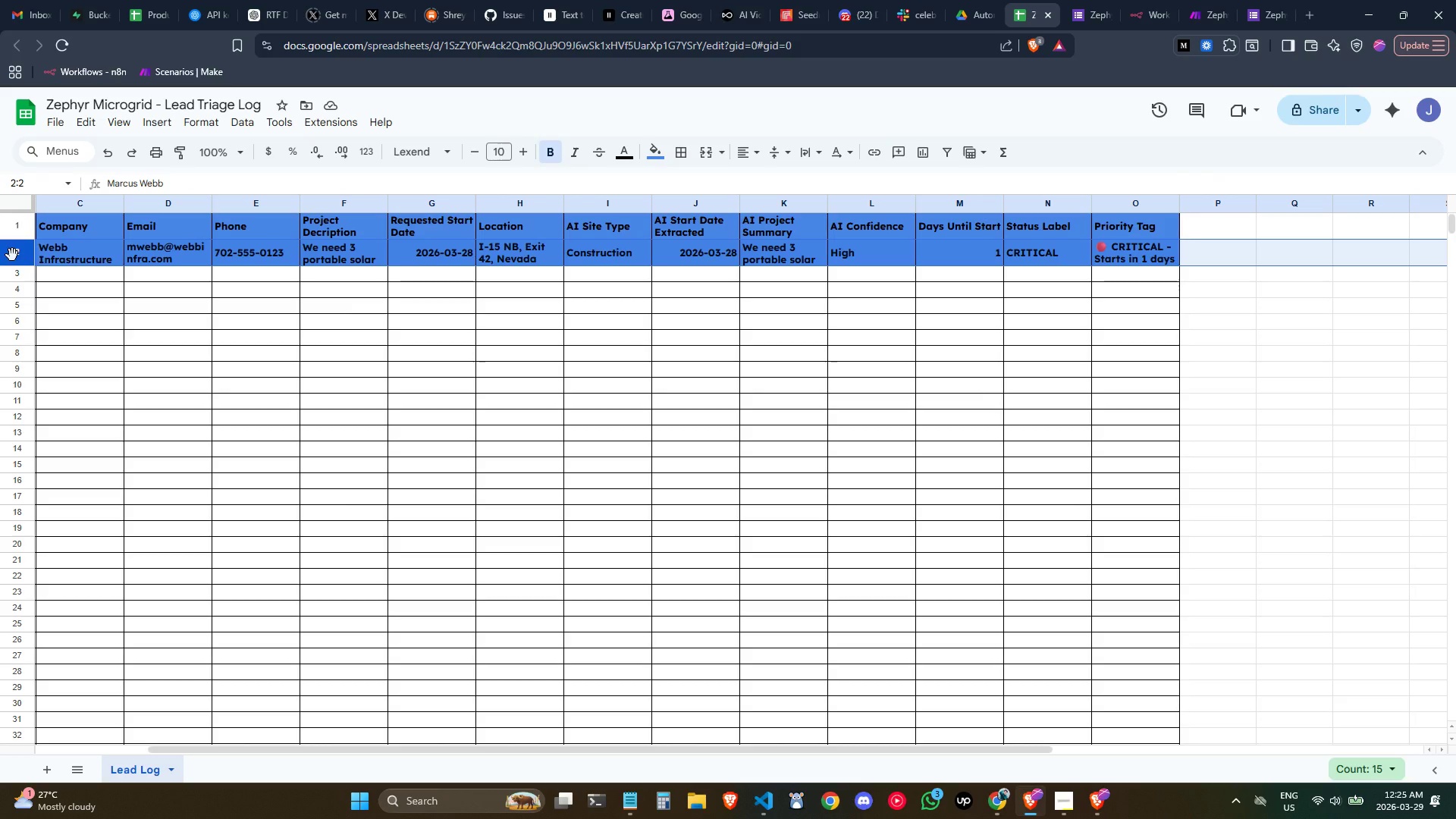 
right_click([12, 255])
 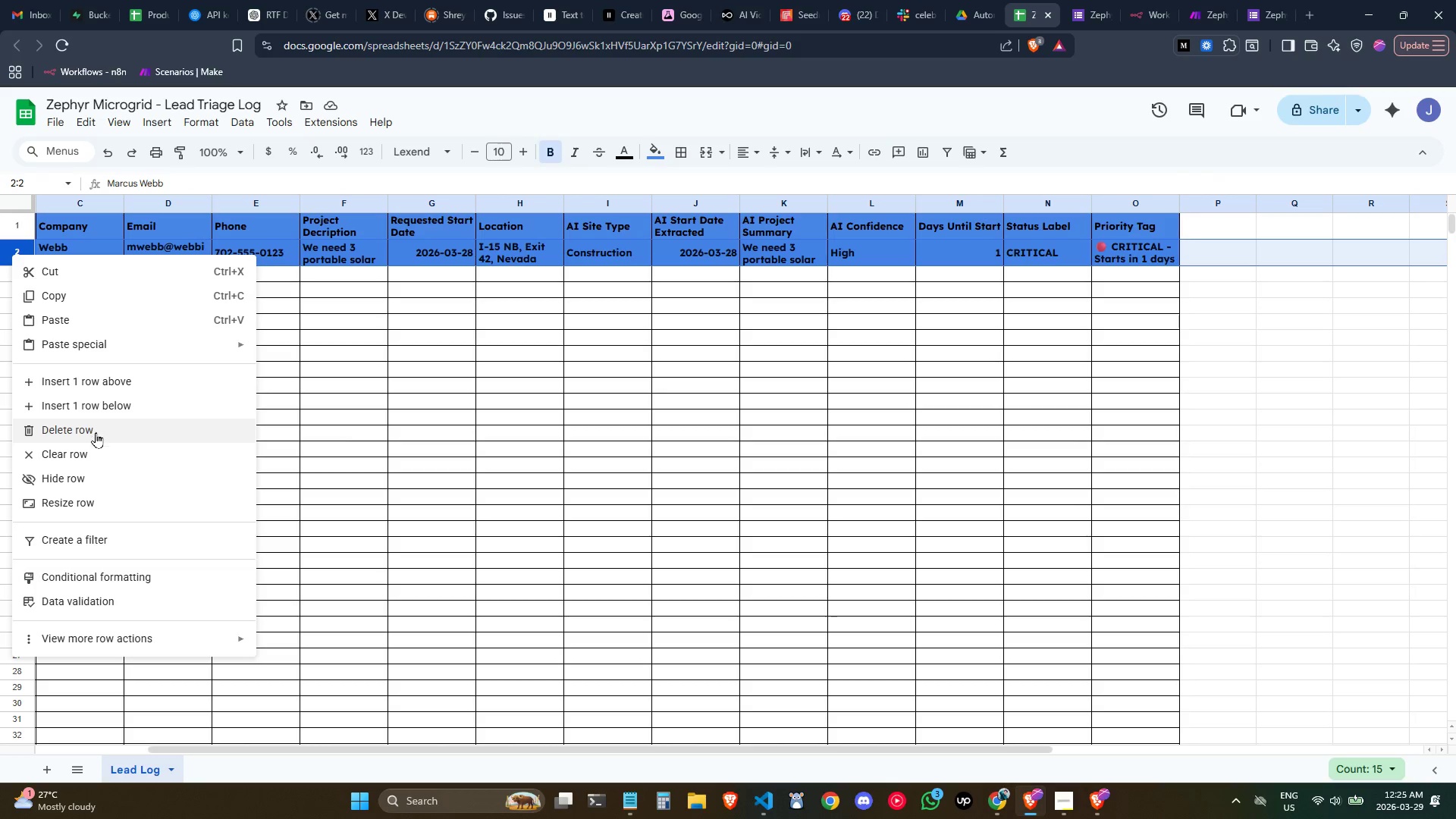 
left_click([96, 432])
 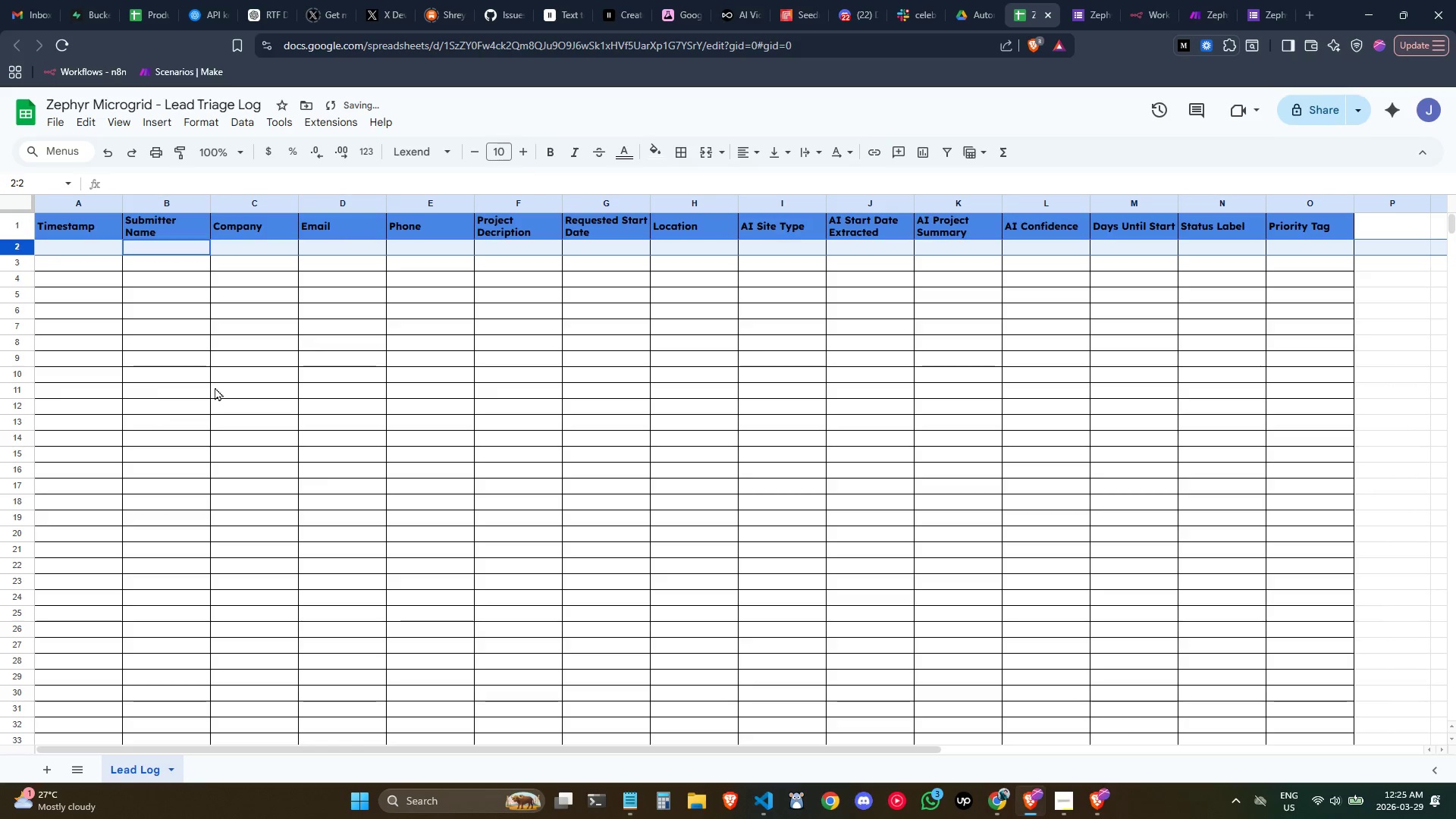 
left_click([259, 369])
 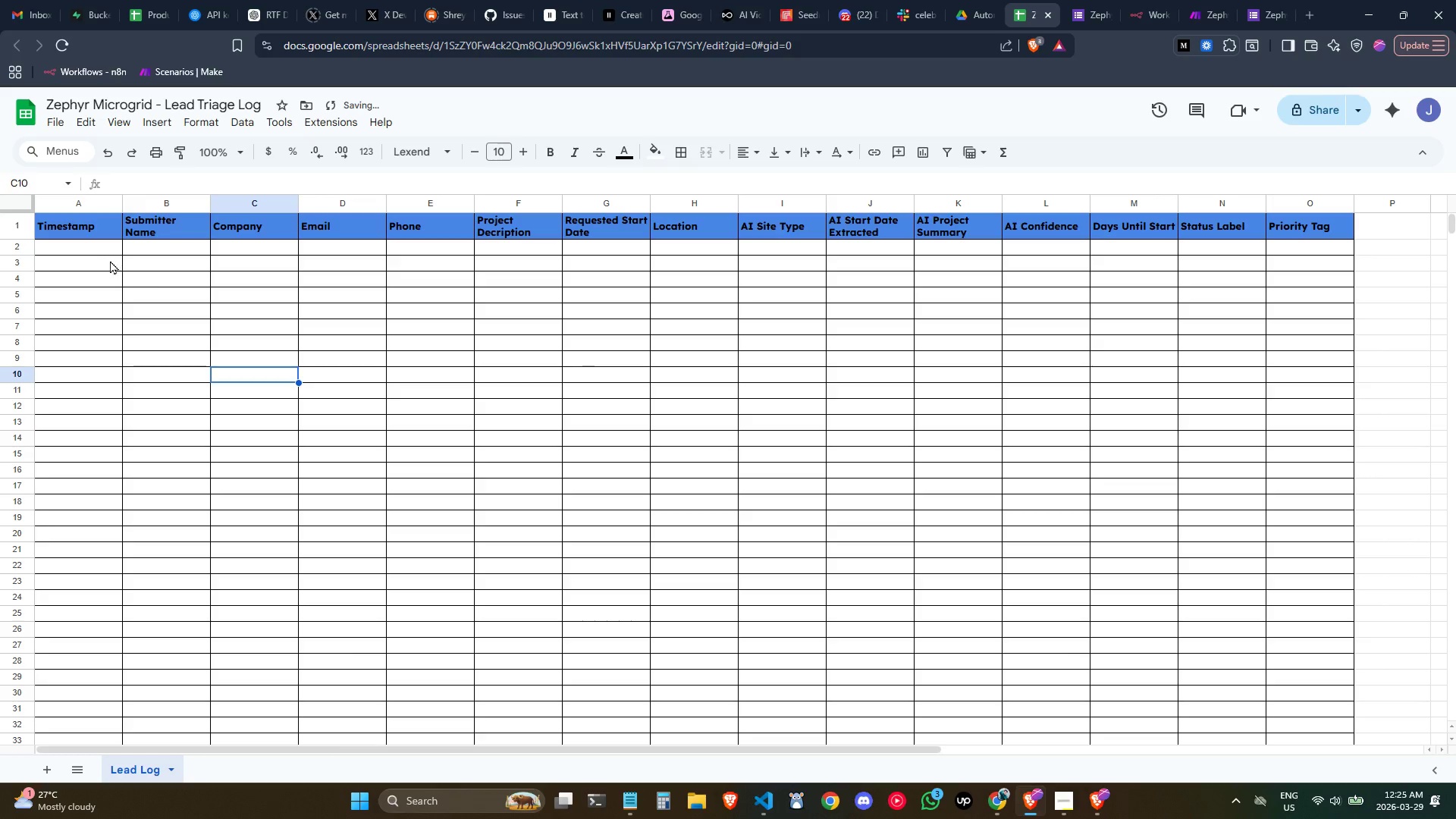 
left_click([98, 252])
 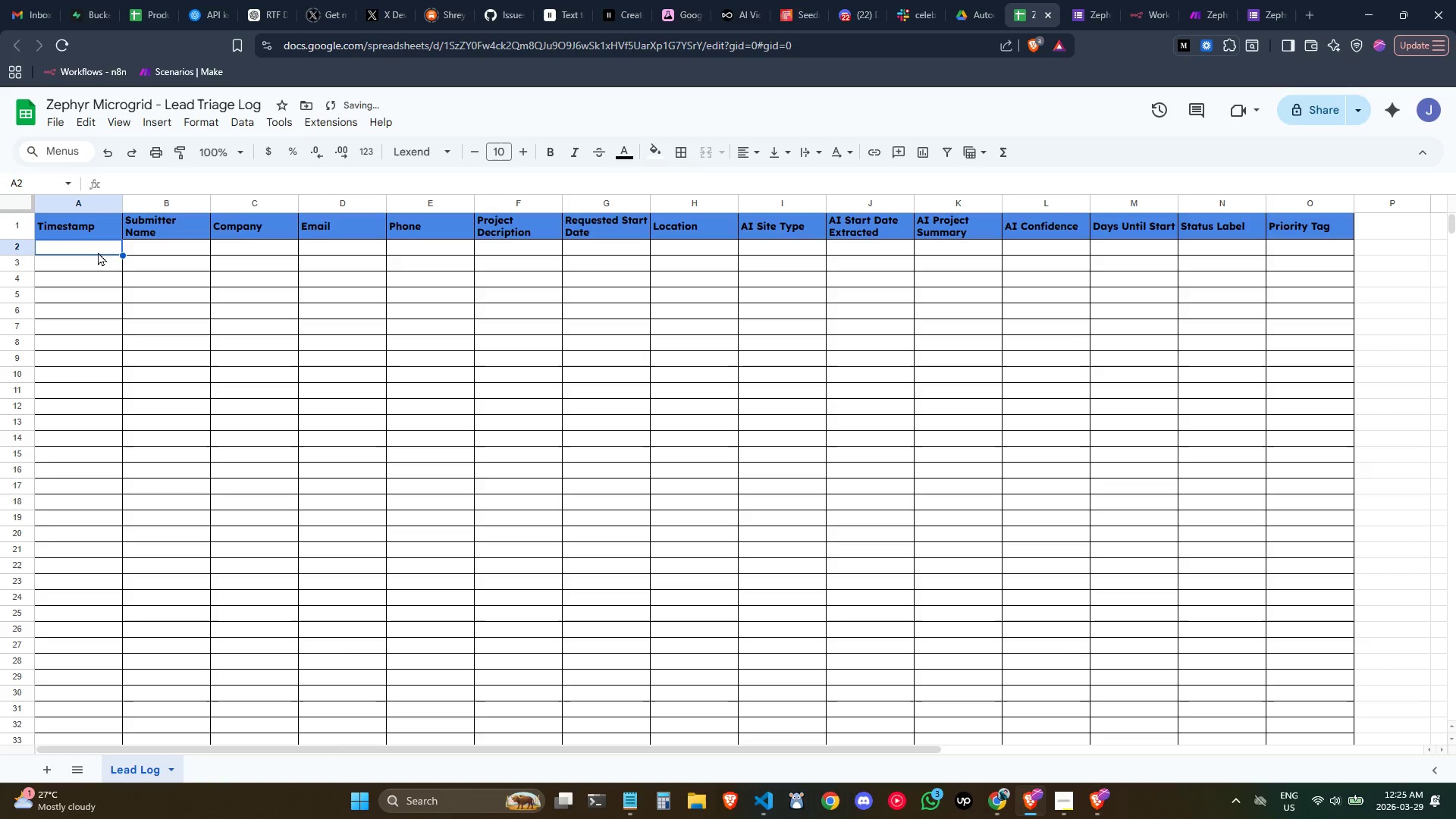 
key(A)
 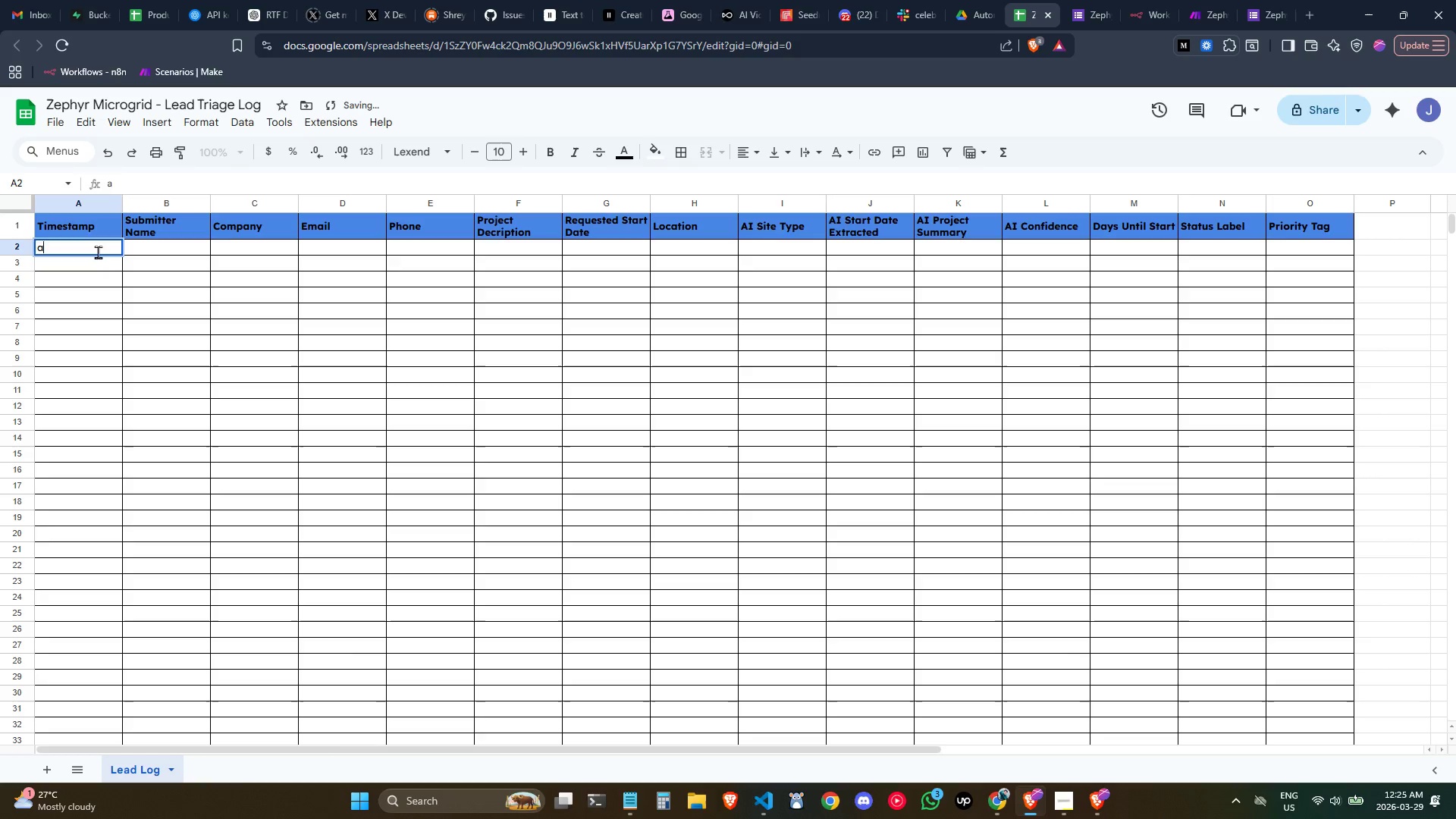 
key(Tab)
 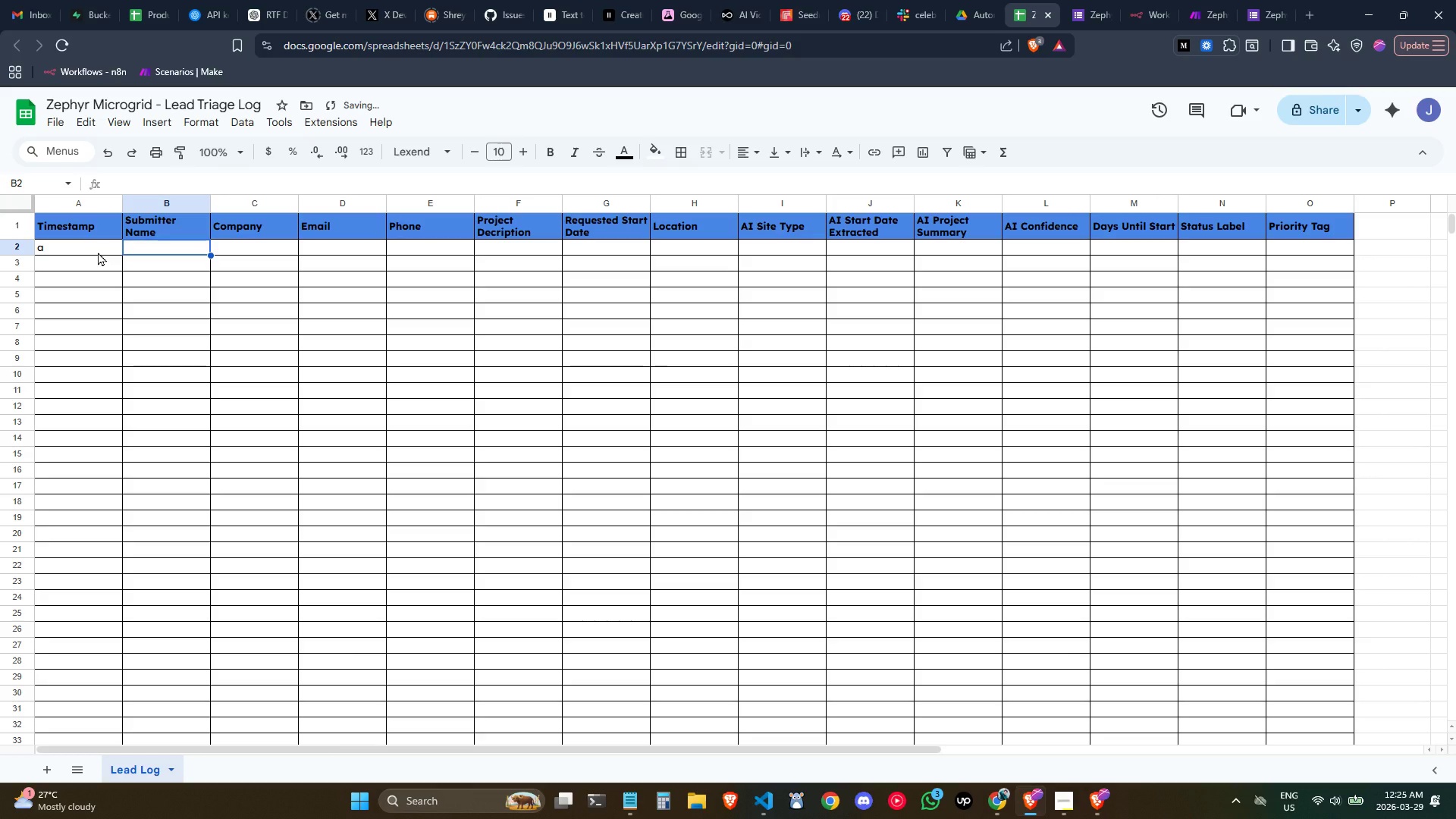 
key(Control+ControlLeft)
 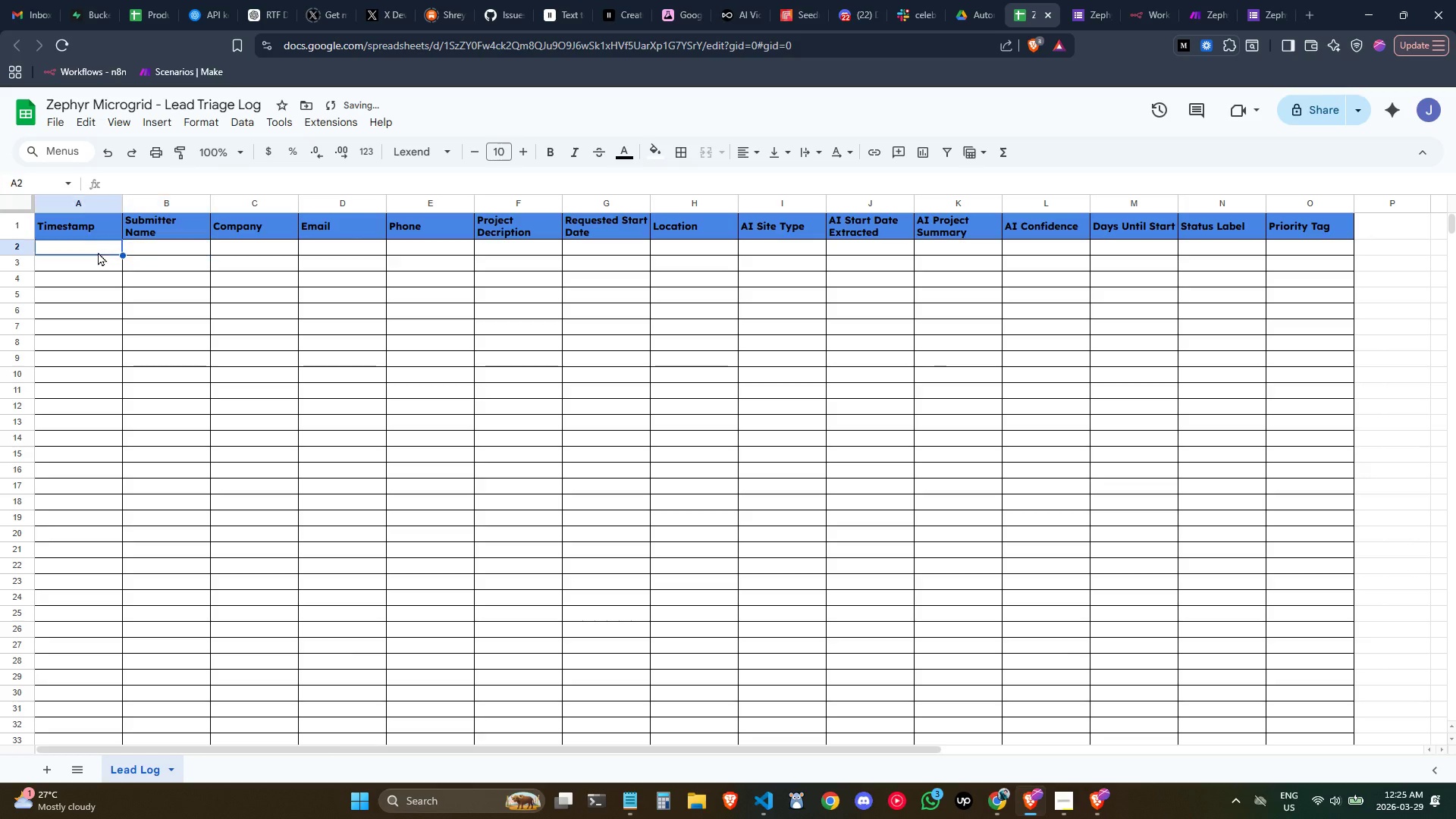 
key(Control+Z)
 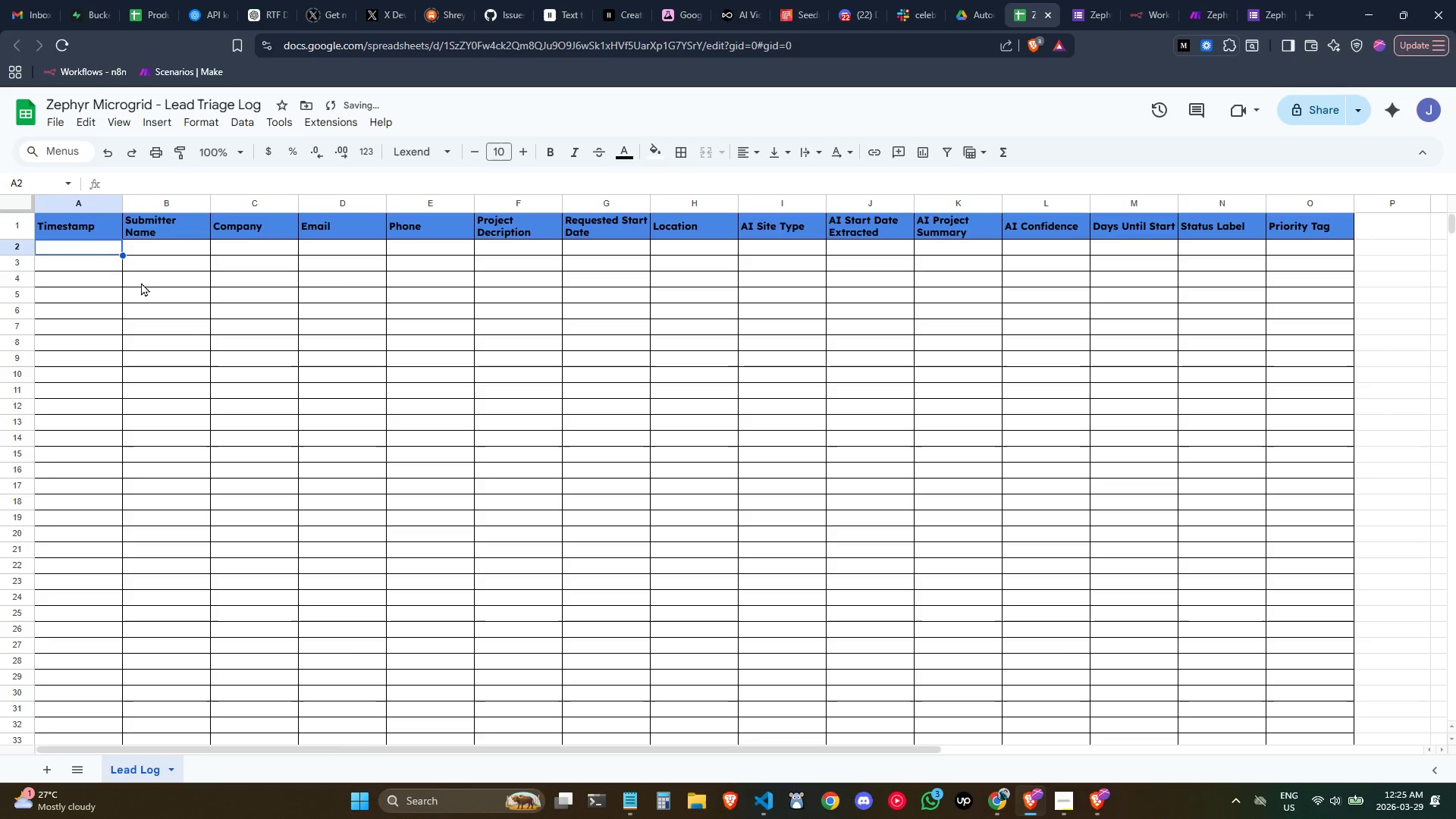 
left_click([142, 283])
 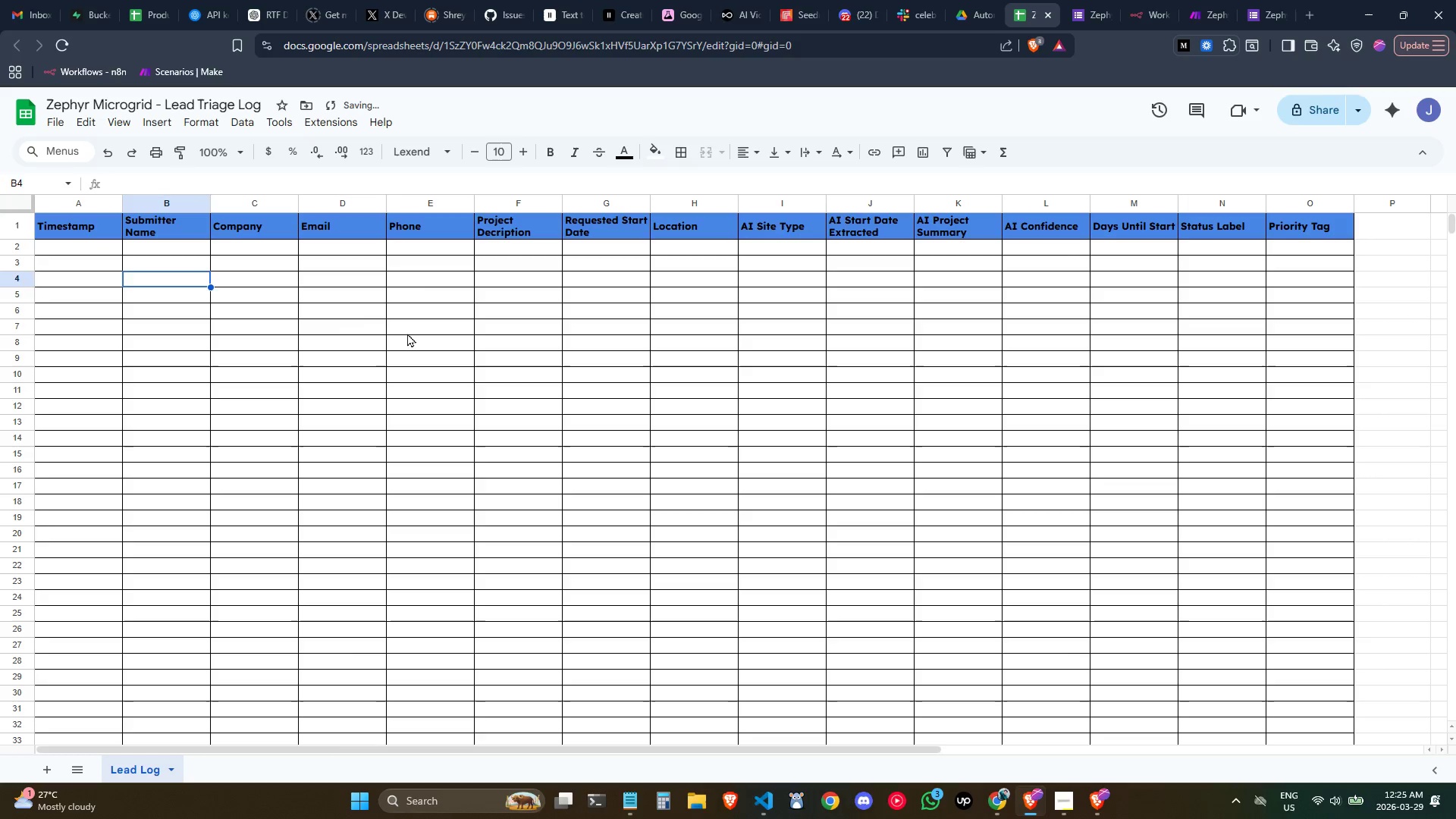 
left_click([409, 333])
 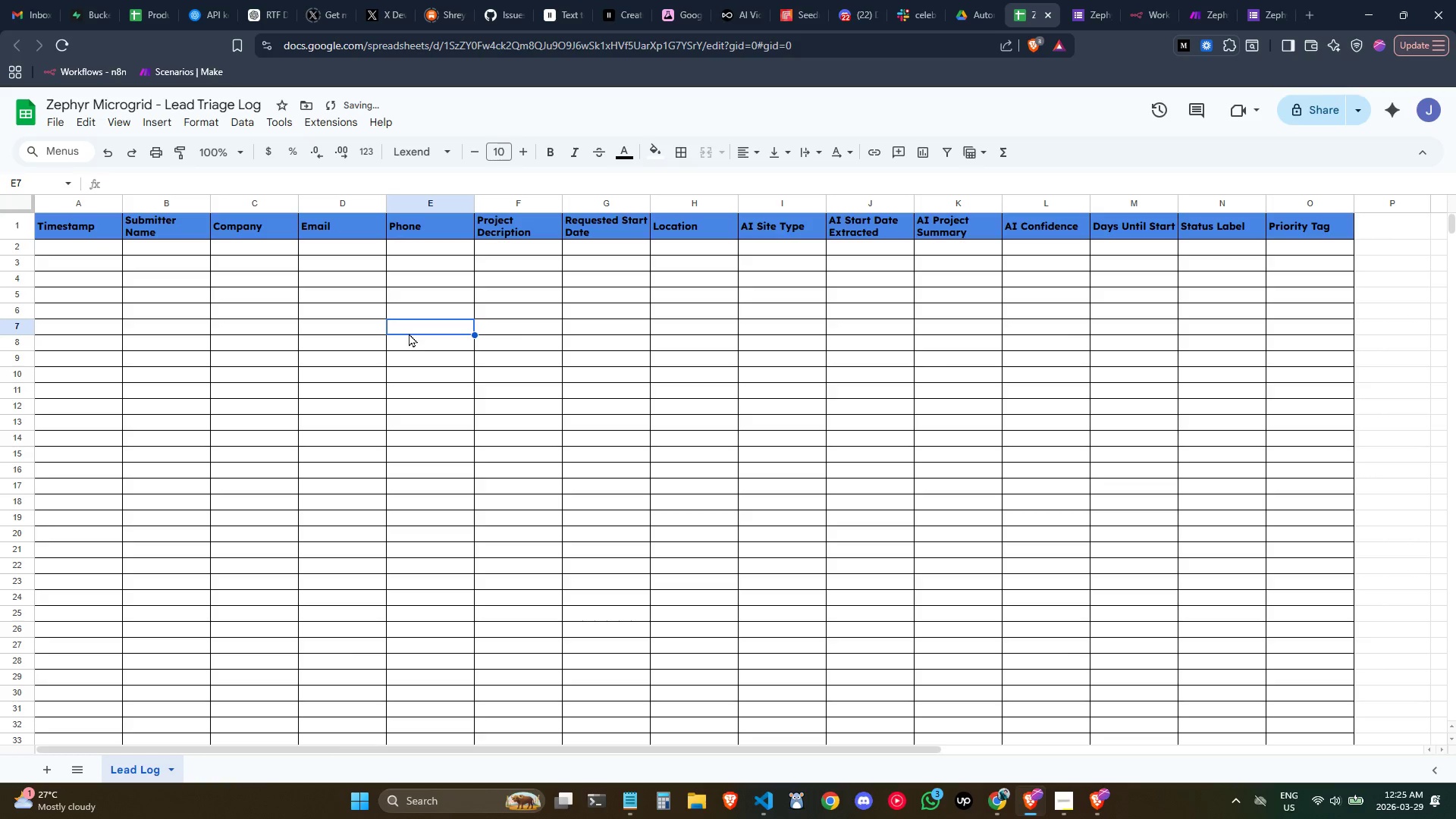 
scroll: coordinate [409, 333], scroll_direction: up, amount: 1.0
 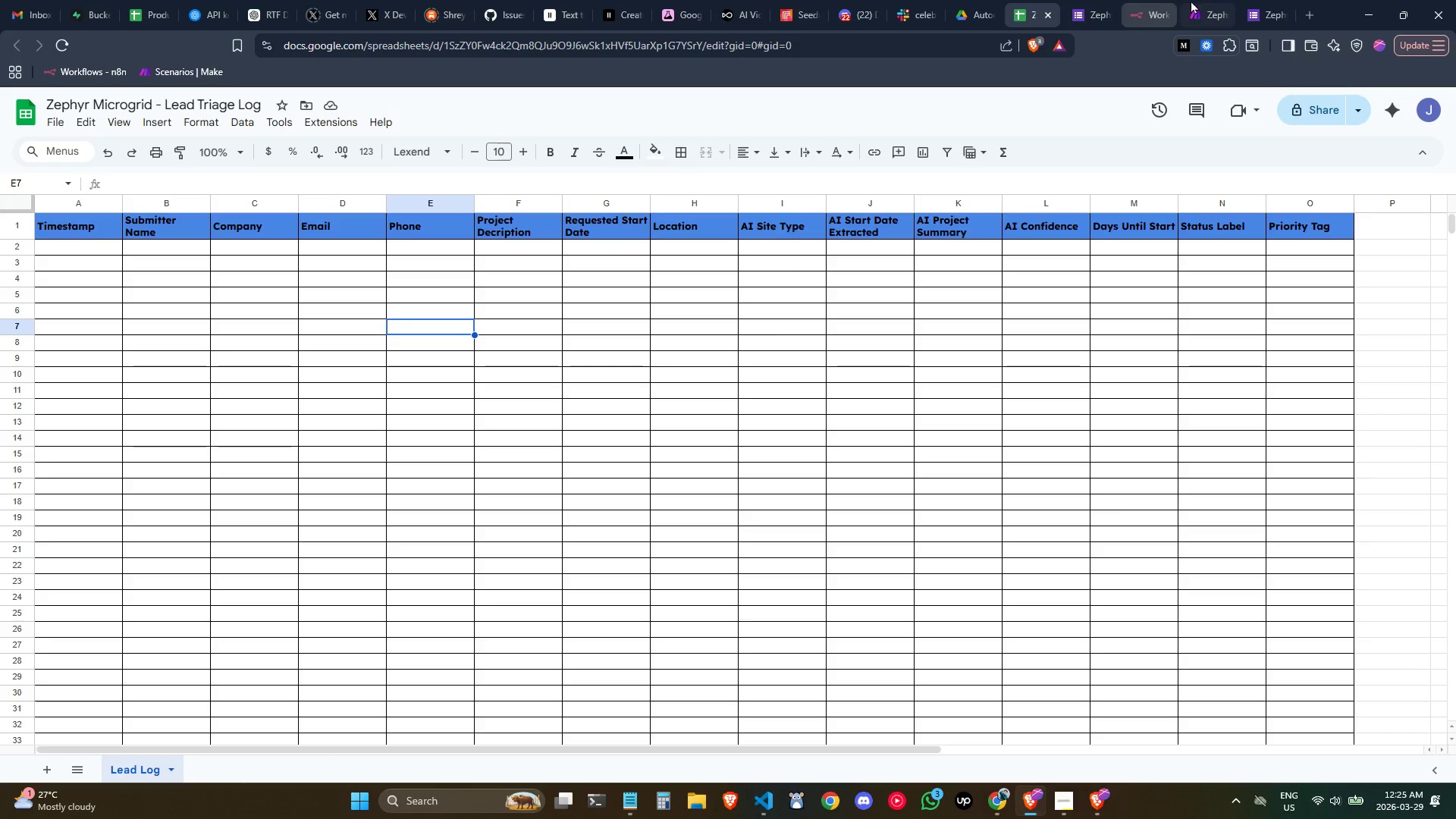 
key(Control+Z)
 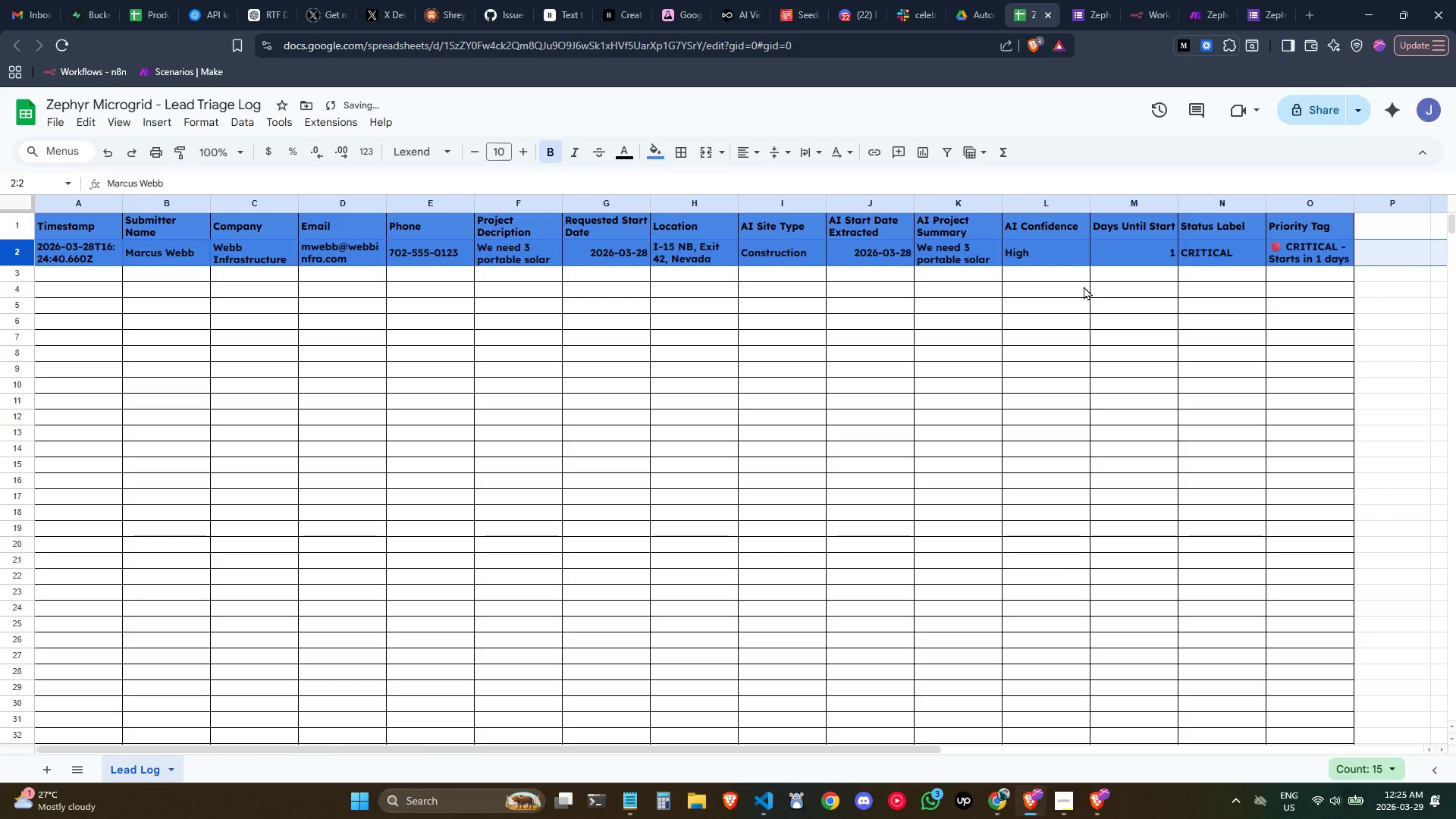 
key(Control+Y)
 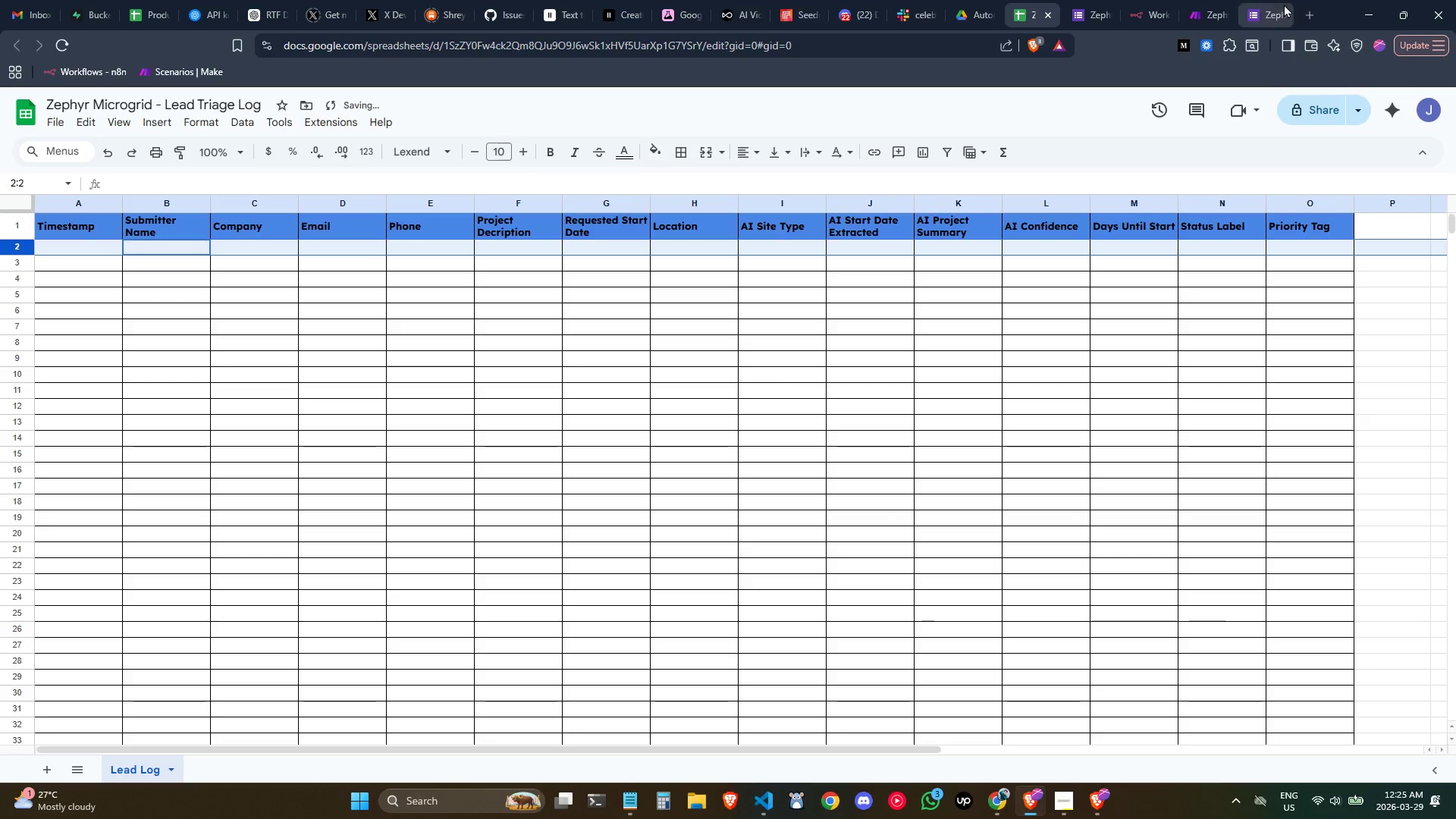 
left_click([1272, 0])
 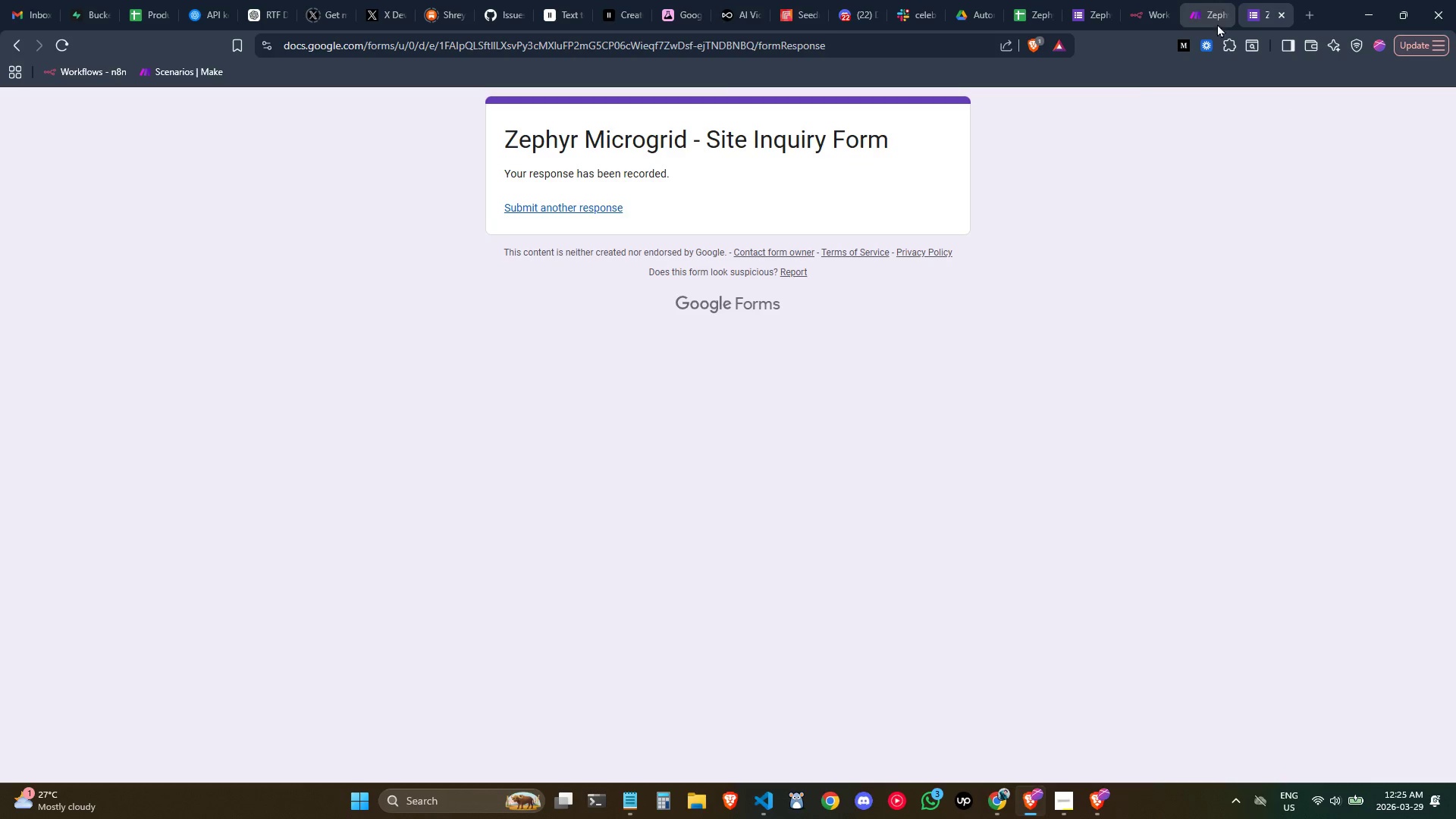 
key(Control+R)
 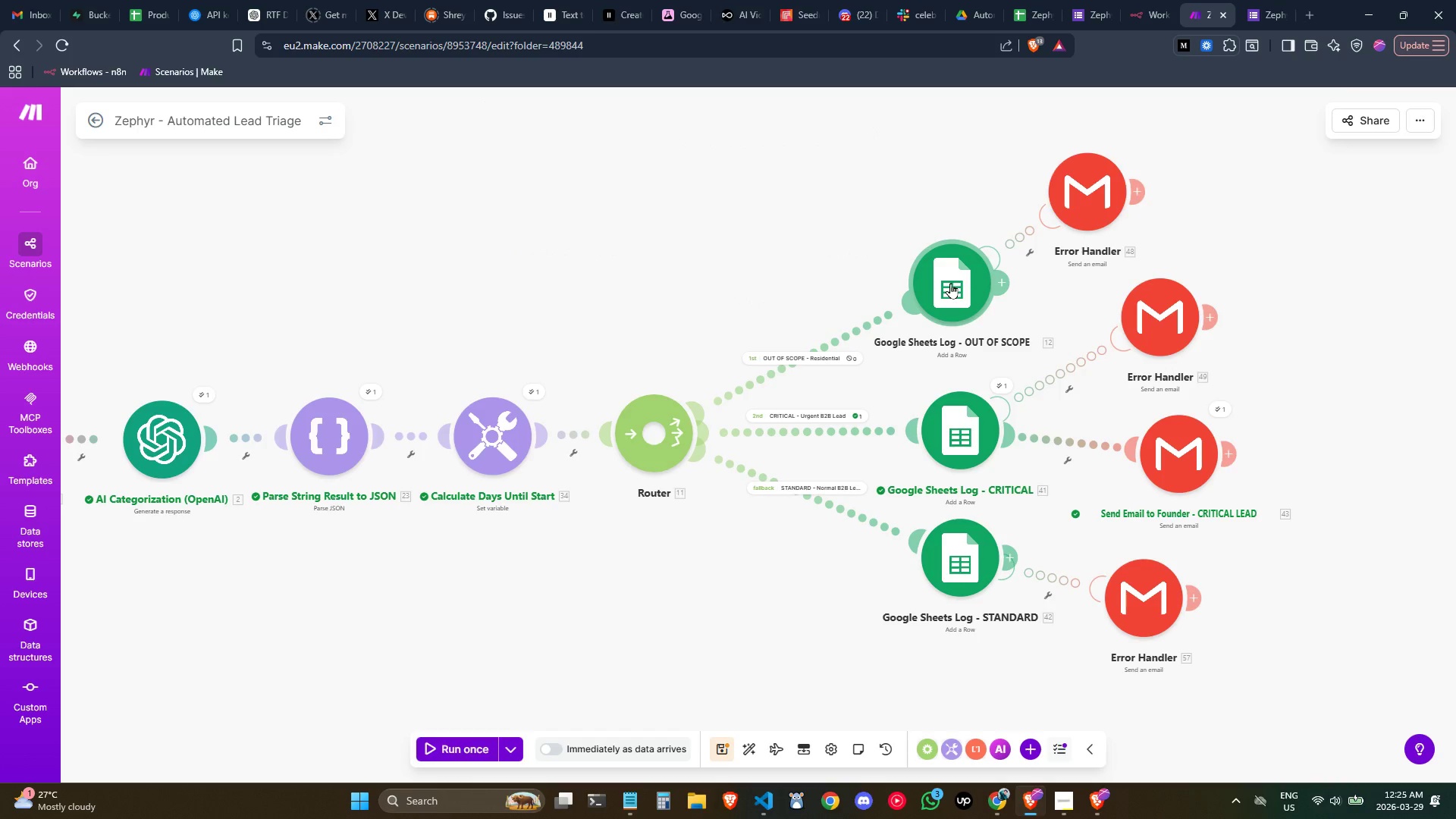 
double_click([957, 450])
 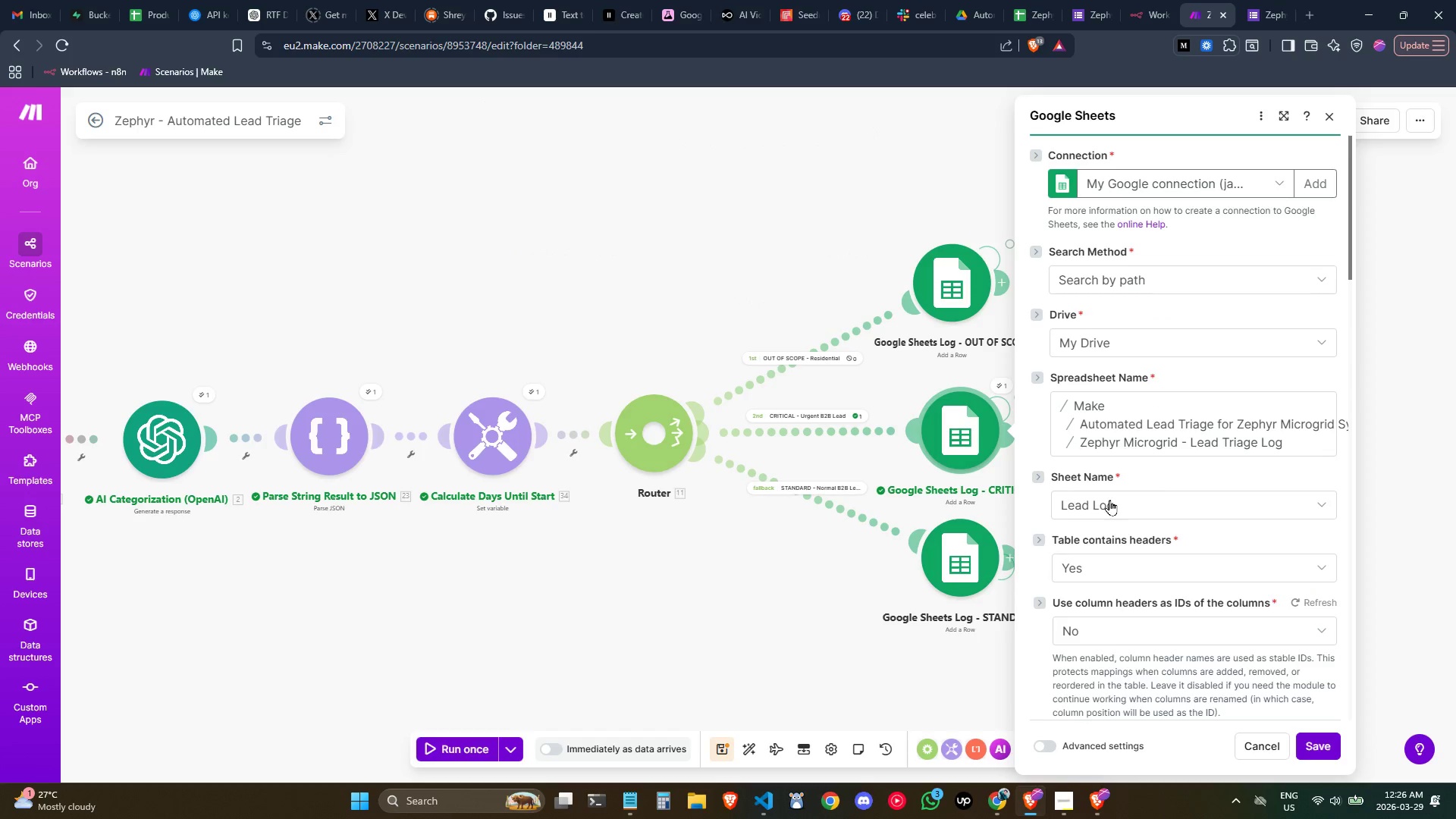 
scroll: coordinate [1219, 500], scroll_direction: down, amount: 1.0
 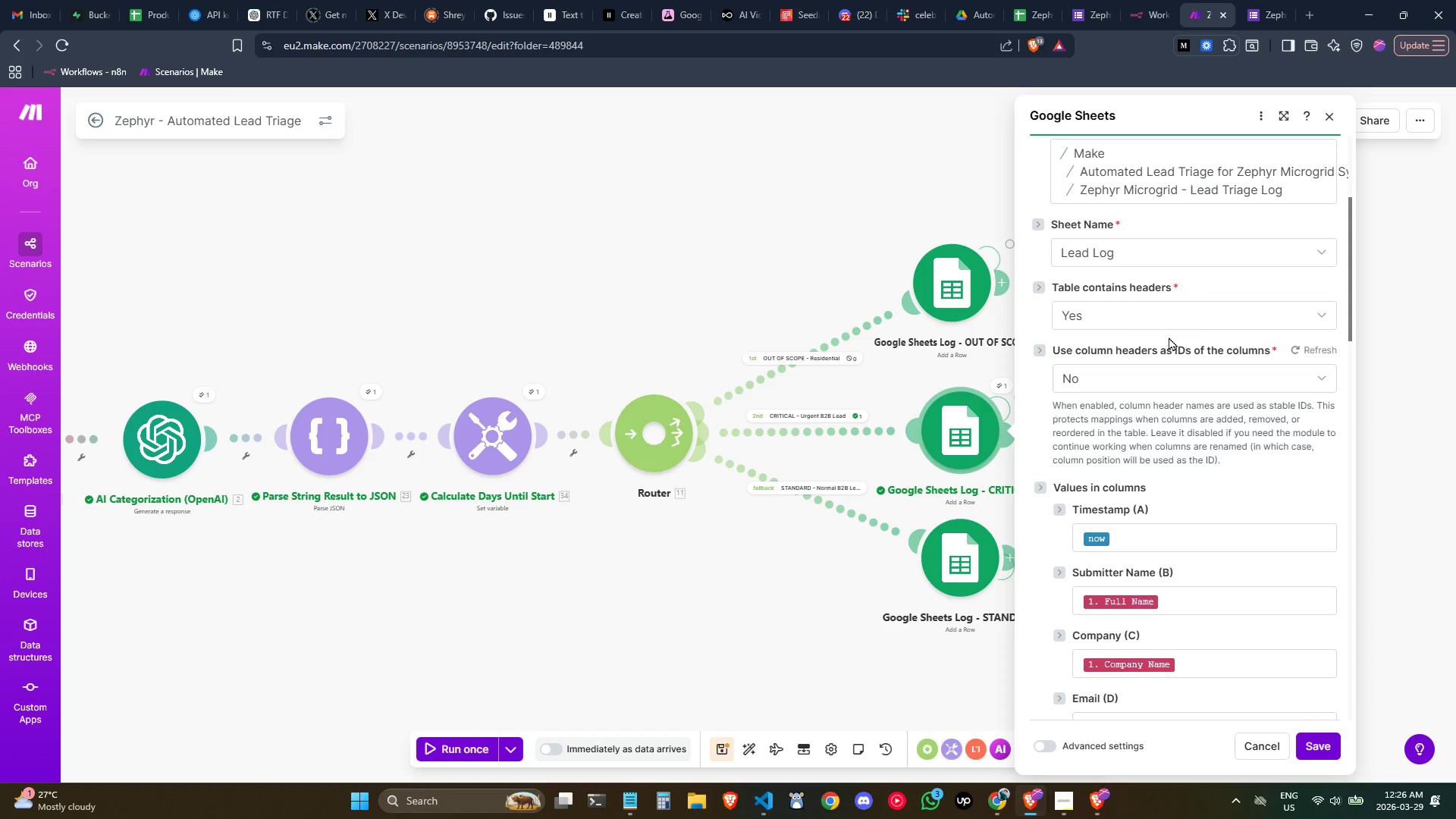 
left_click([1169, 318])
 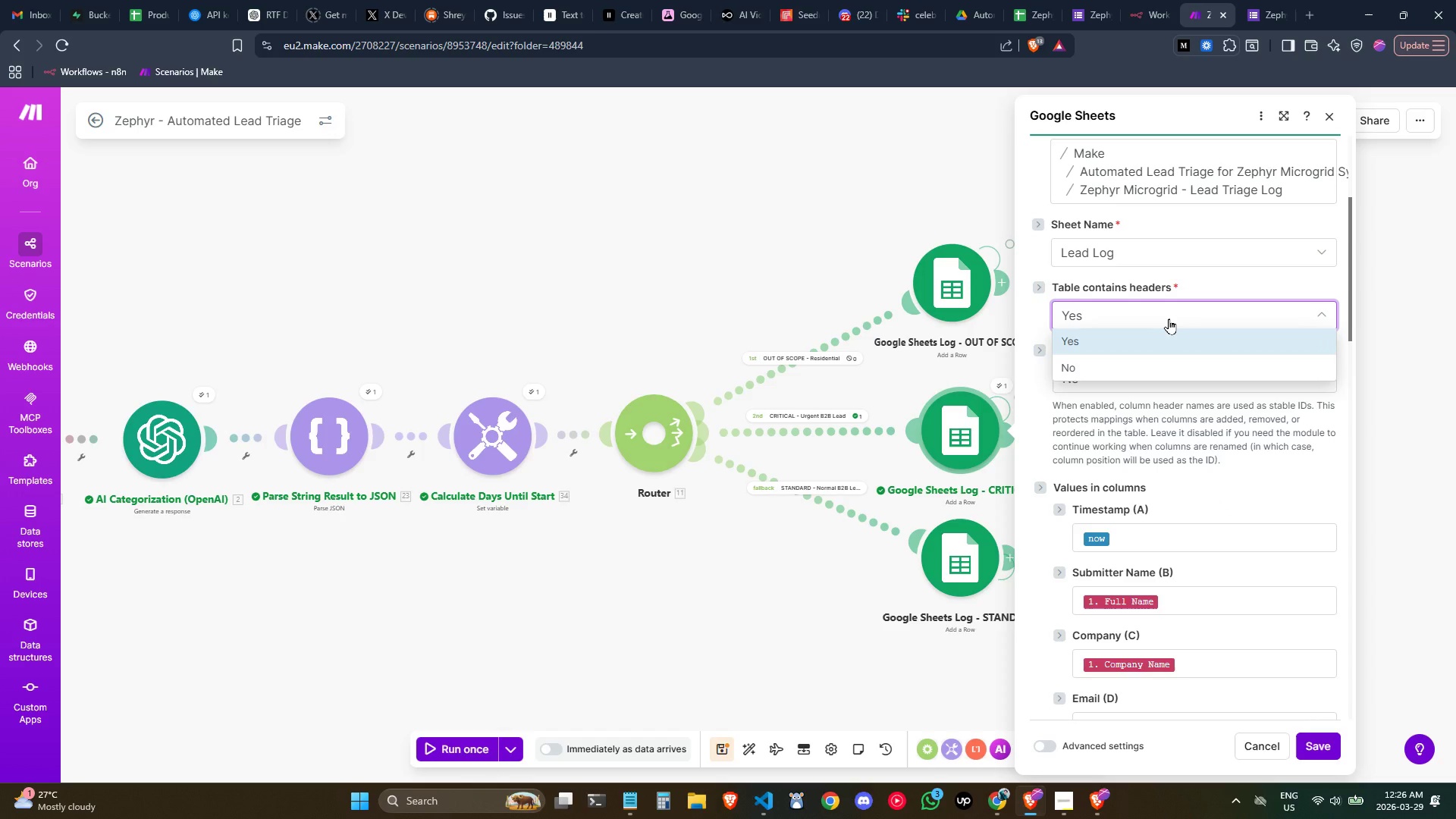 
left_click([1169, 318])
 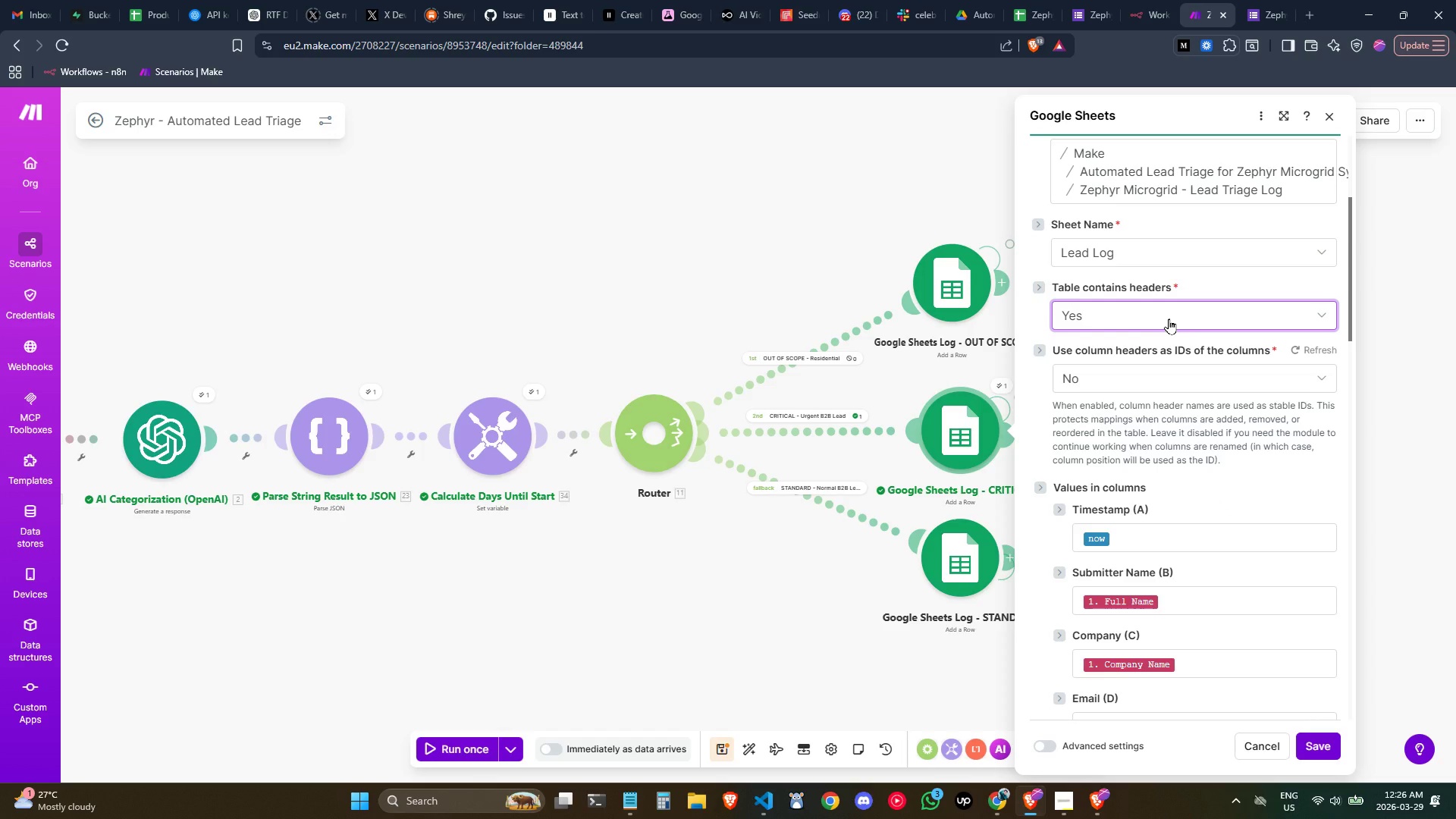 
scroll: coordinate [1169, 318], scroll_direction: down, amount: 1.0
 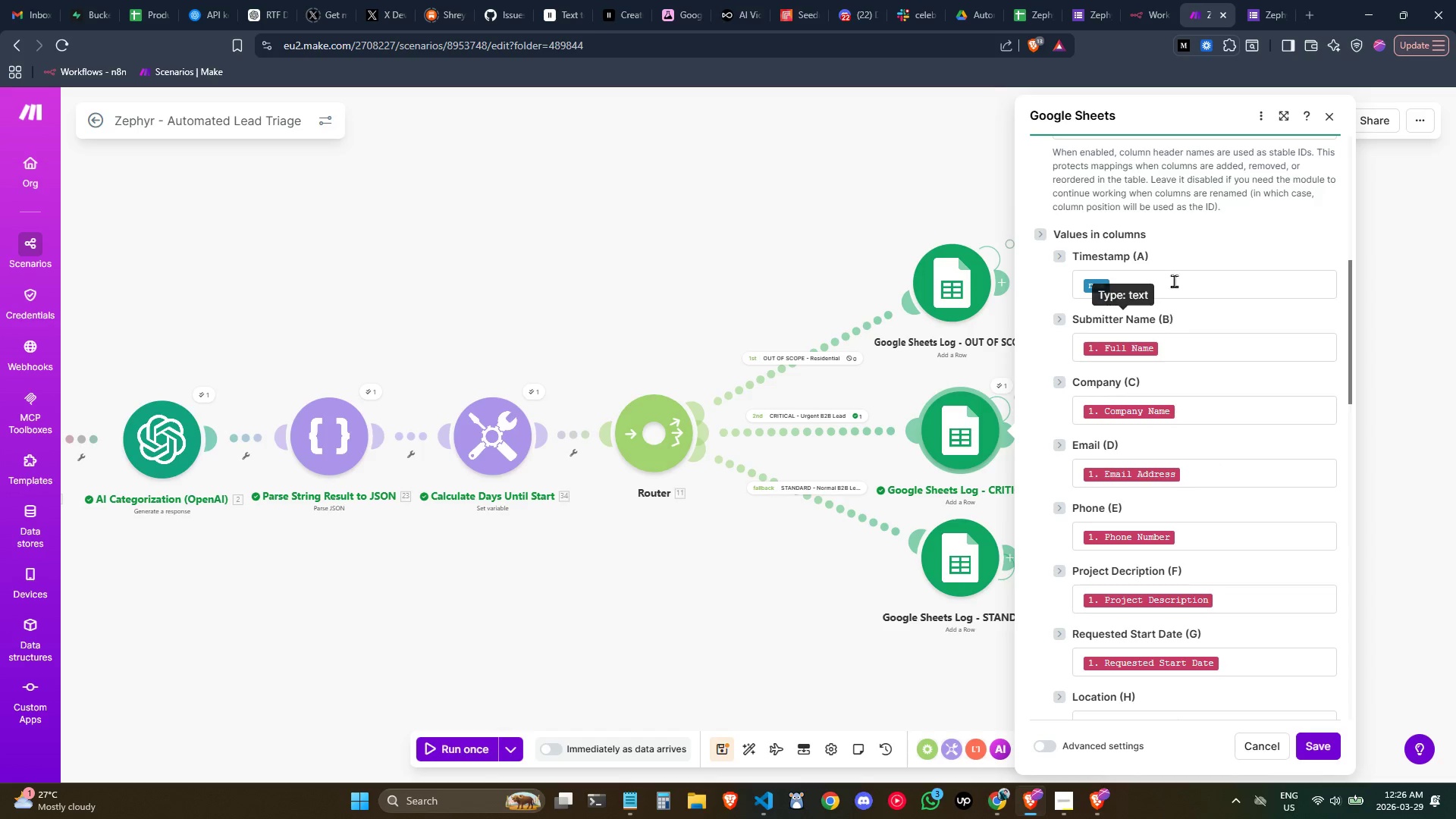 
scroll: coordinate [1175, 267], scroll_direction: up, amount: 5.0
 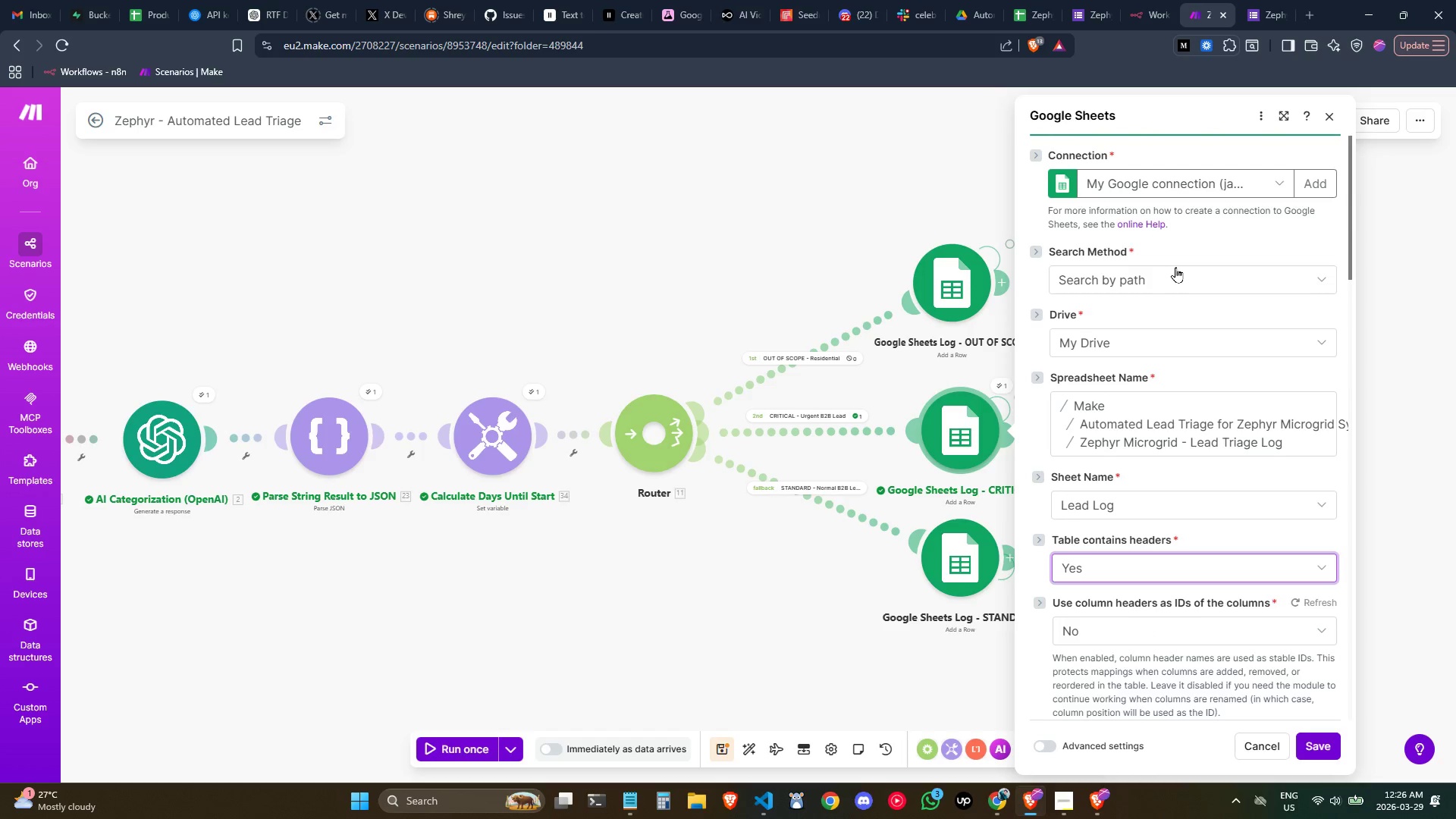 
scroll: coordinate [1175, 267], scroll_direction: down, amount: 5.0
 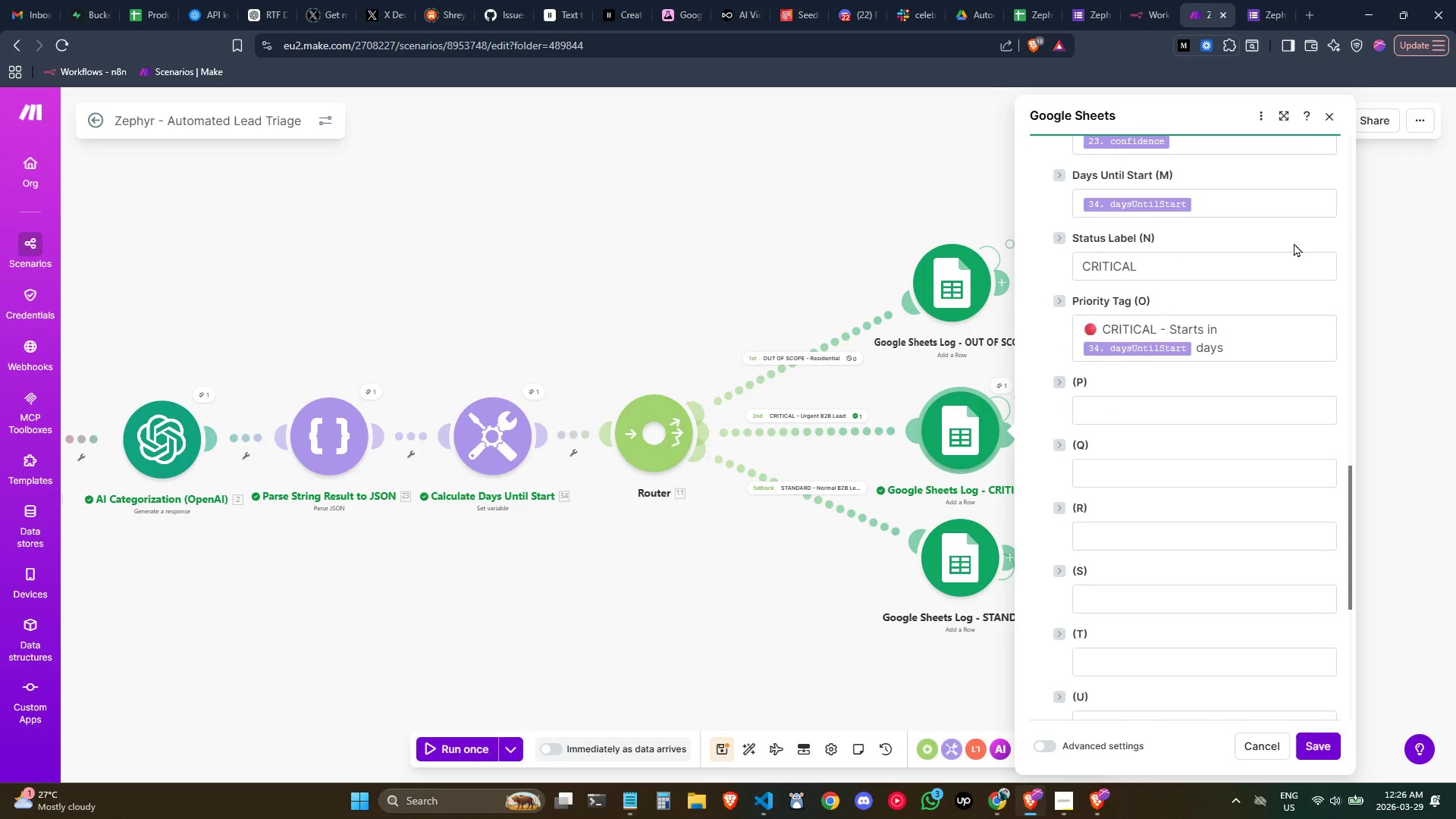 
left_click([1327, 122])
 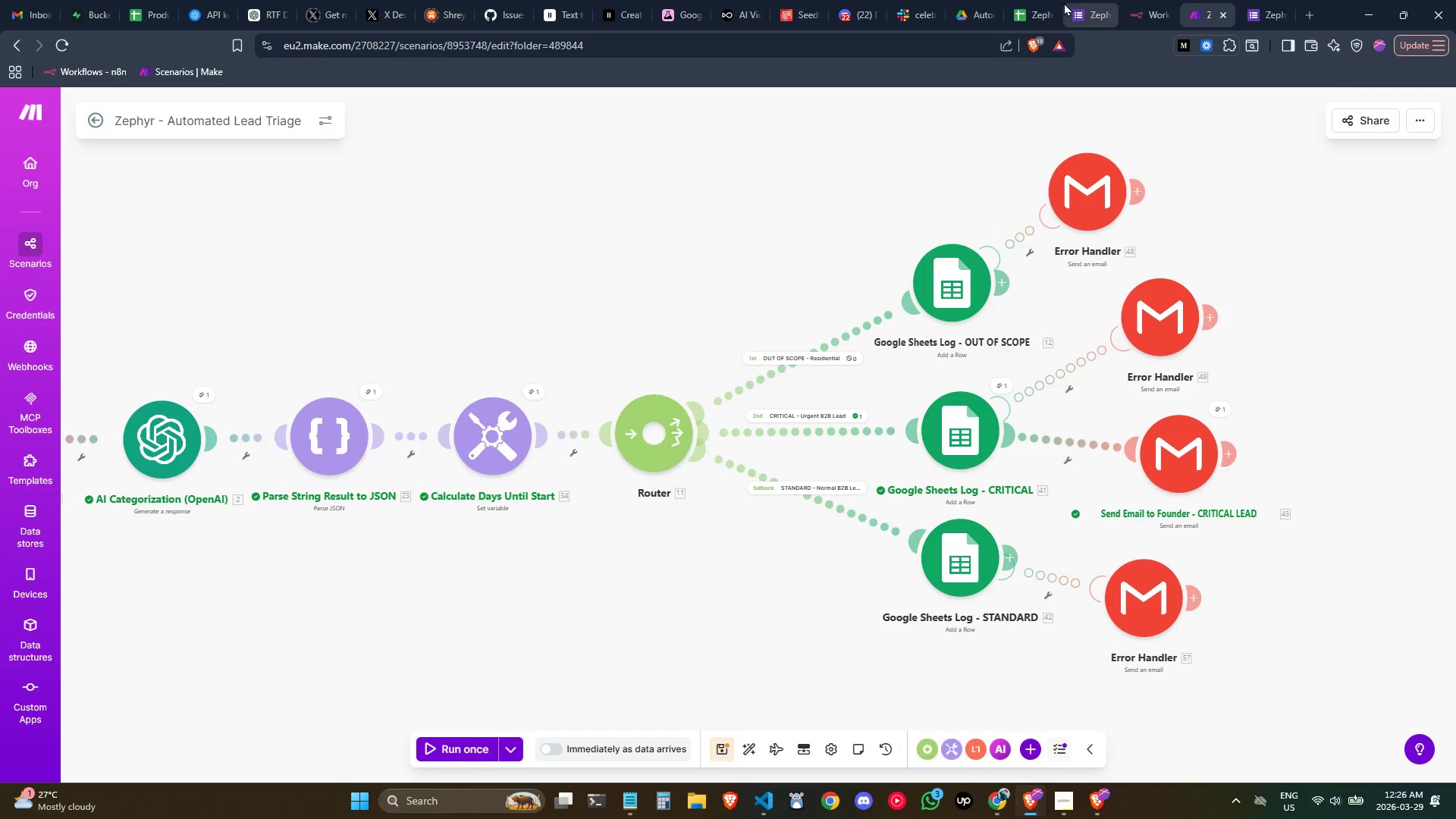 
left_click([1034, 0])
 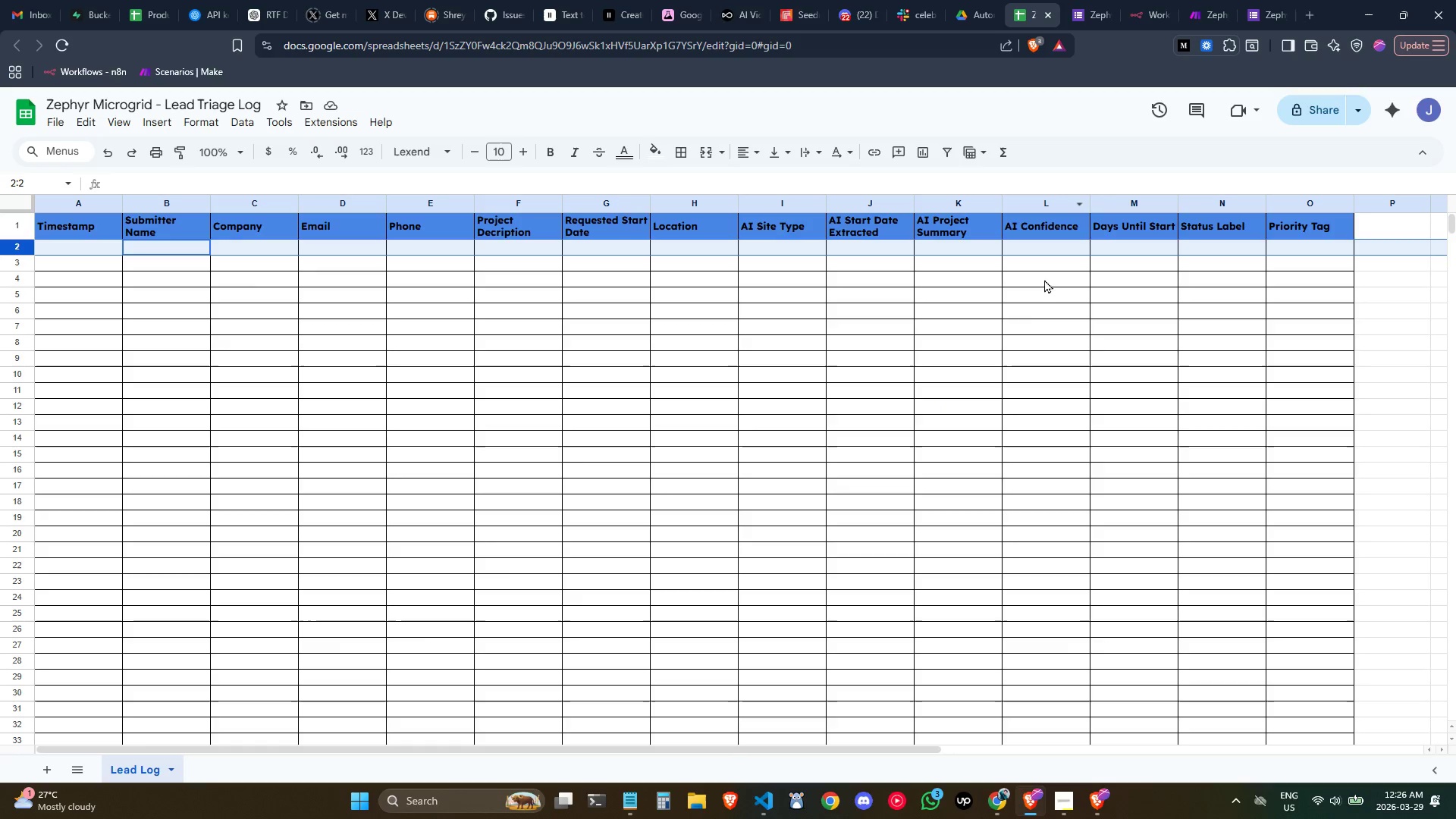 
left_click([1028, 312])
 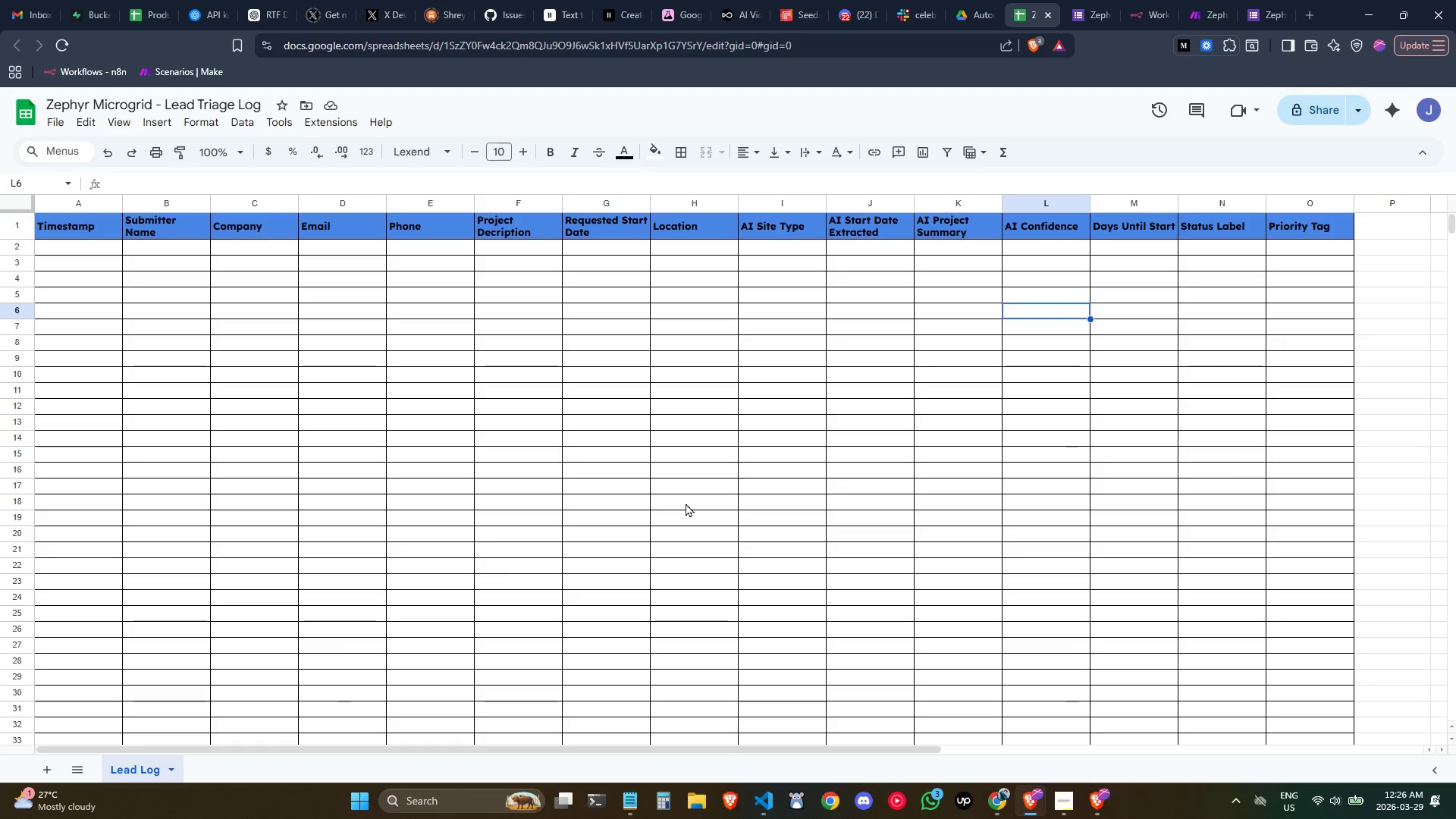 
left_click([1355, 417])
 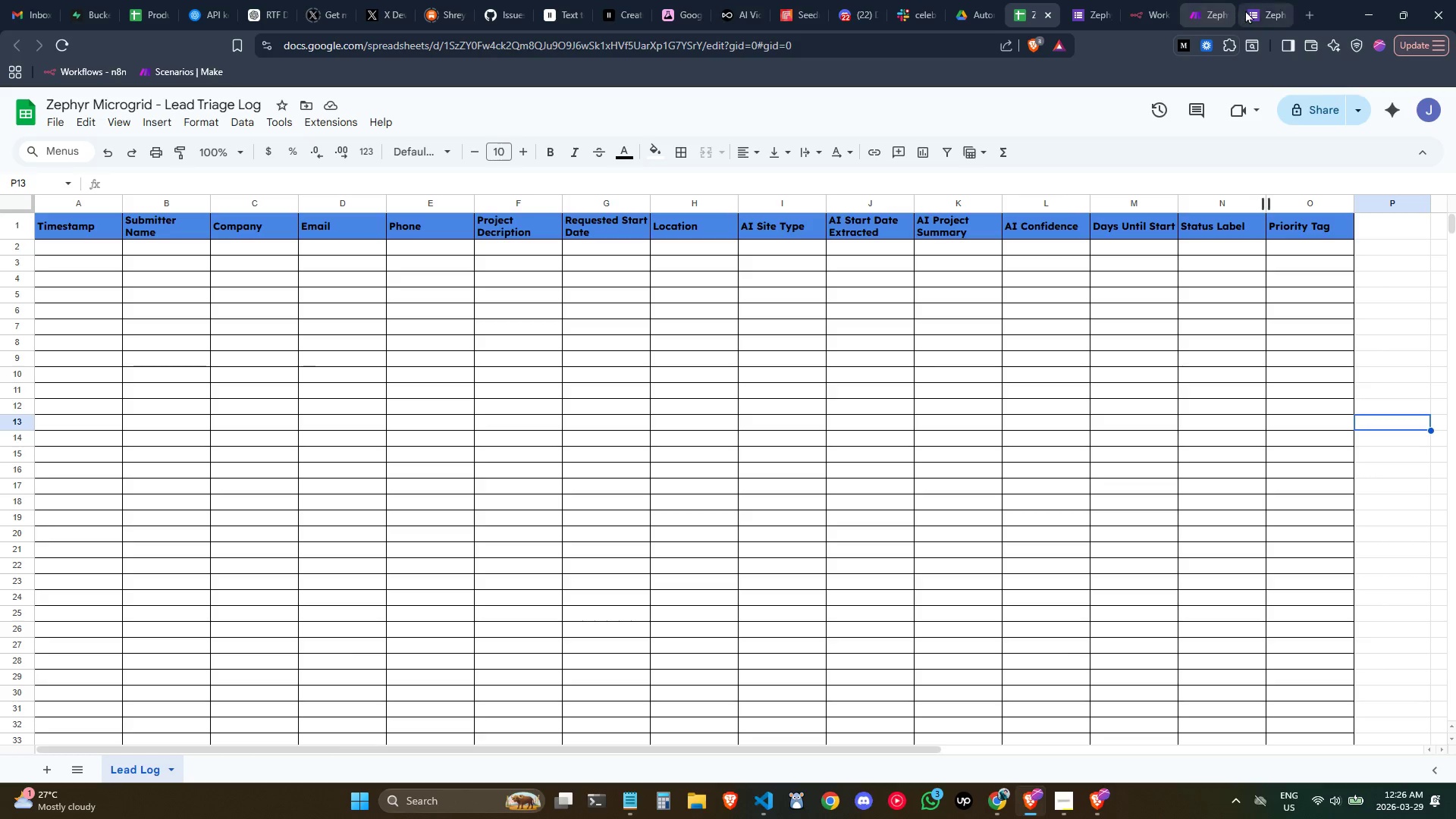 
left_click([1254, 6])
 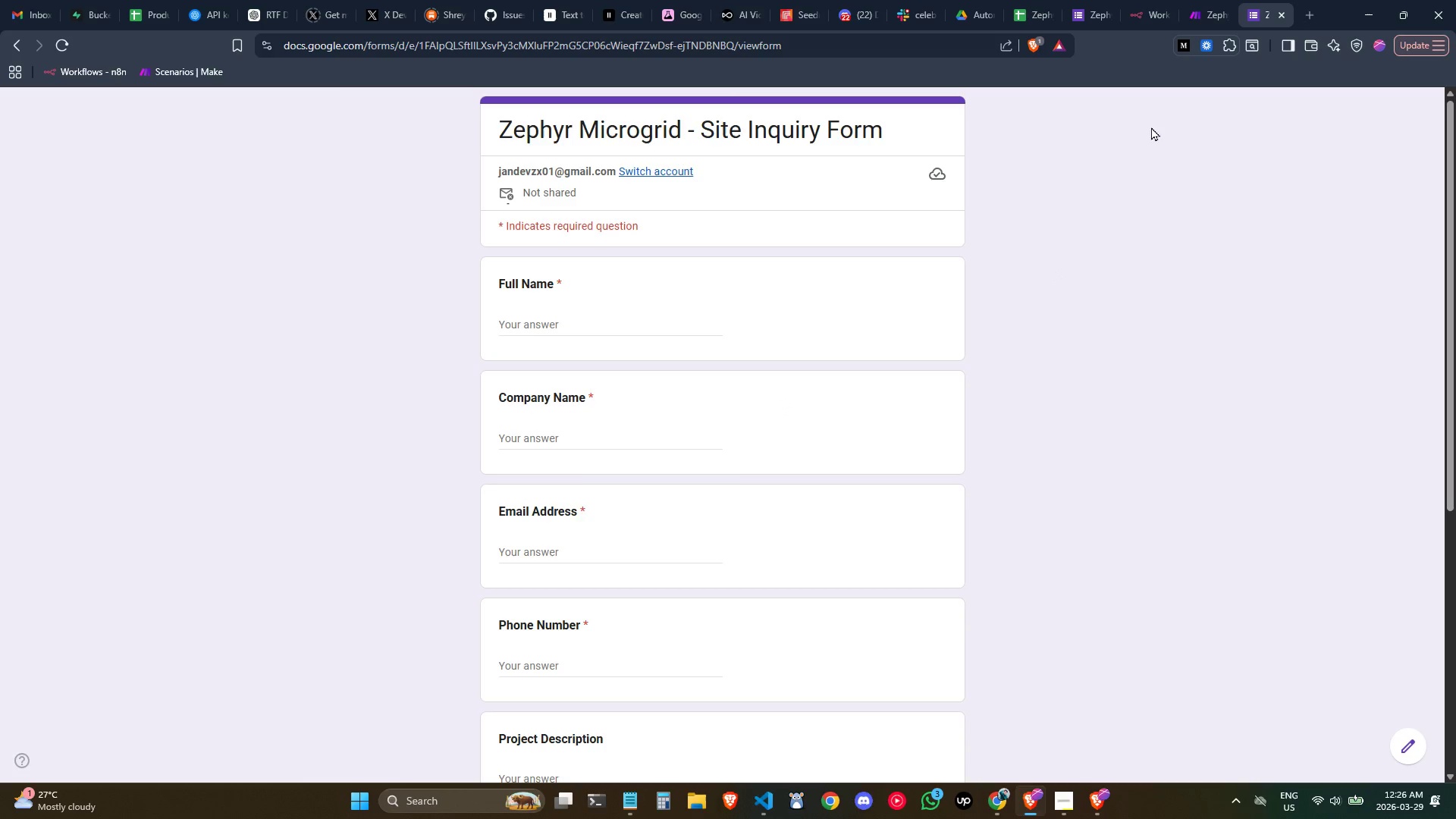 
left_click([1075, 0])
 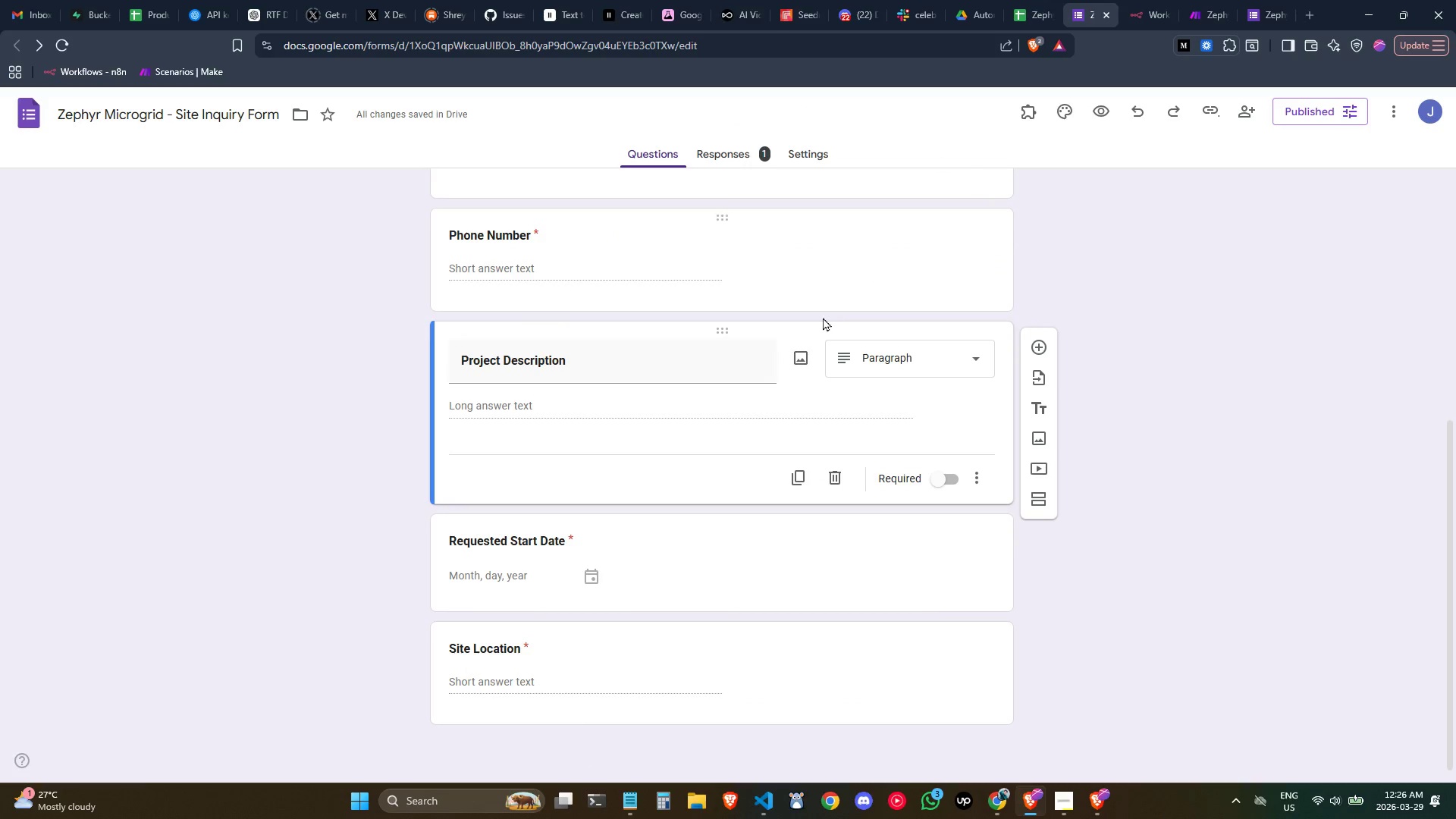 
scroll: coordinate [820, 318], scroll_direction: up, amount: 1.0
 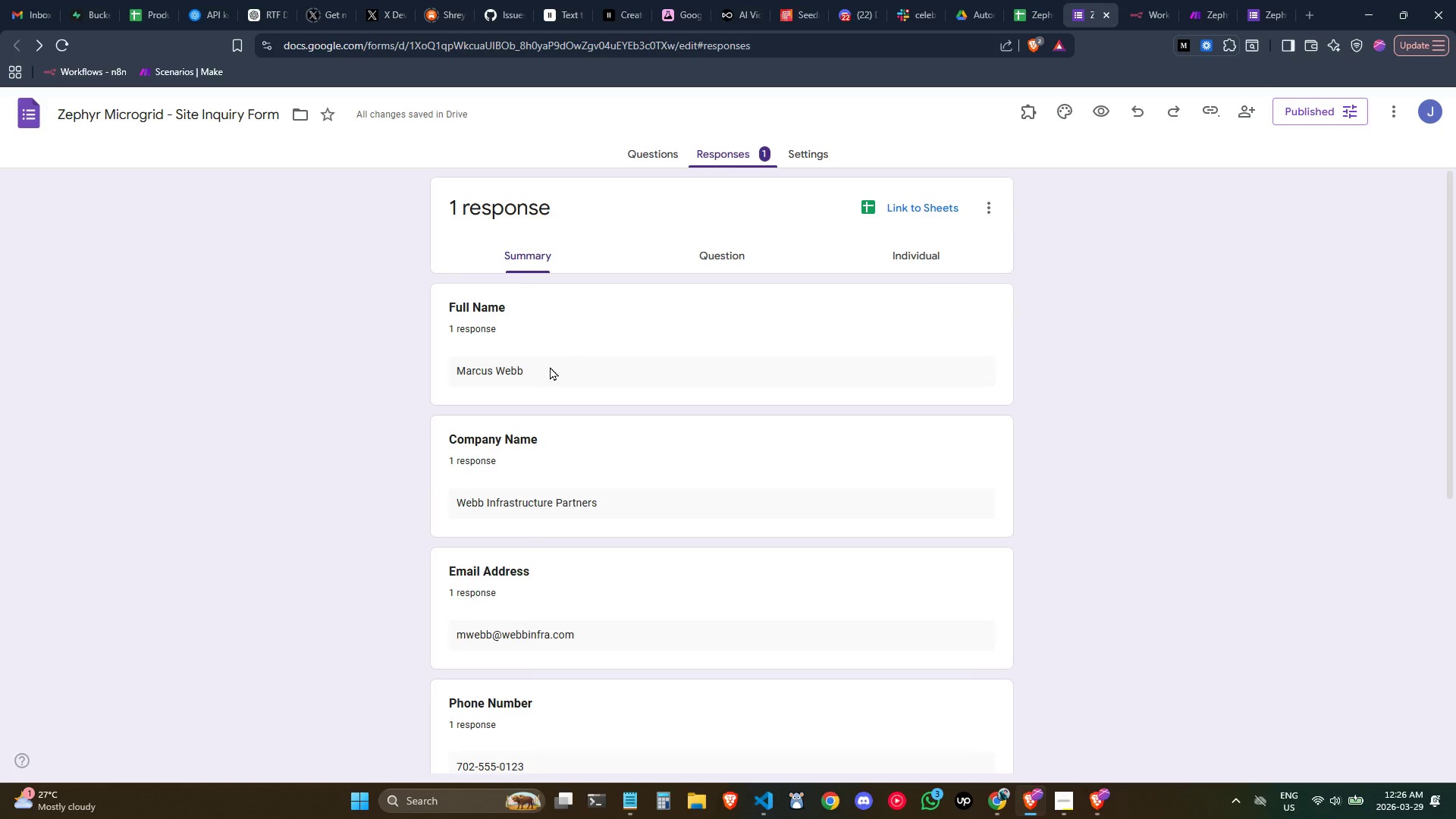 
left_click_drag(start_coordinate=[550, 366], to_coordinate=[456, 368])
 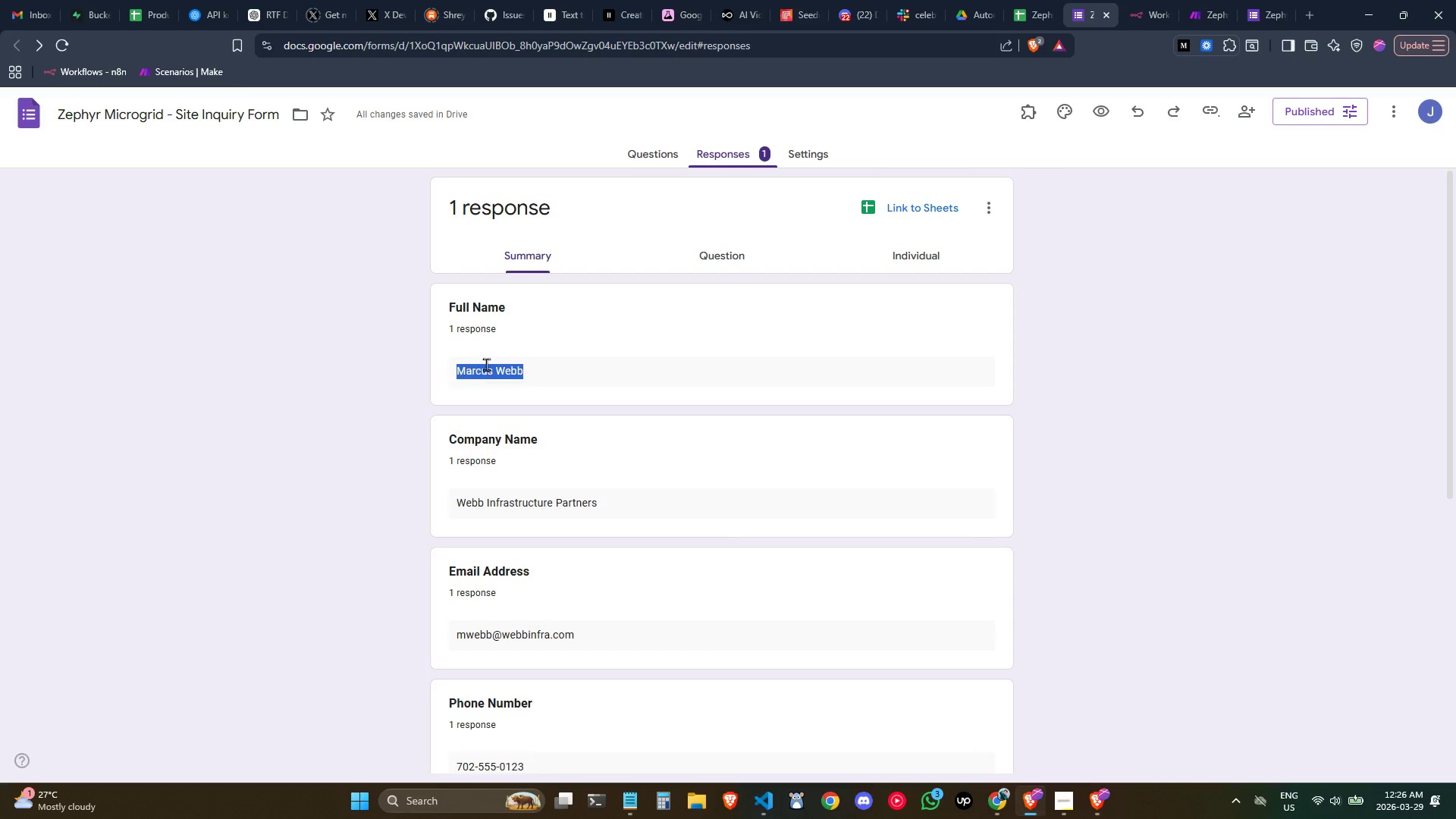 
key(Control+C)
 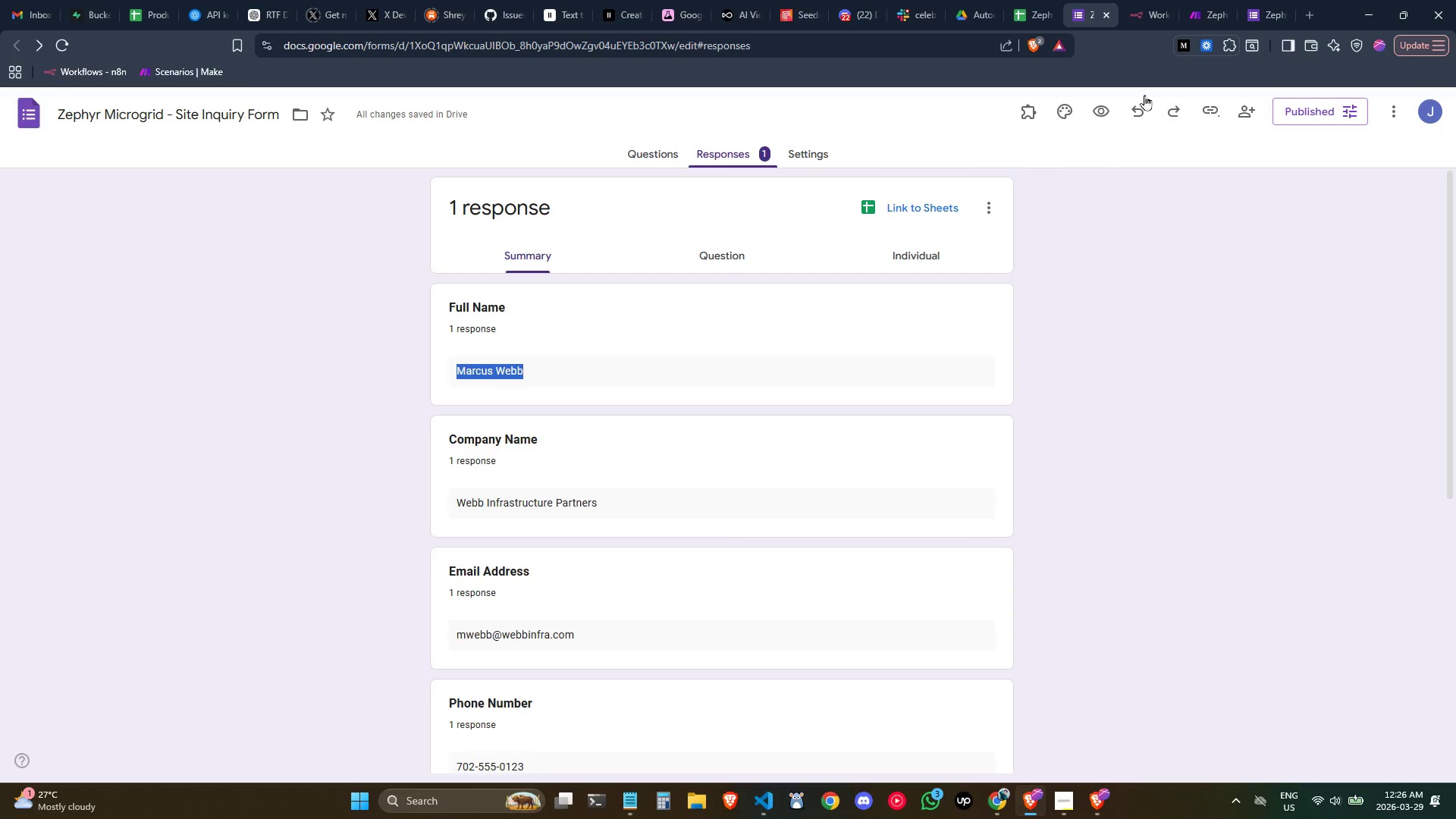 
key(Control+C)
 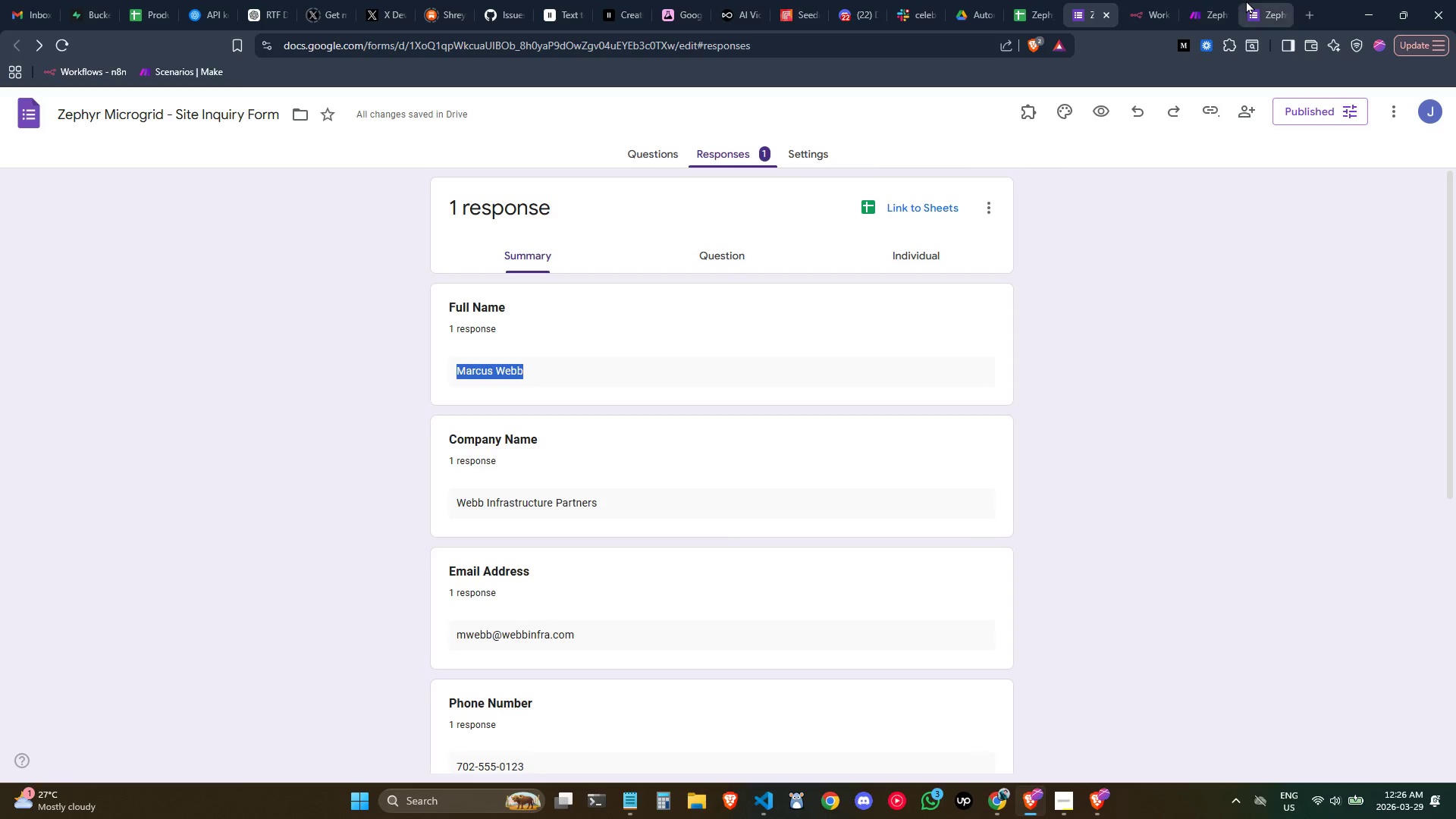 
left_click([1253, 0])
 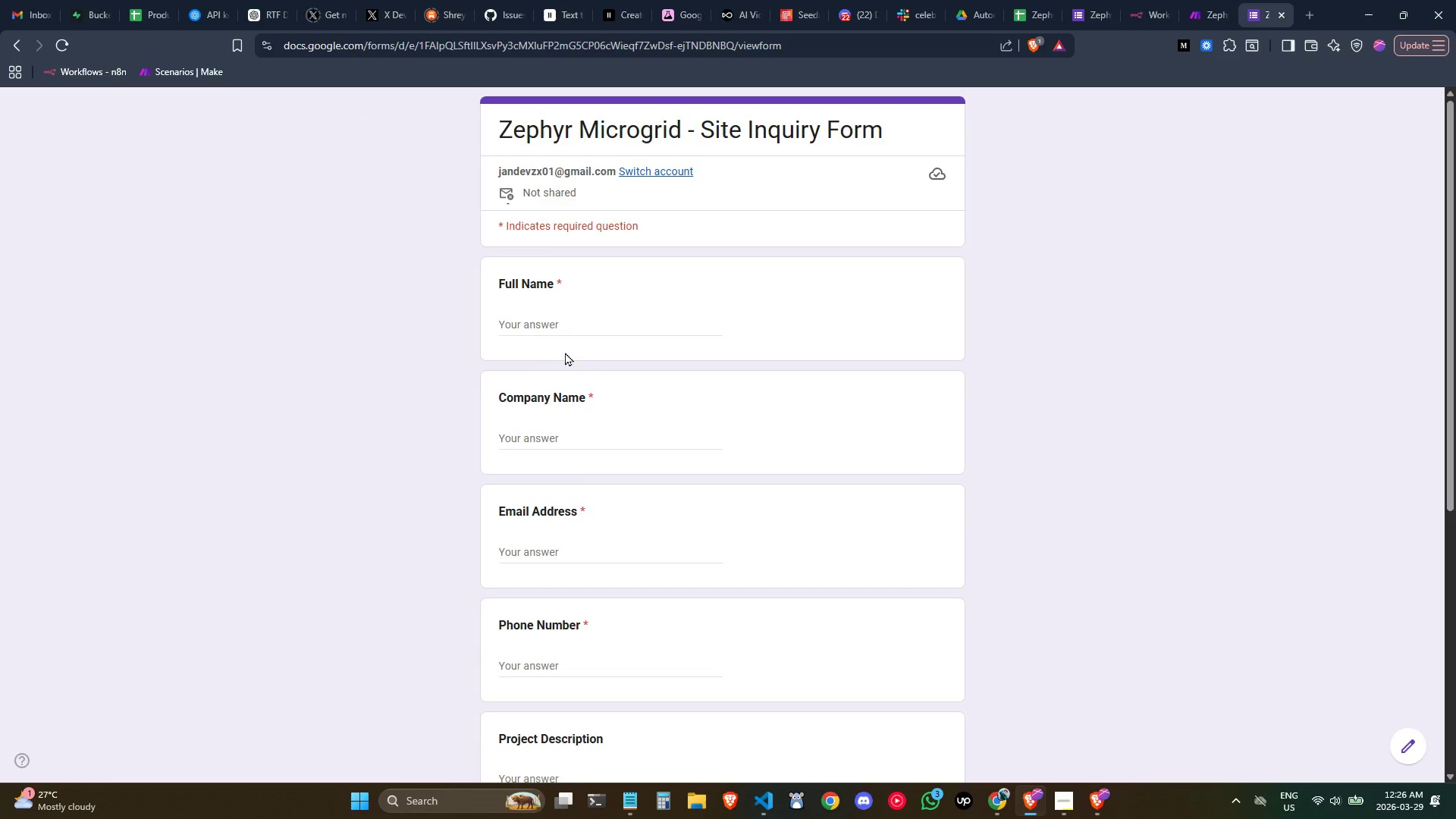 
left_click([559, 321])
 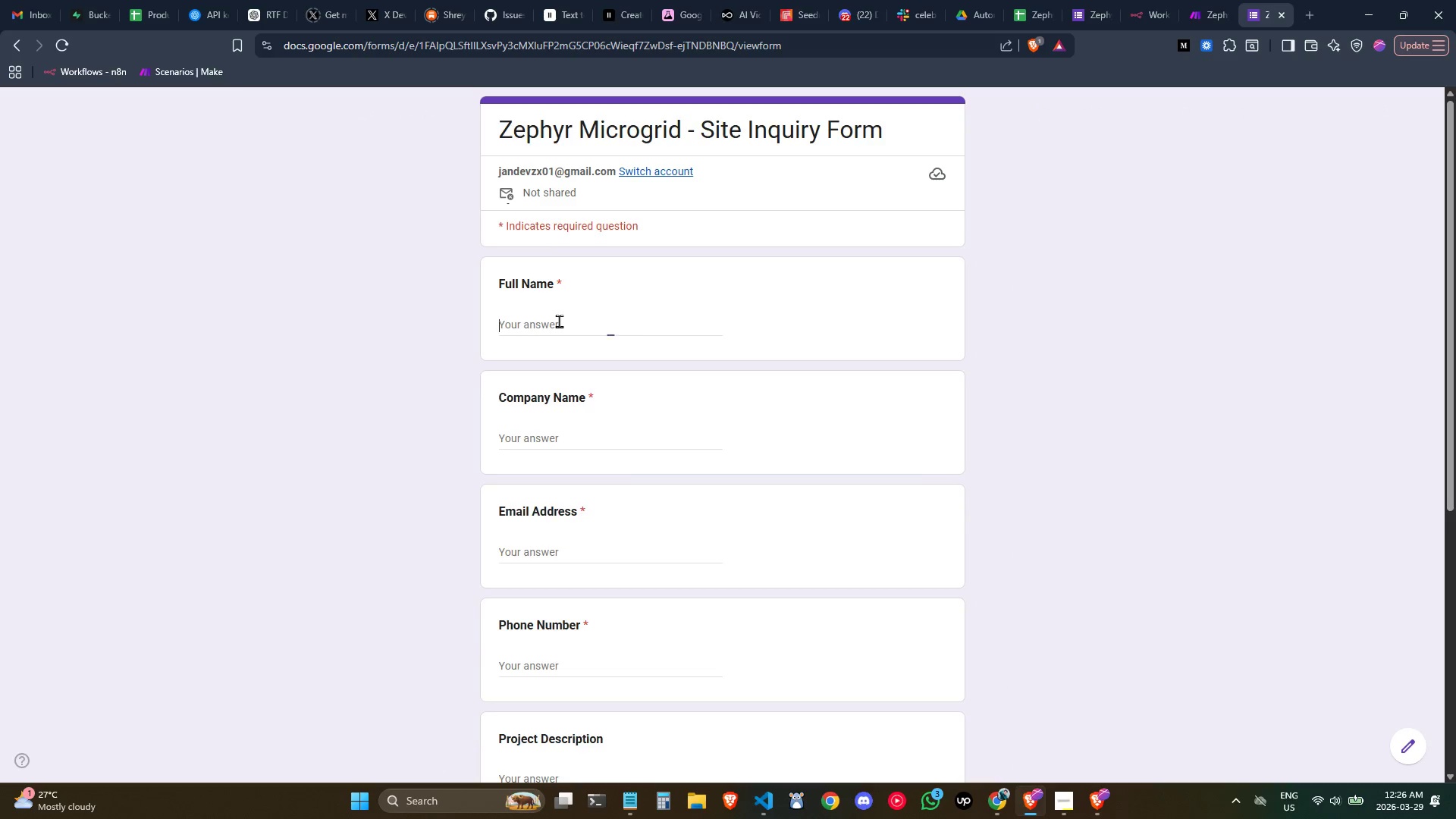 
key(Control+ControlLeft)
 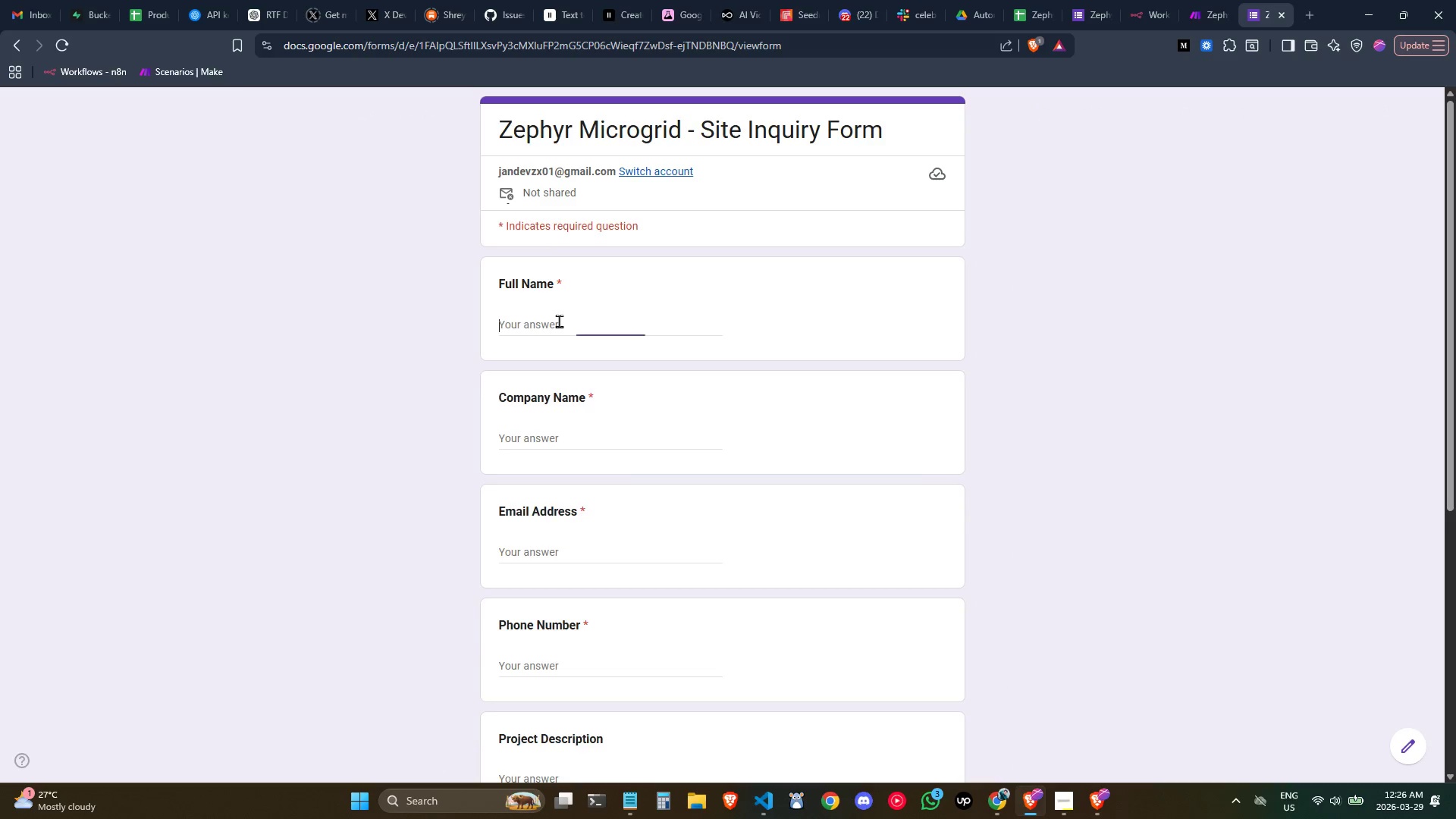 
key(Control+V)
 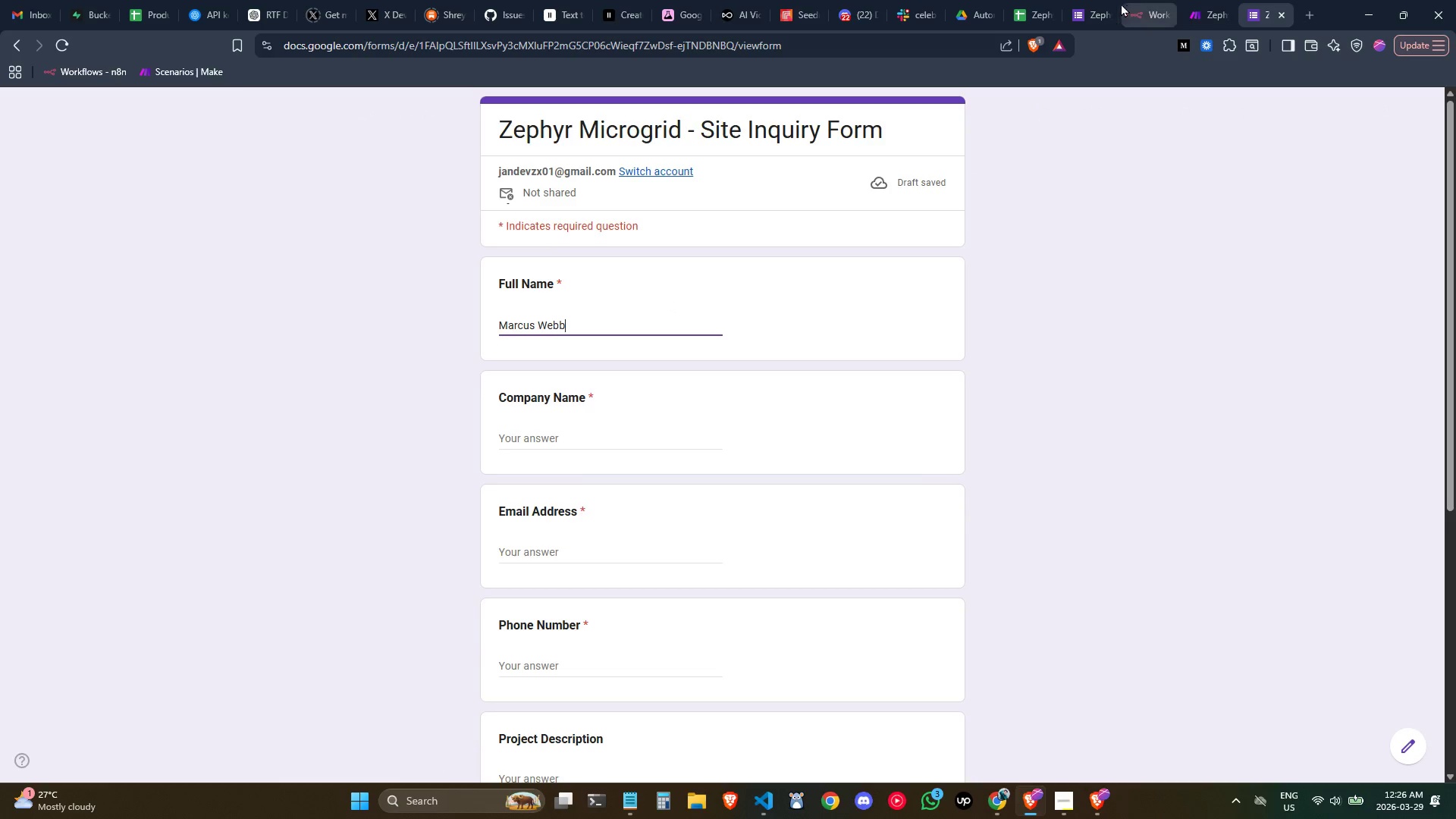 
left_click([1073, 0])
 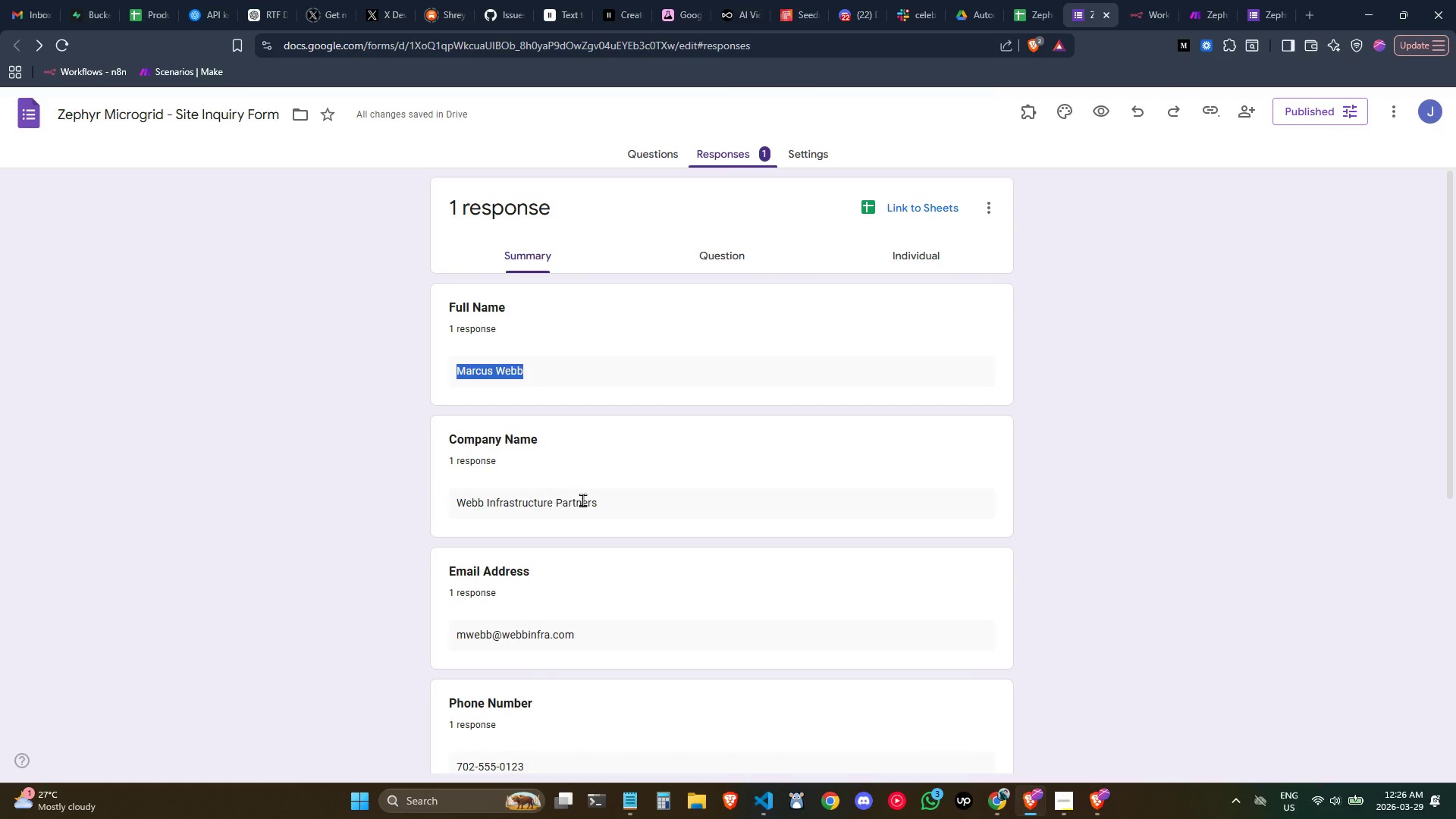 
left_click_drag(start_coordinate=[606, 503], to_coordinate=[457, 504])
 